 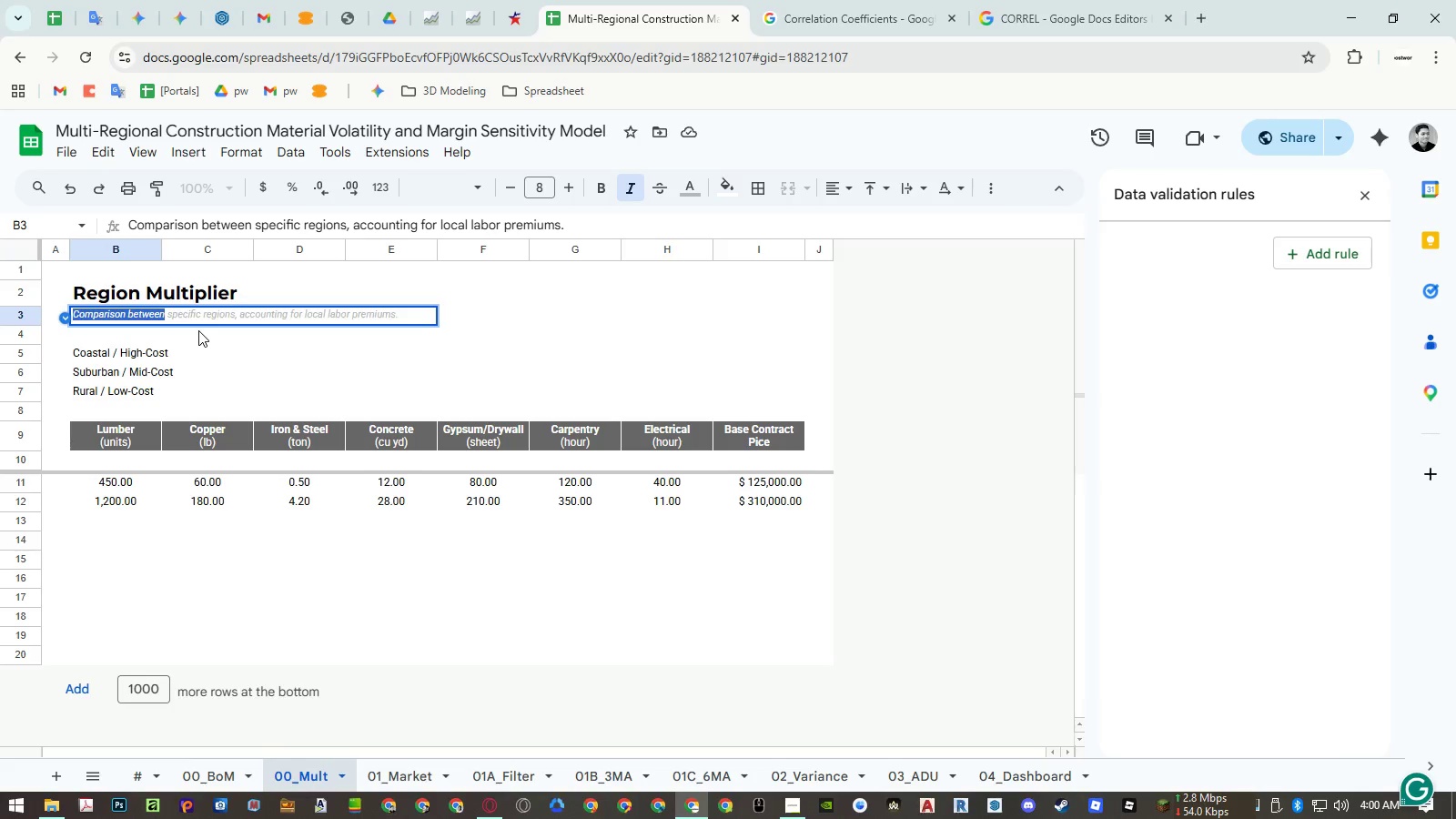 
type(CONFIGuration for three)
 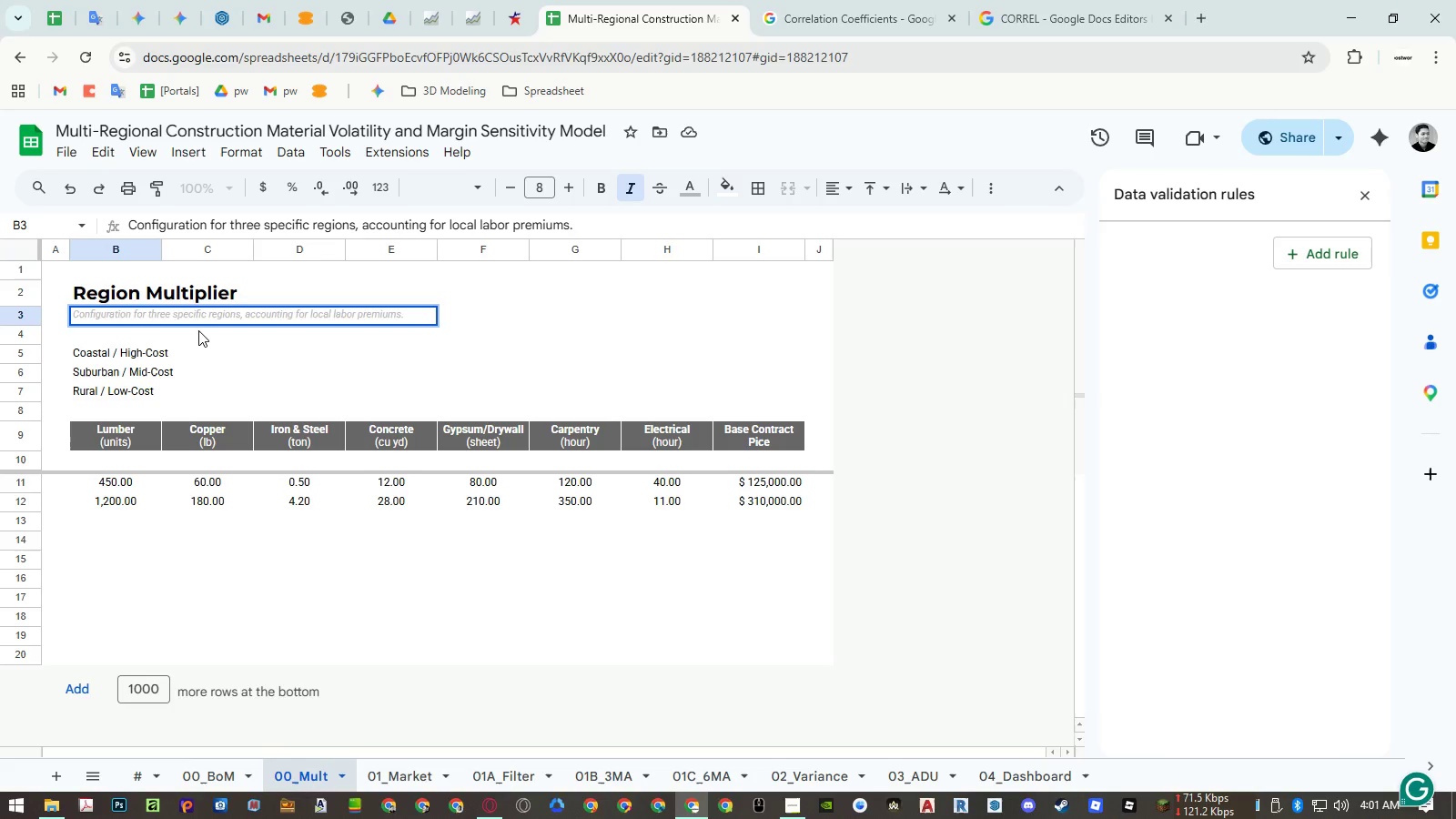 
key(Enter)
 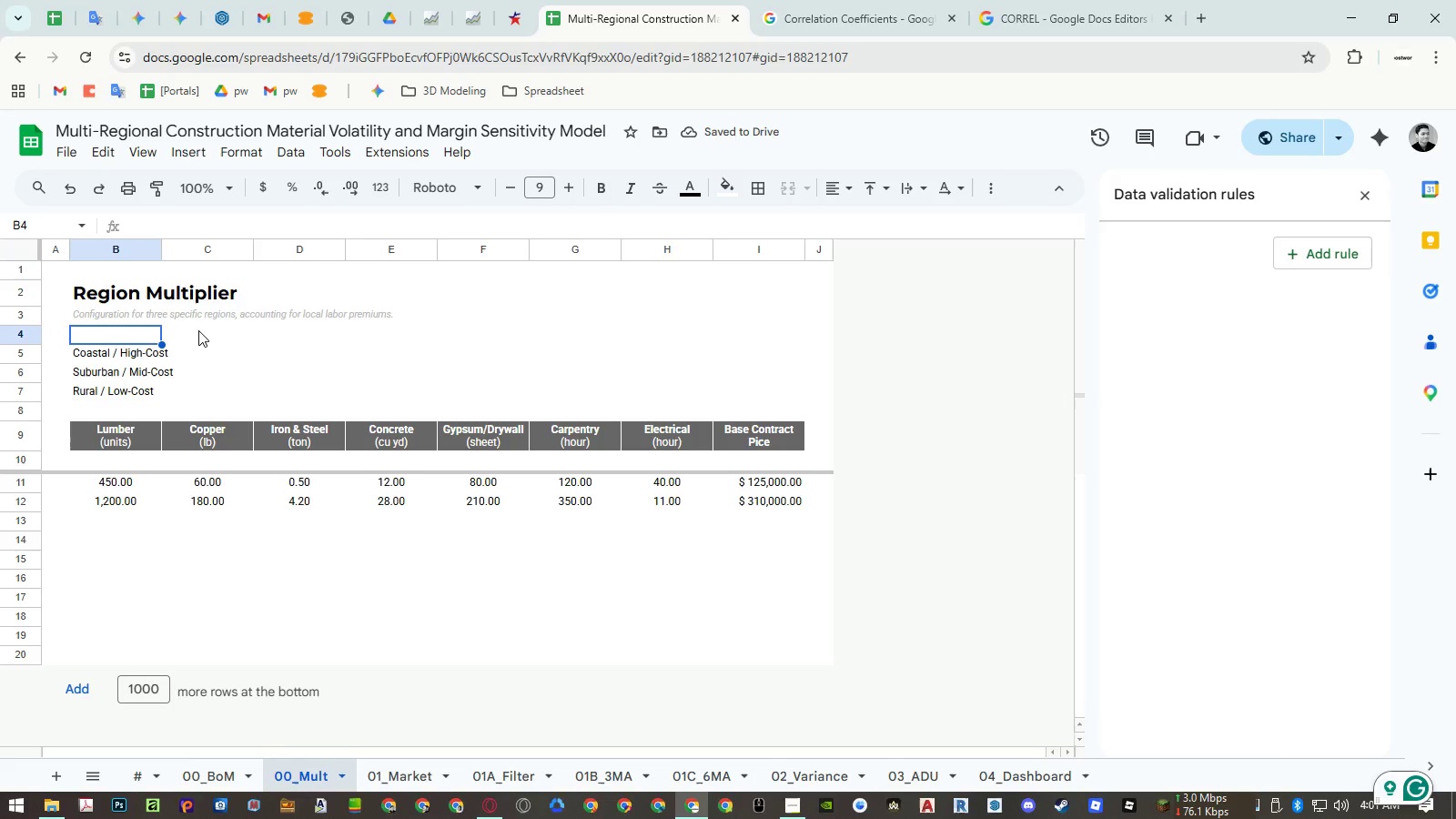 
wait(8.91)
 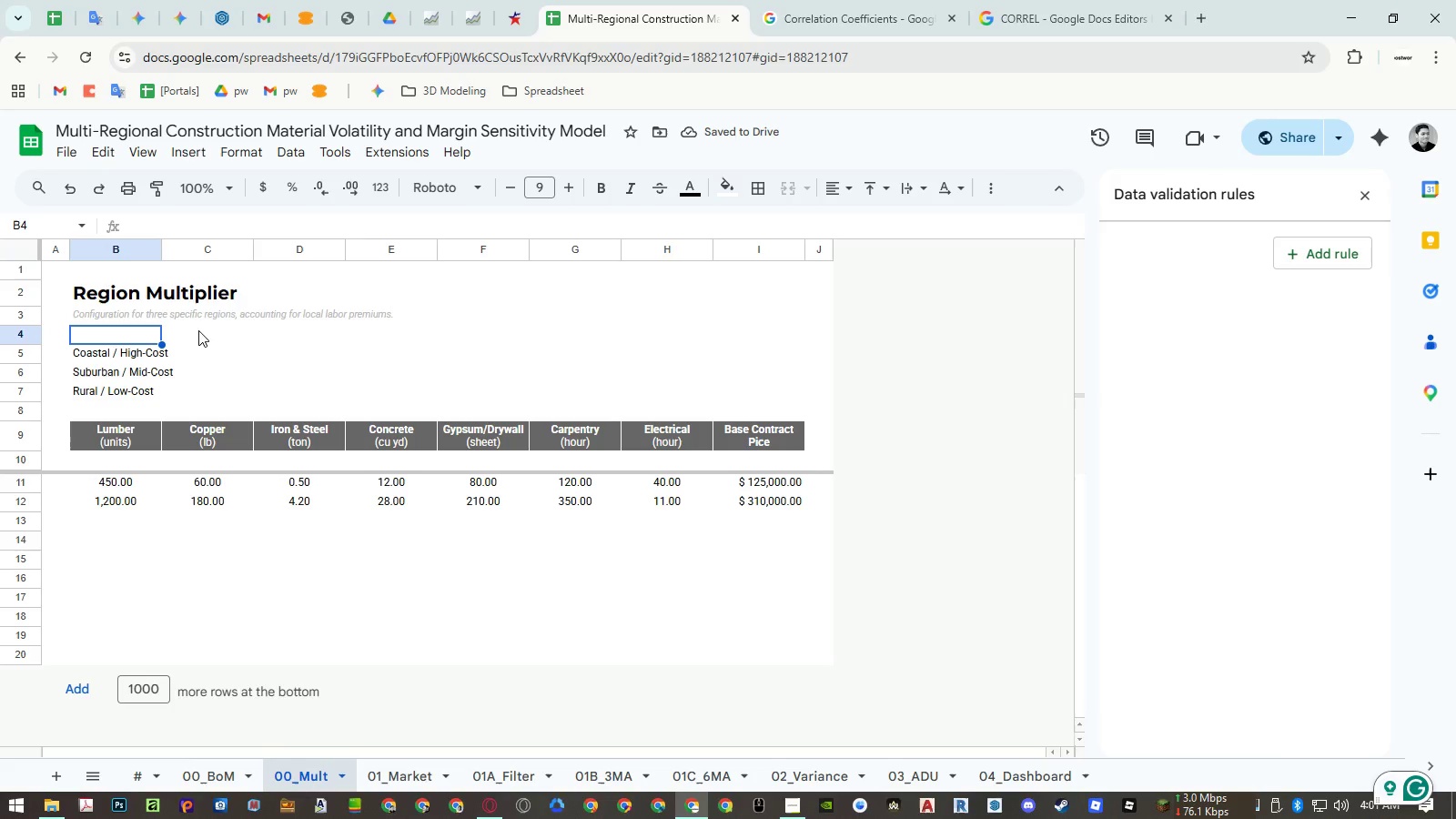 
left_click([212, 774])
 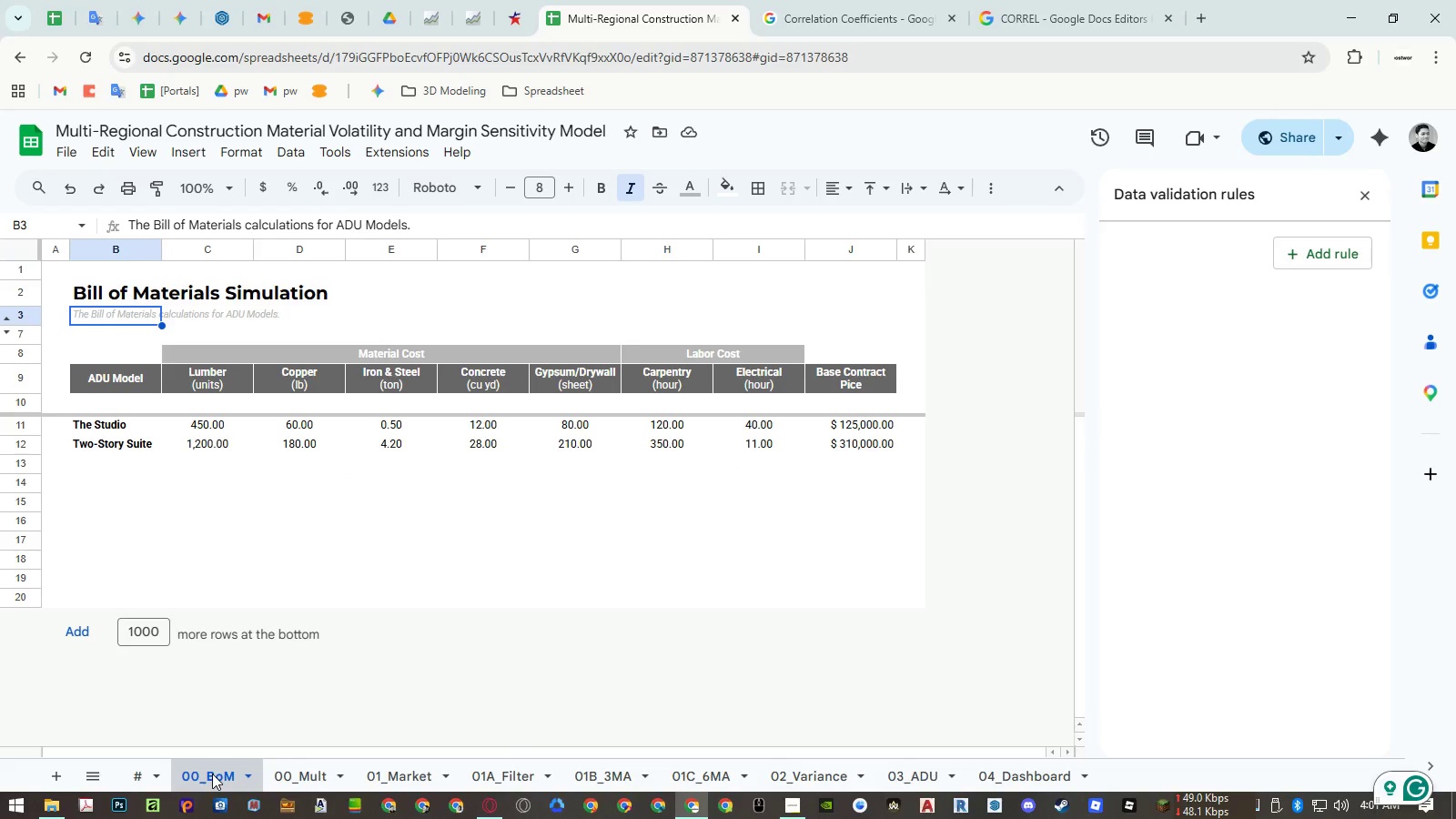 
mouse_move([280, 782])
 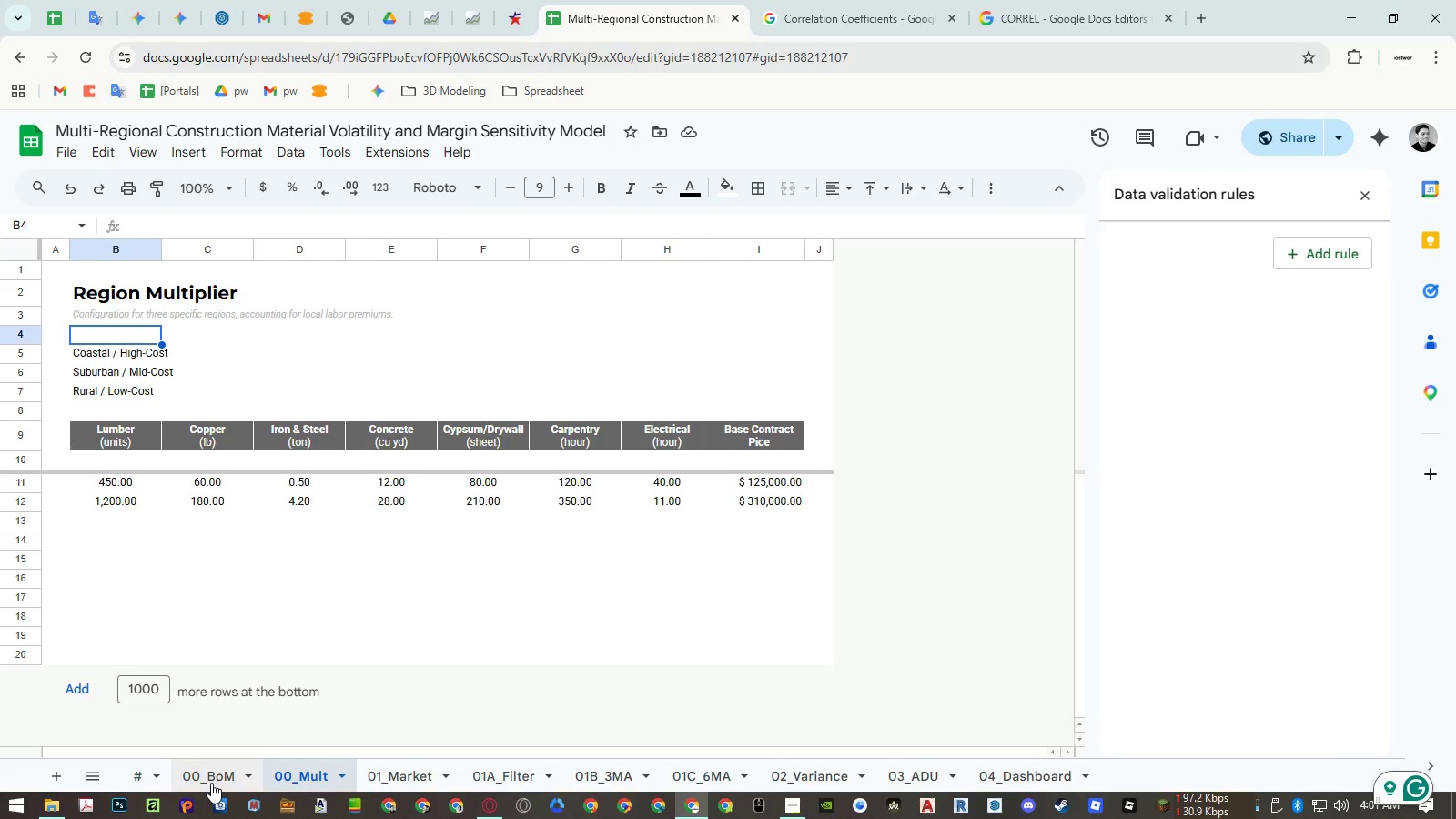 
left_click([211, 783])
 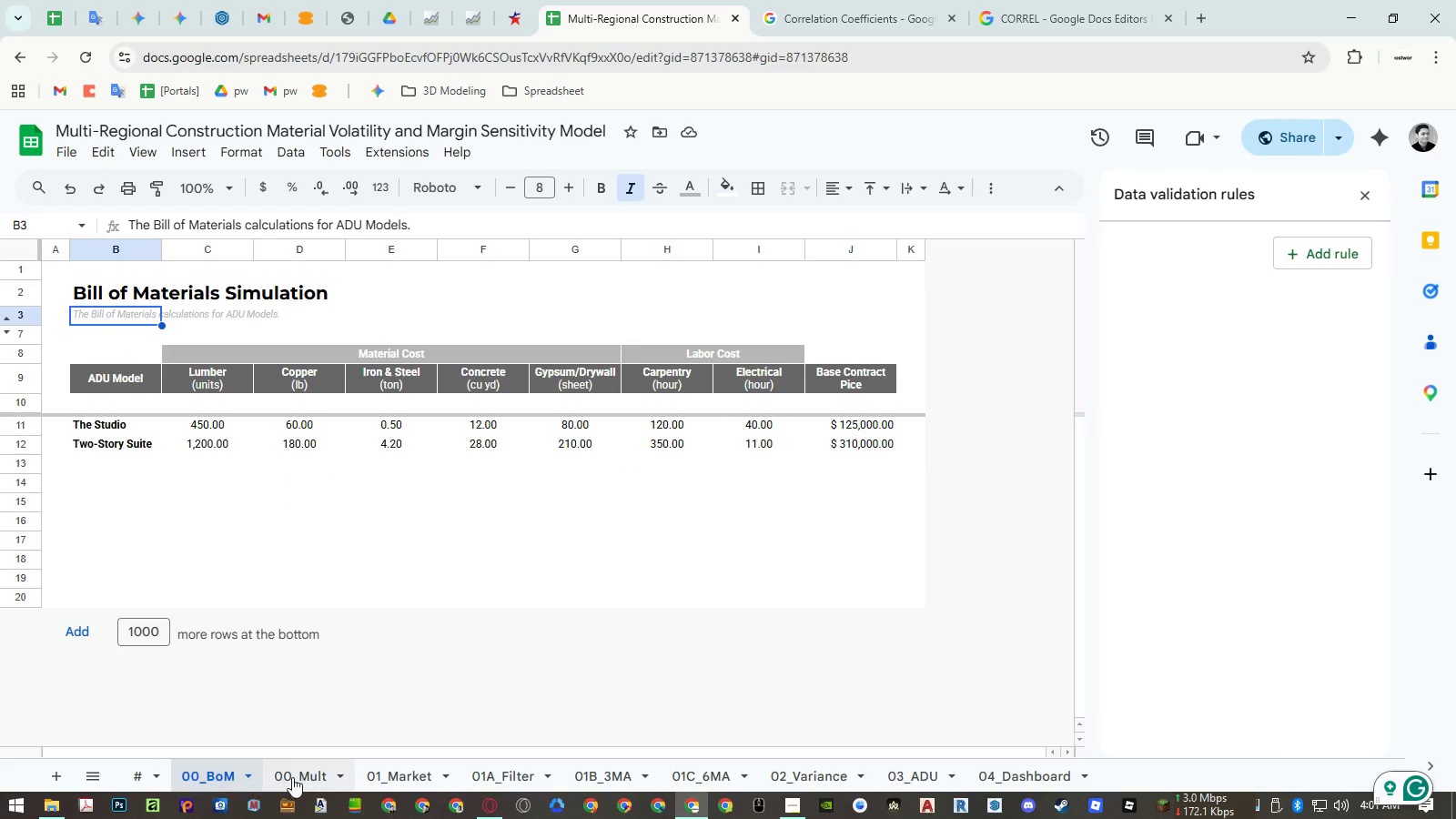 
left_click([299, 777])
 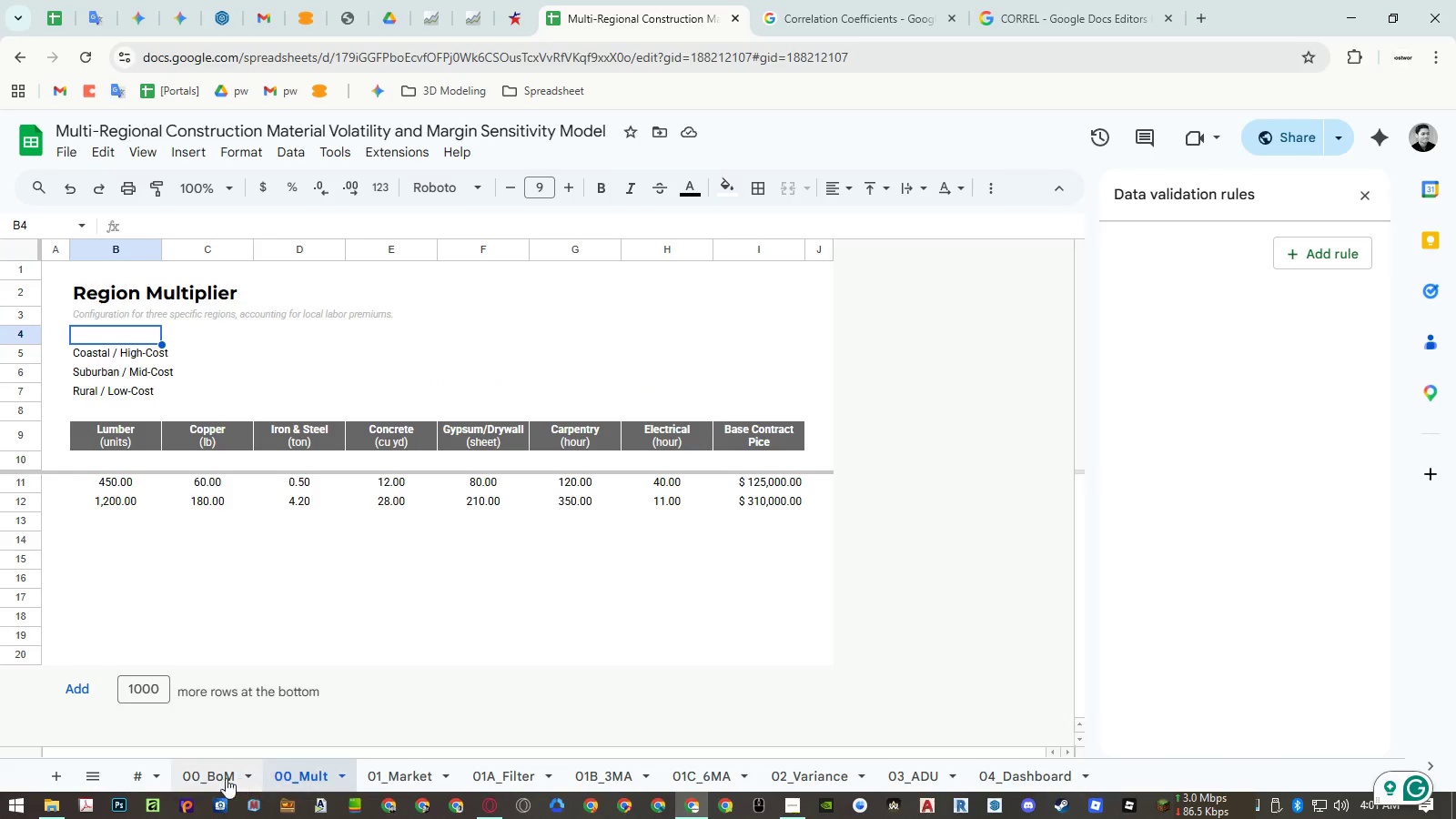 
left_click([207, 777])
 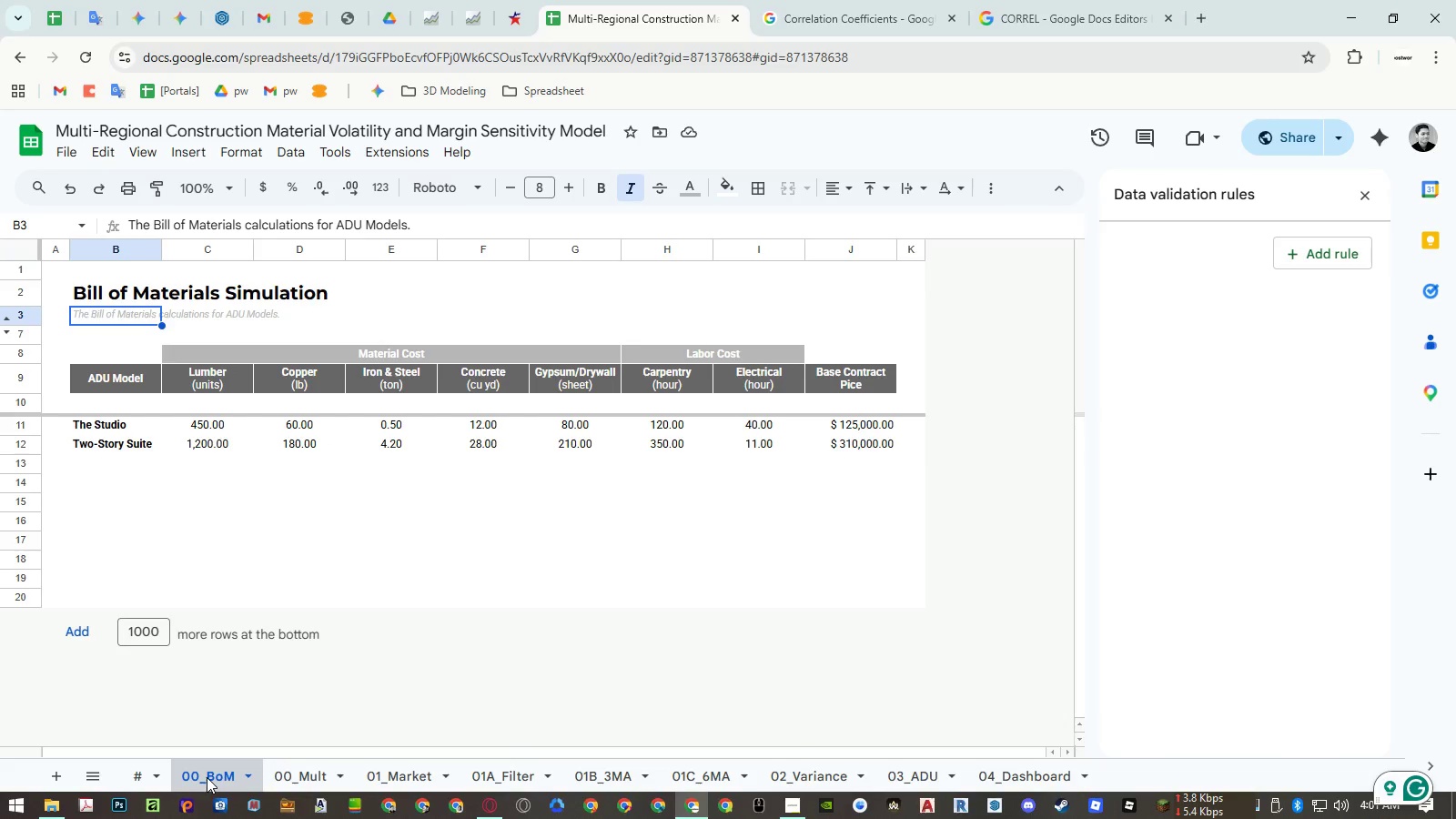 
left_click_drag(start_coordinate=[207, 777], to_coordinate=[301, 777])
 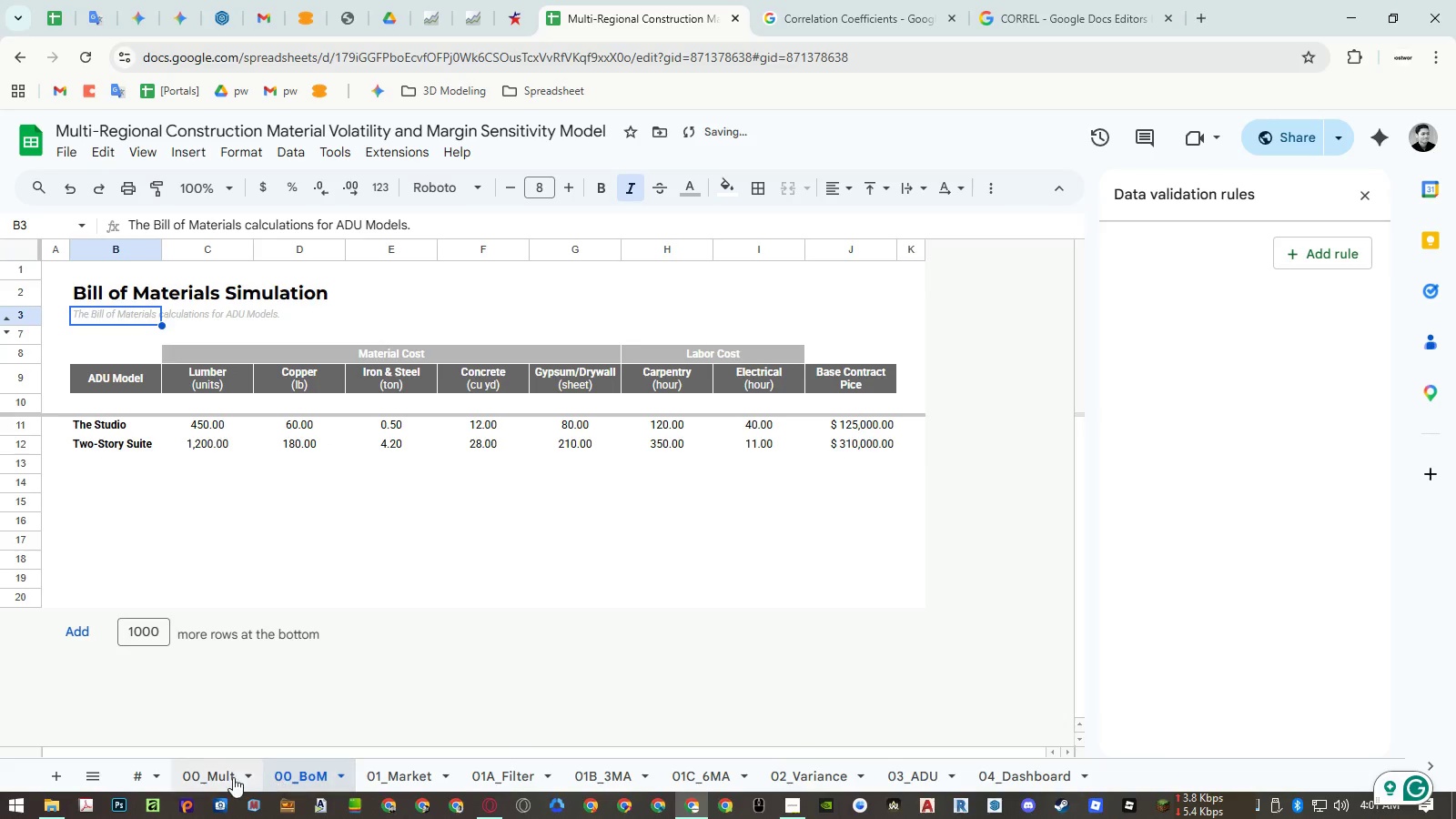 
left_click([225, 777])
 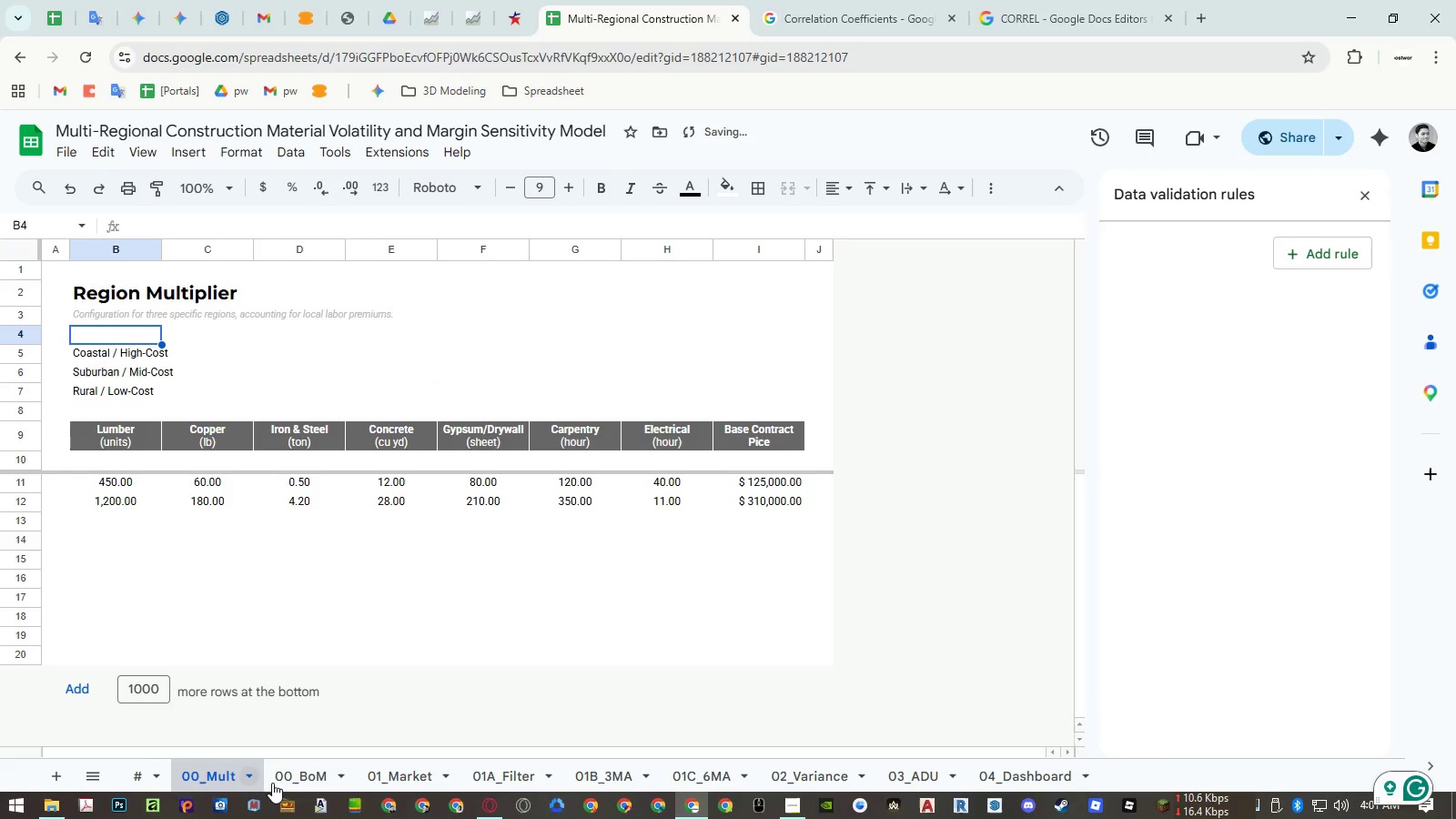 
left_click([311, 783])
 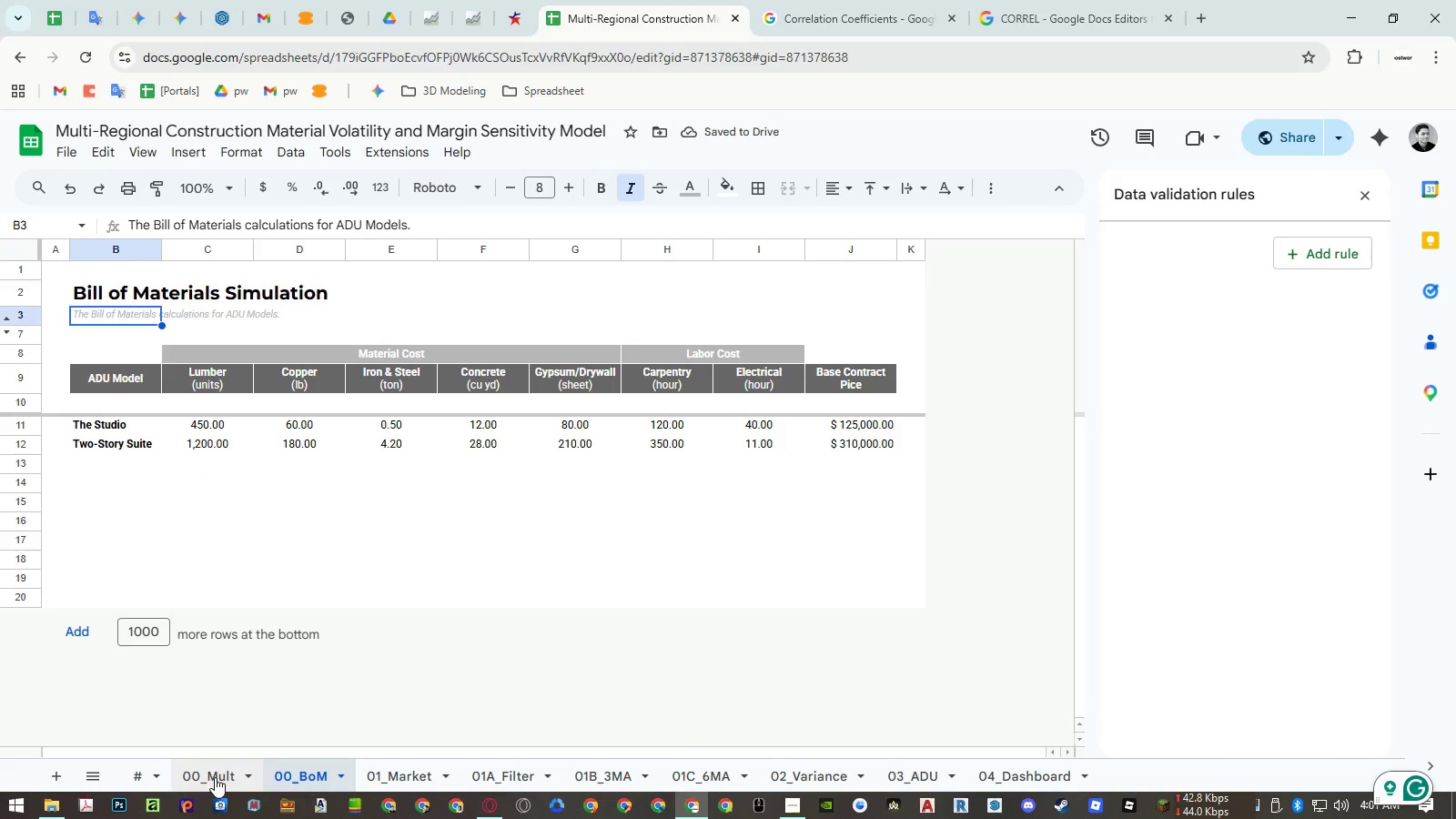 
left_click([215, 777])
 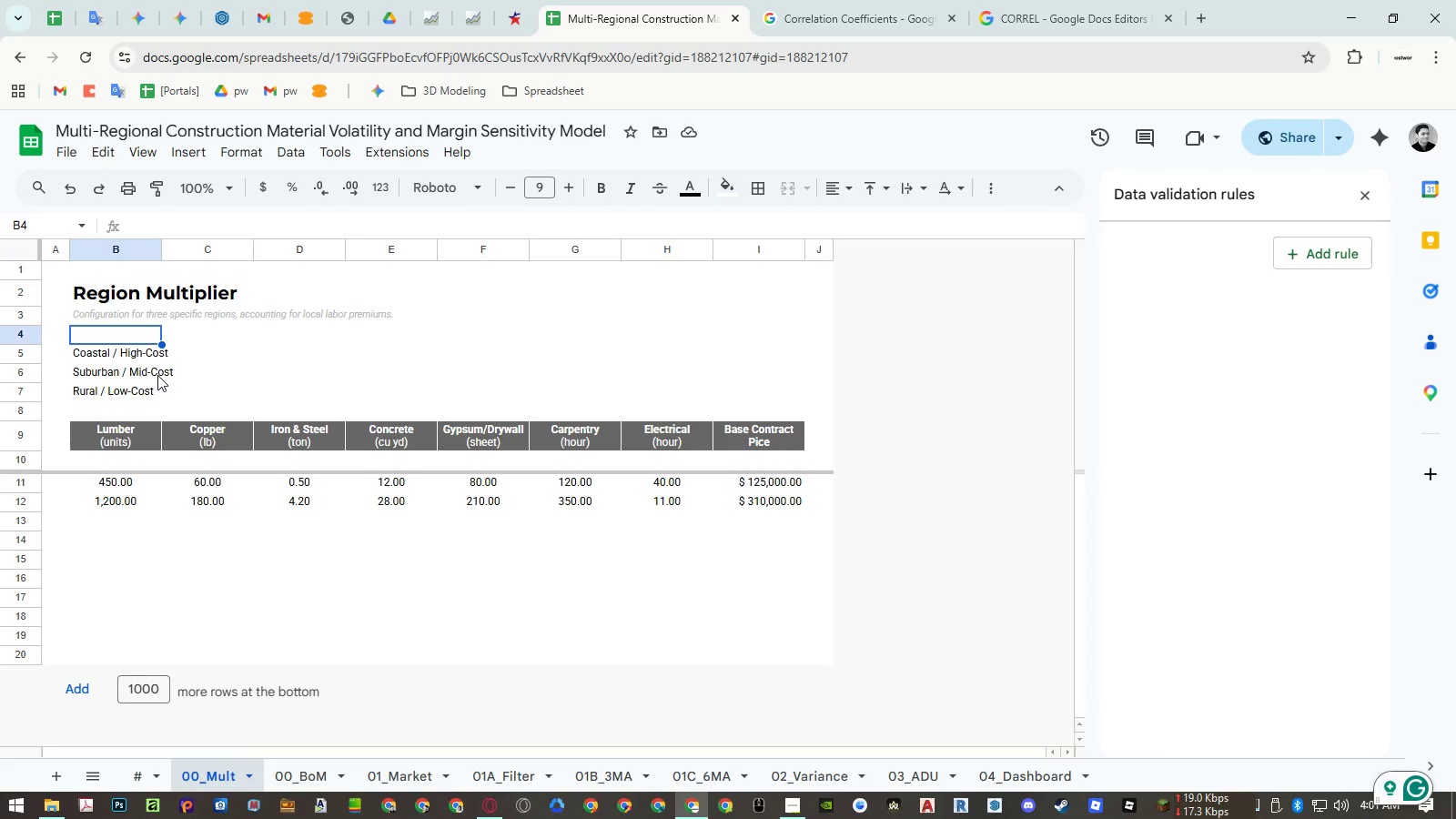 
wait(14.77)
 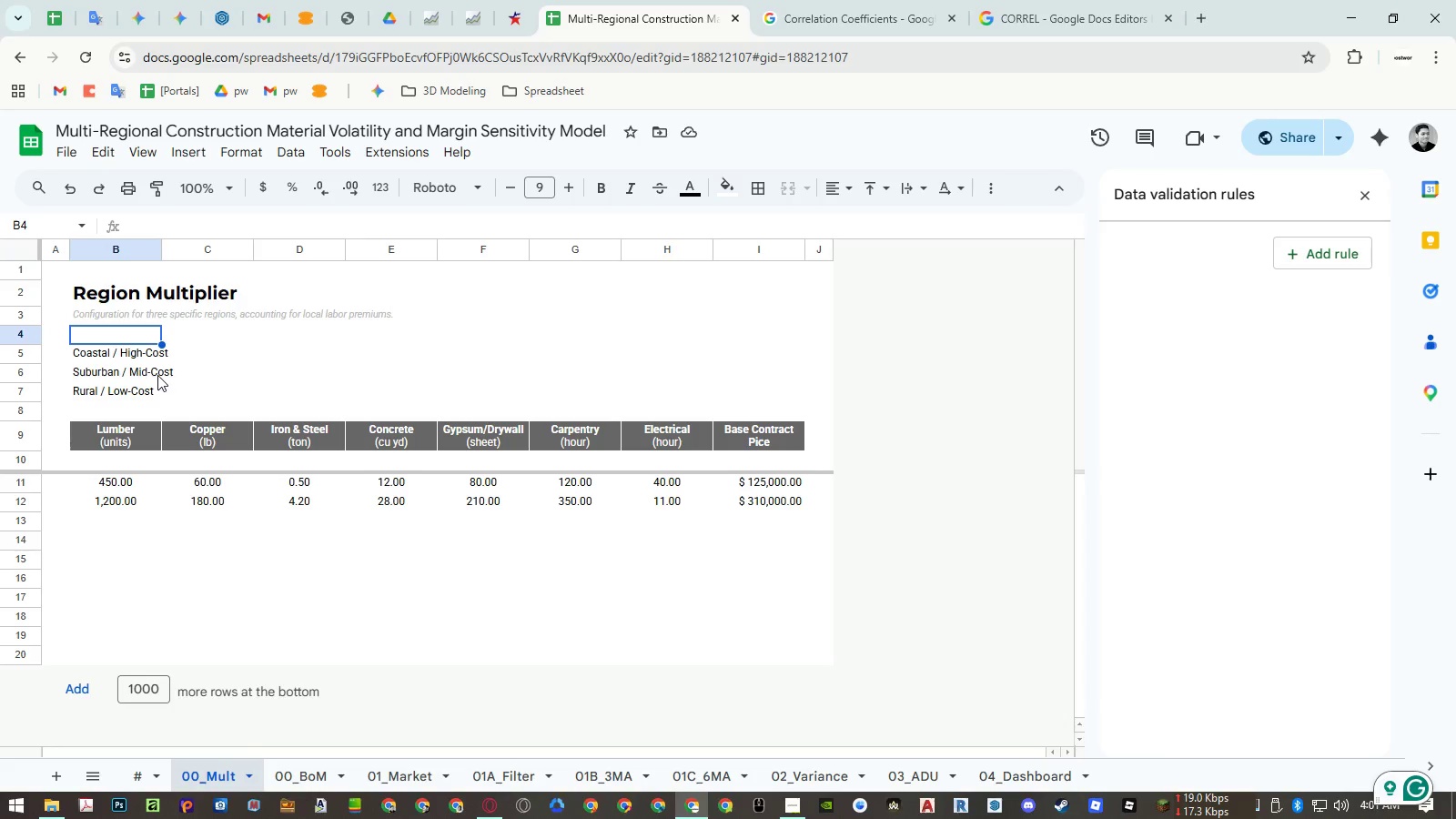 
left_click_drag(start_coordinate=[161, 250], to_coordinate=[186, 248])
 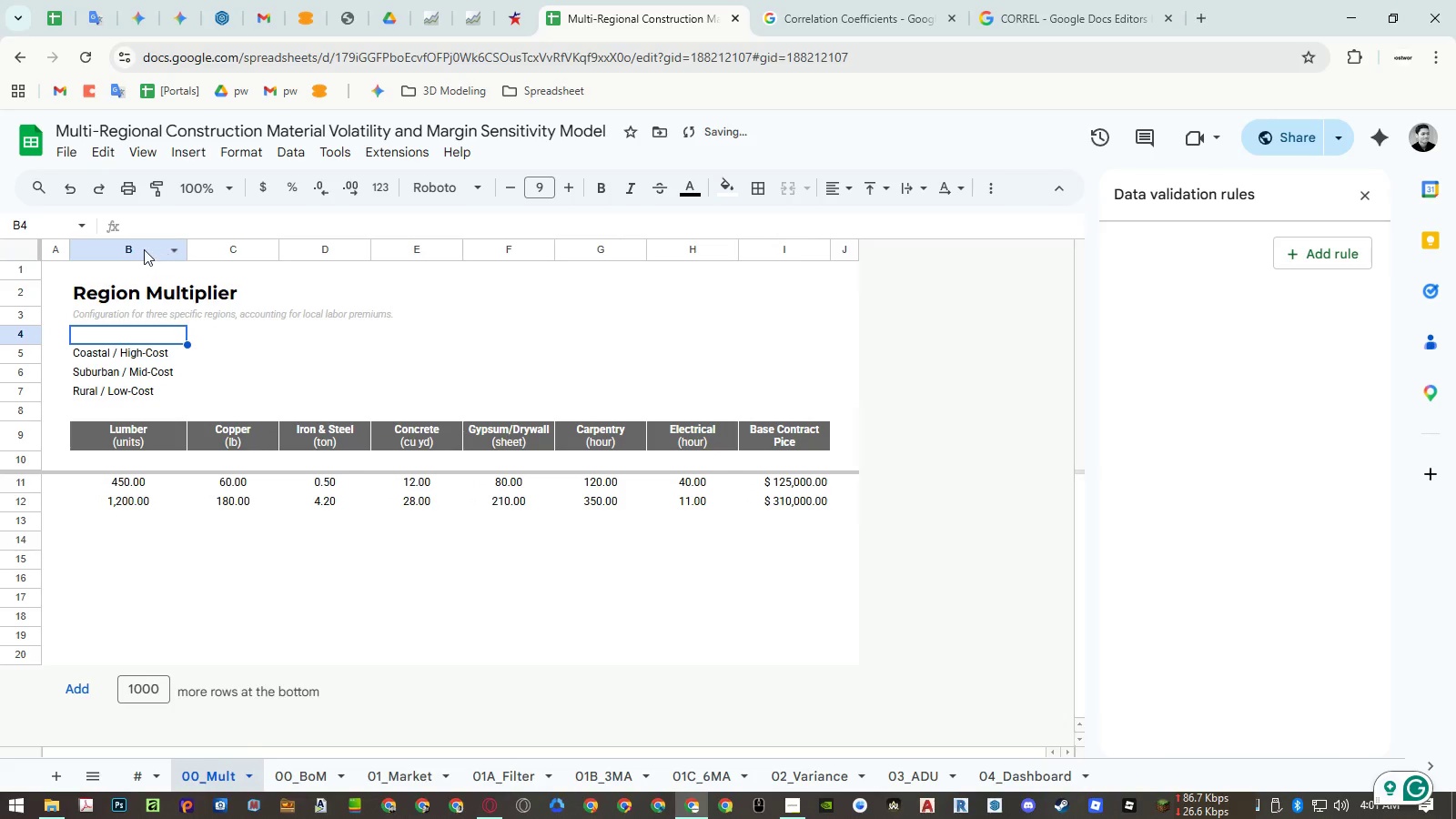 
right_click([142, 249])
 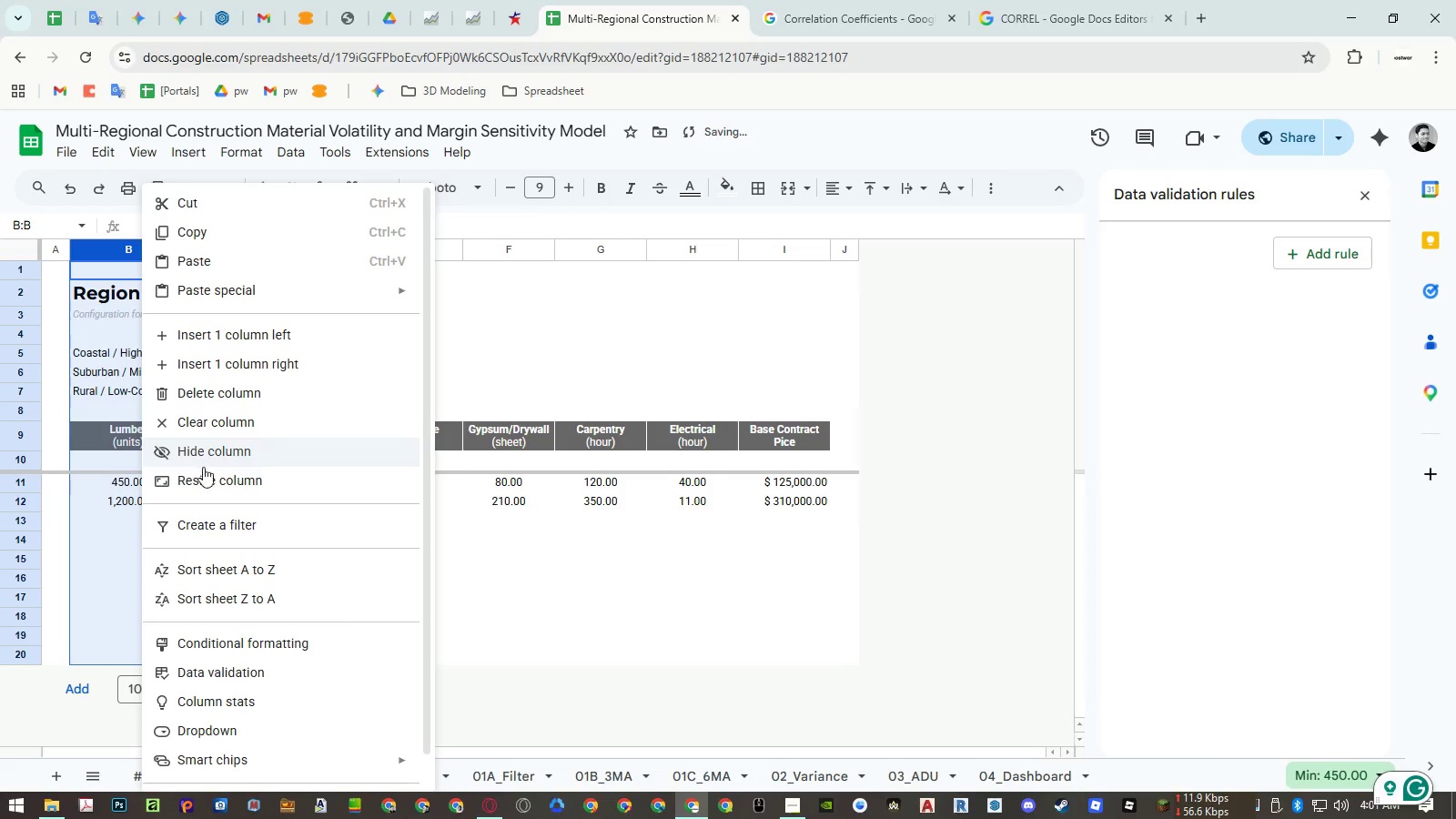 
left_click([204, 478])
 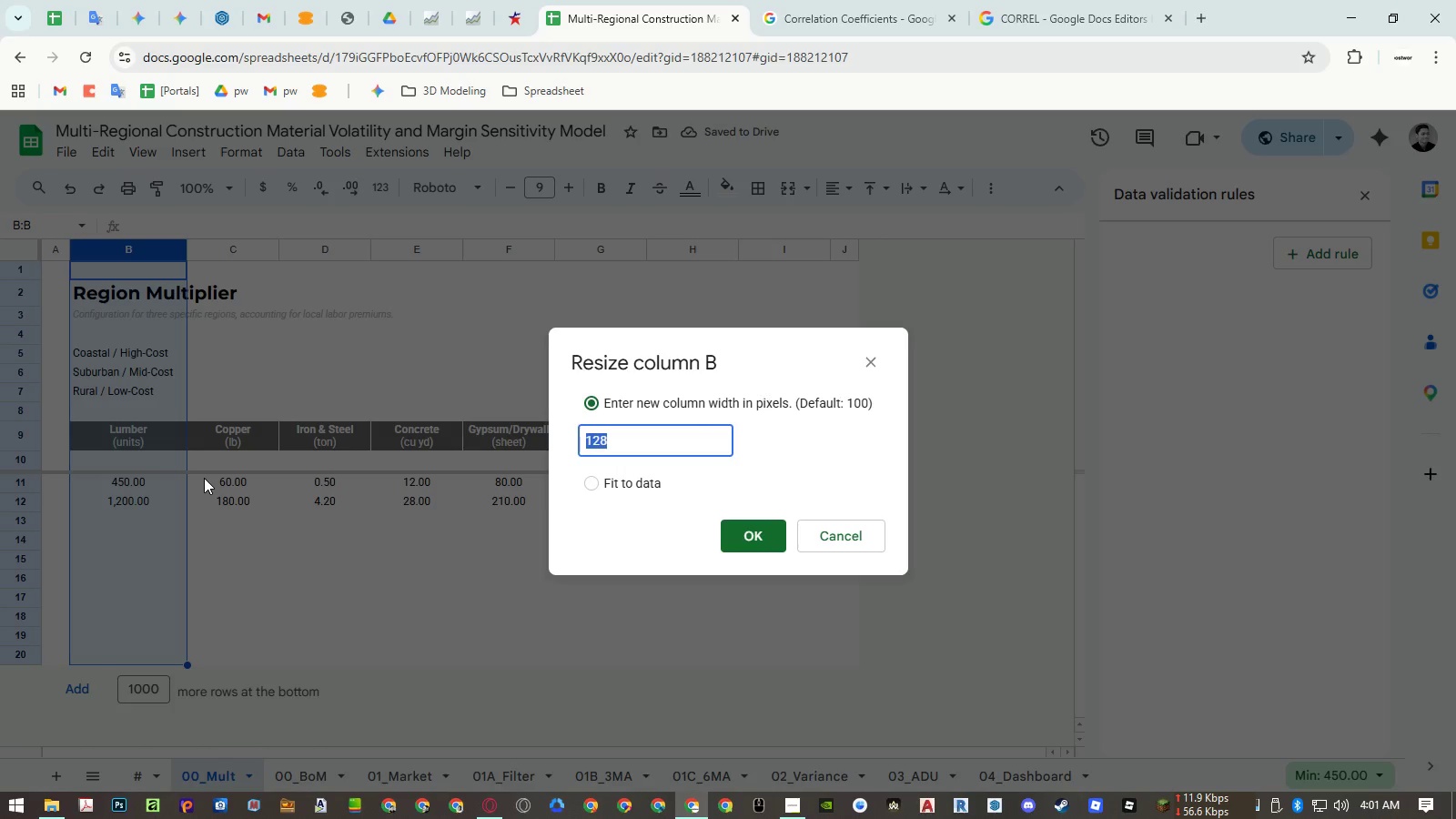 
key(Numpad1)
 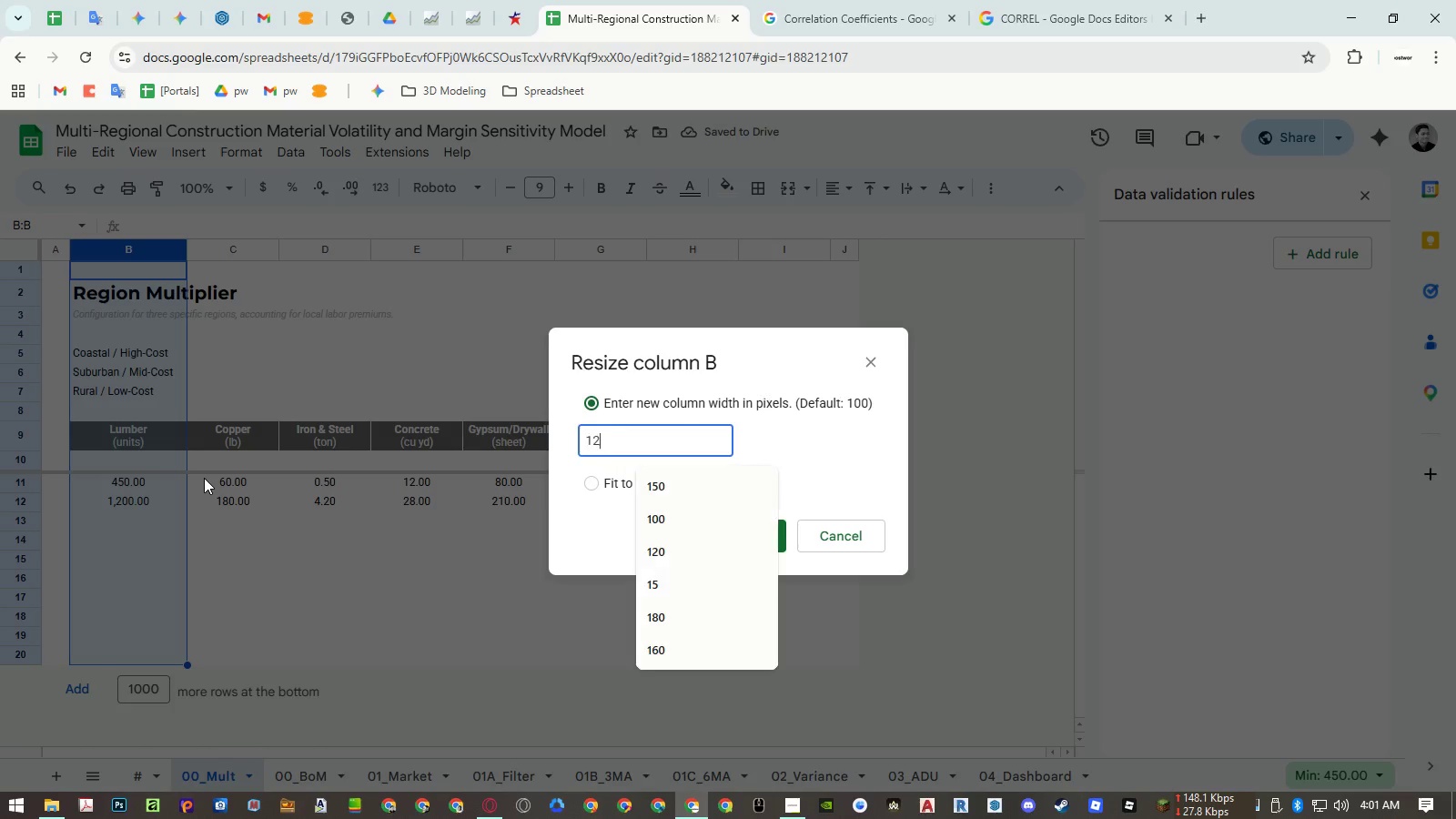 
key(Numpad2)
 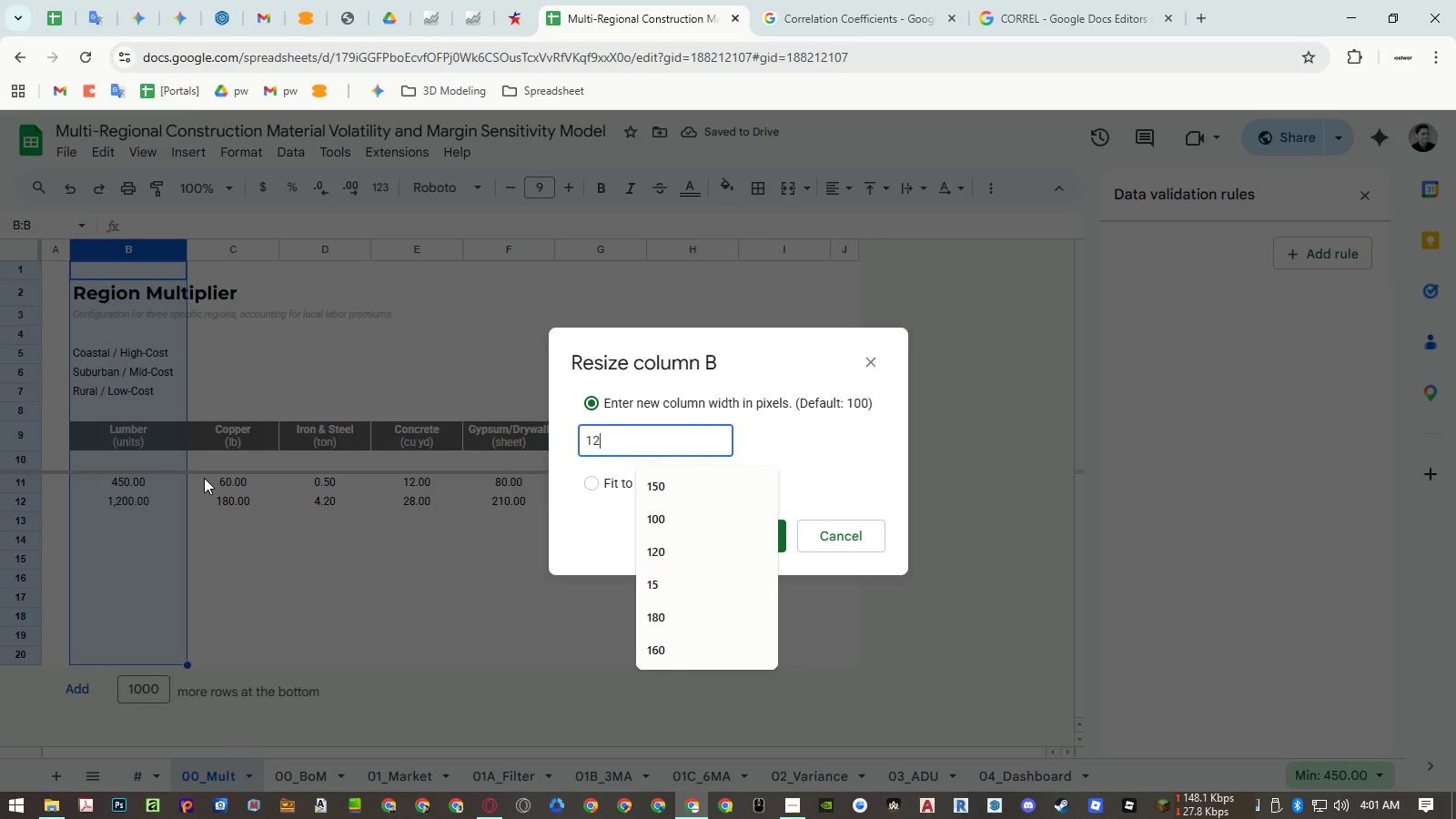 
key(Numpad0)
 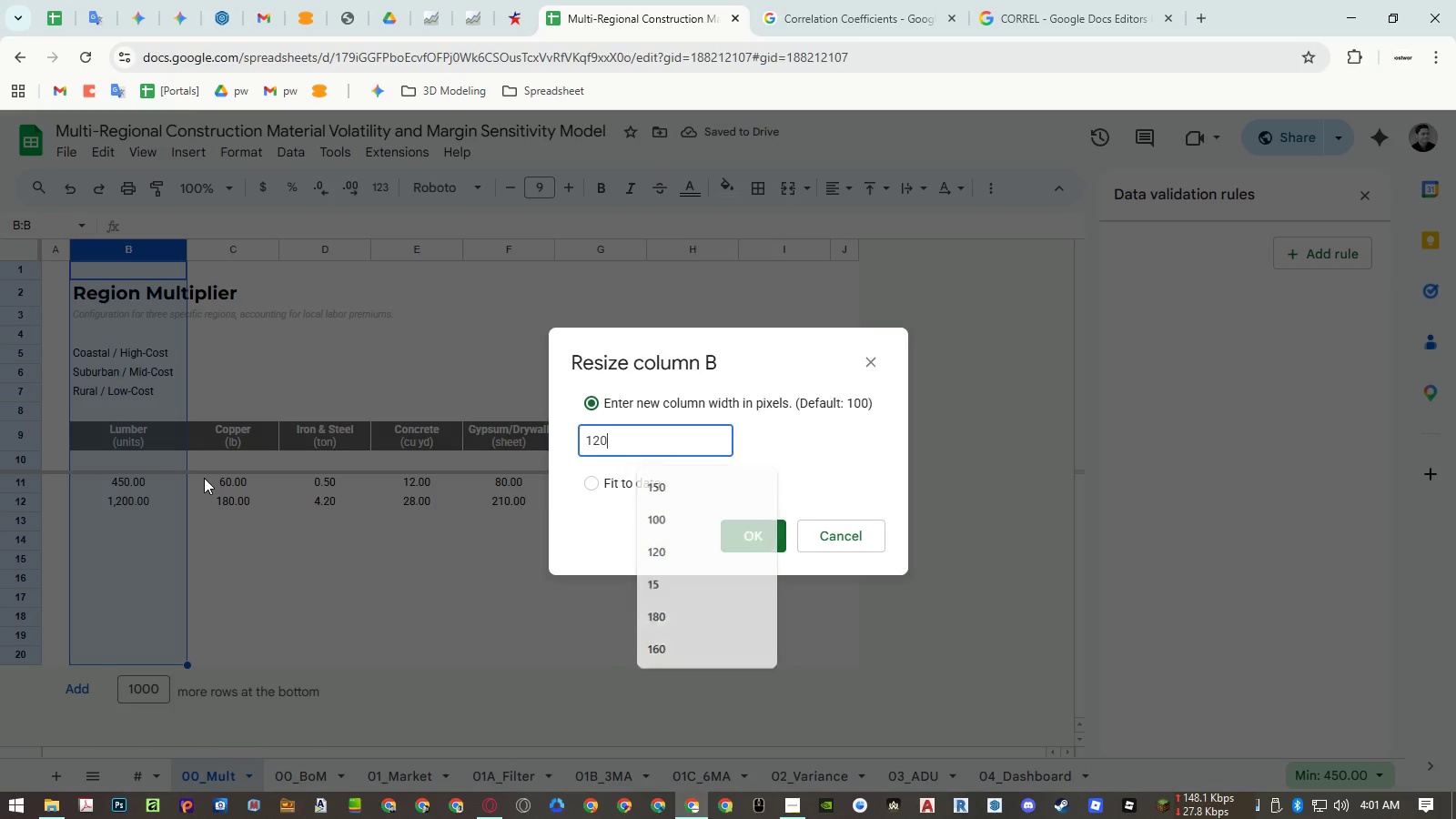 
key(NumpadEnter)
 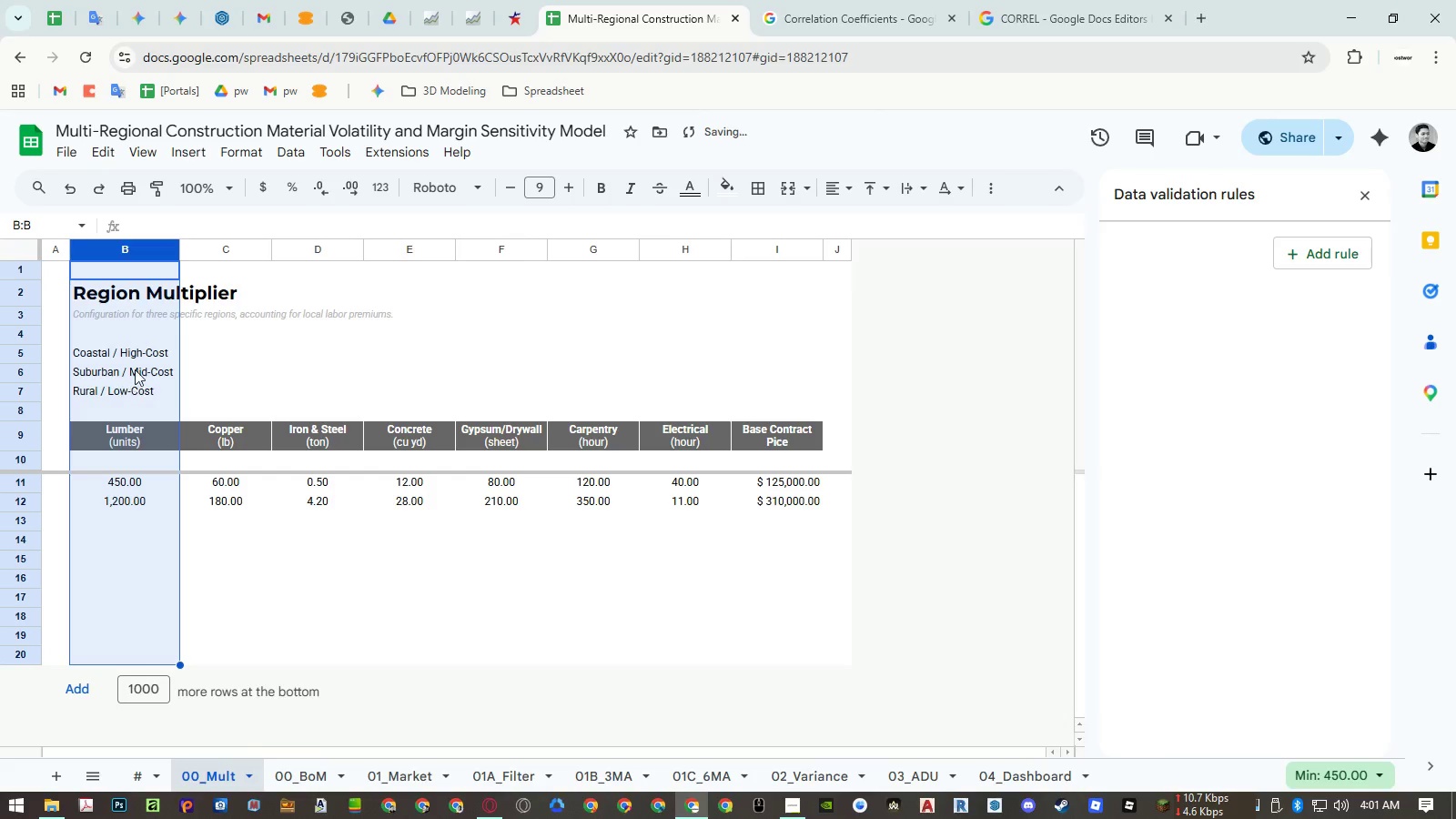 
double_click([151, 355])
 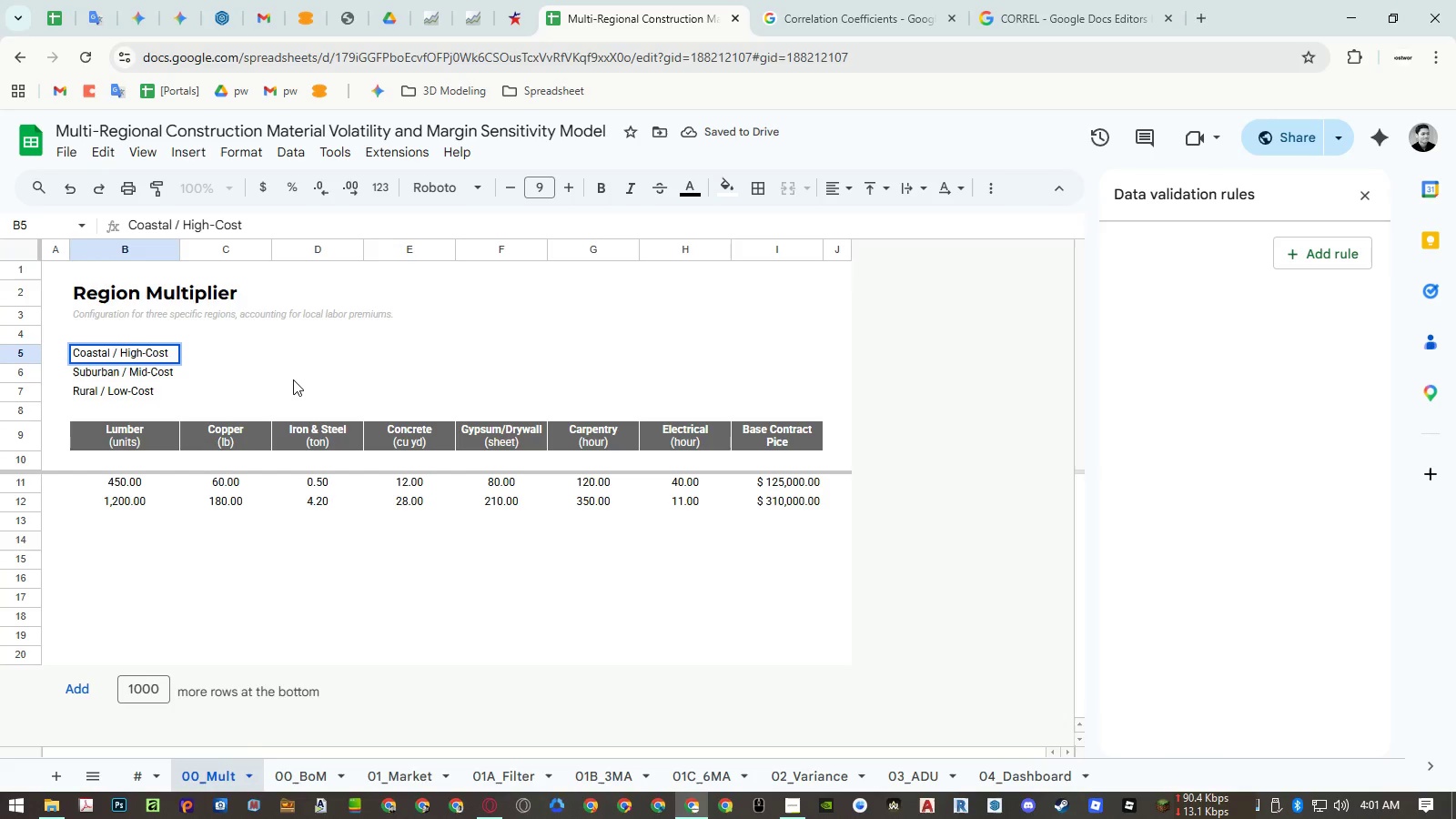 
key(Space)
 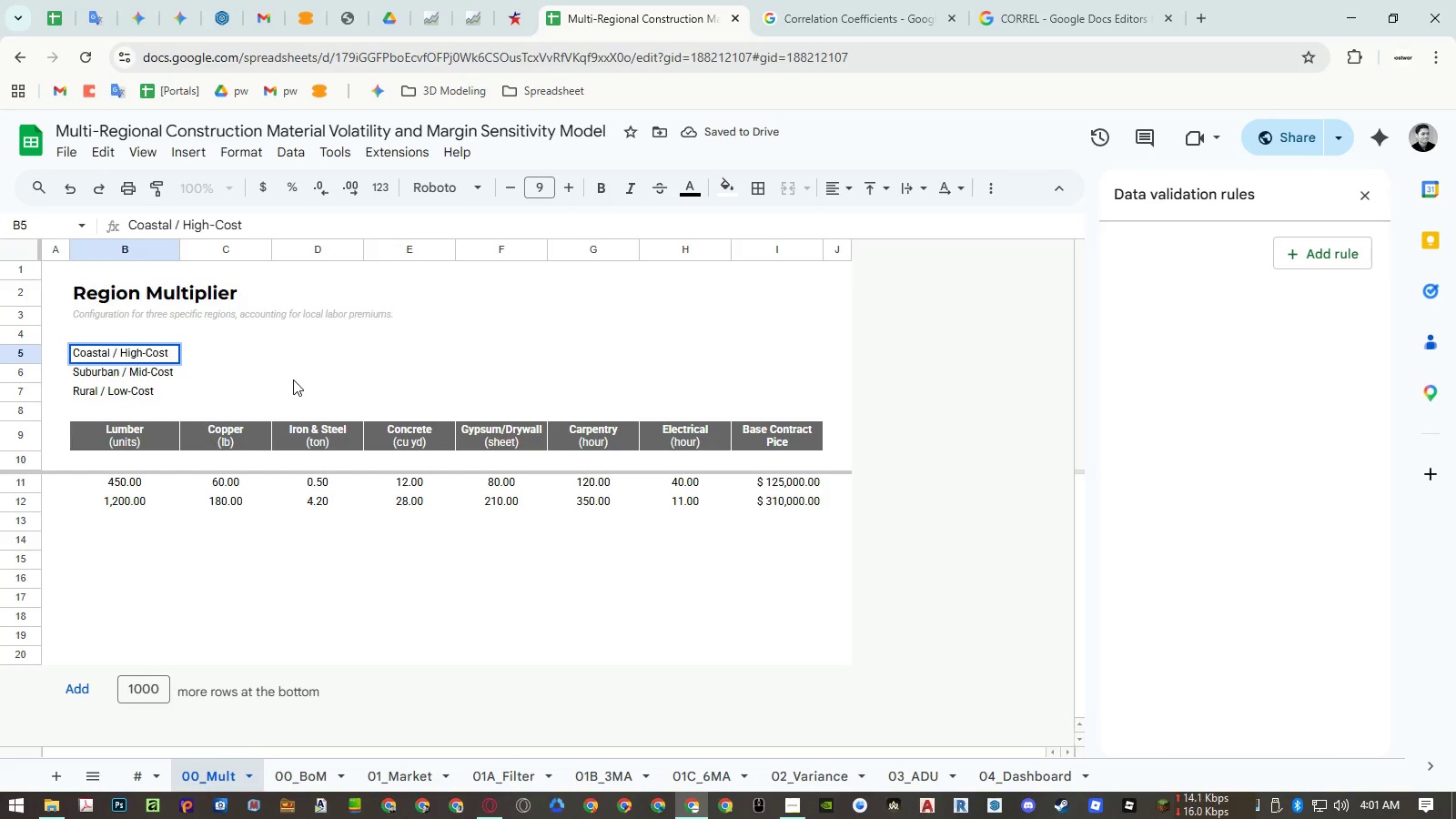 
key(Shift+Semicolon)
 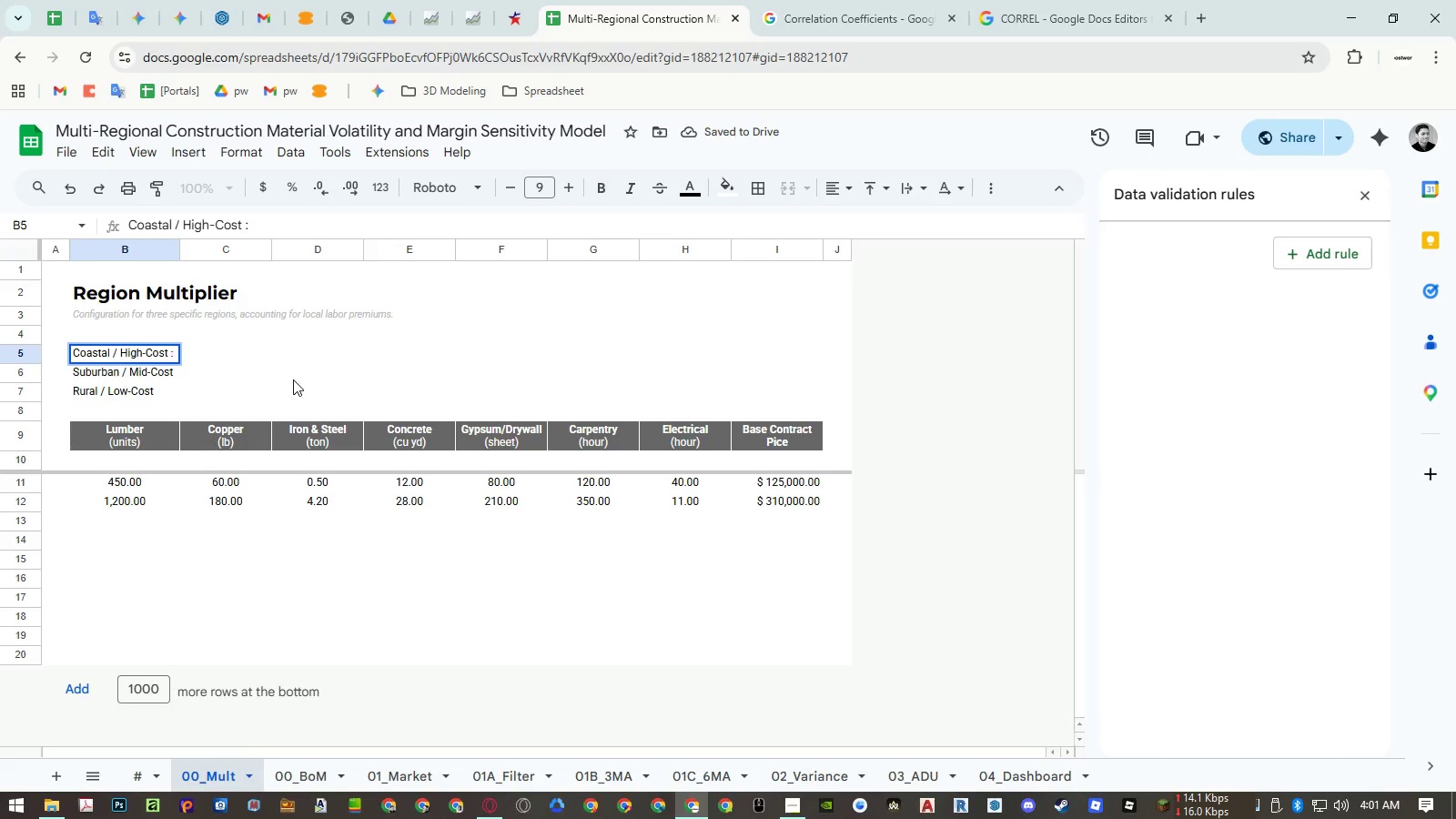 
key(Shift+ArrowLeft)
 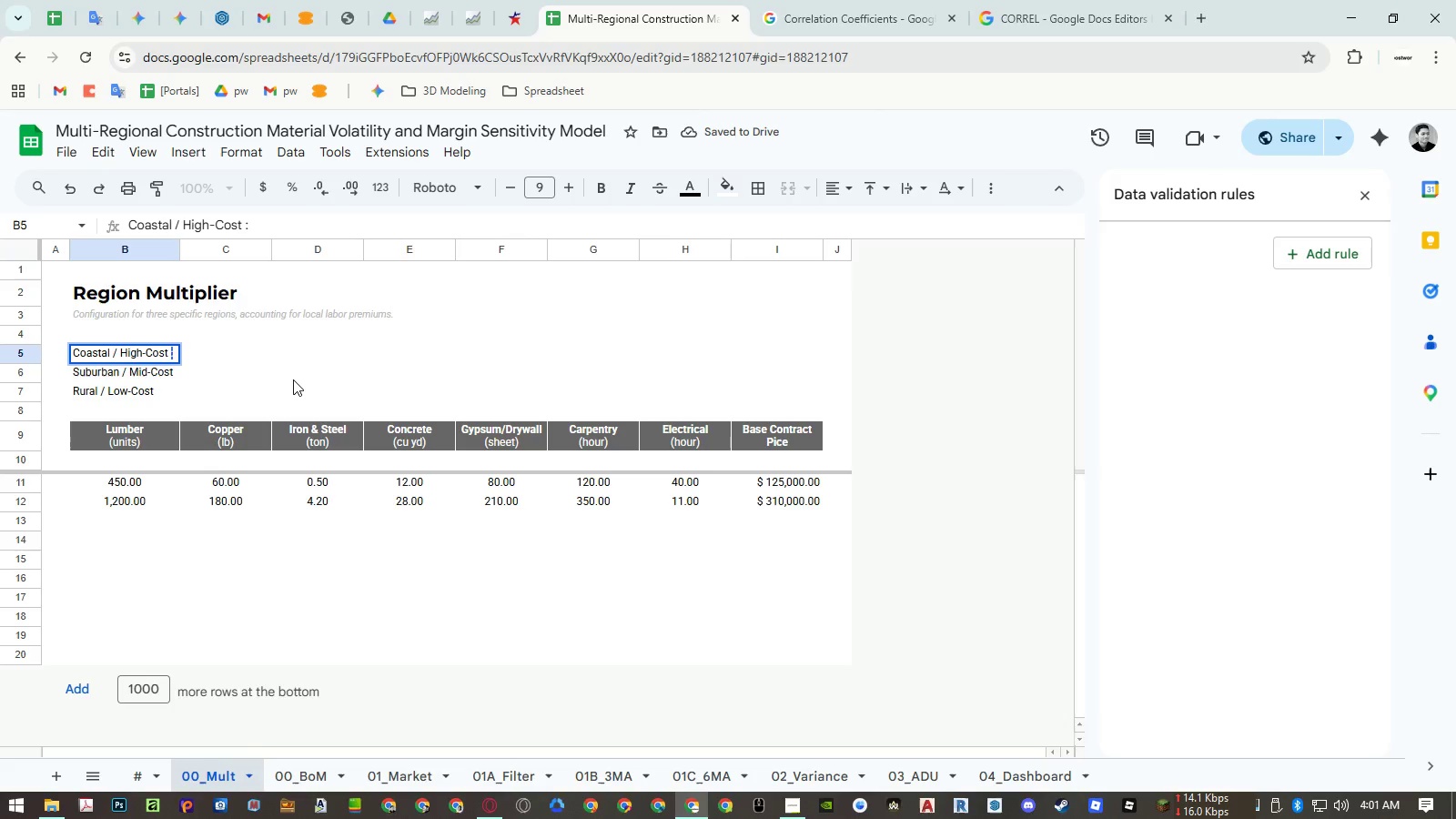 
key(Shift+ArrowLeft)
 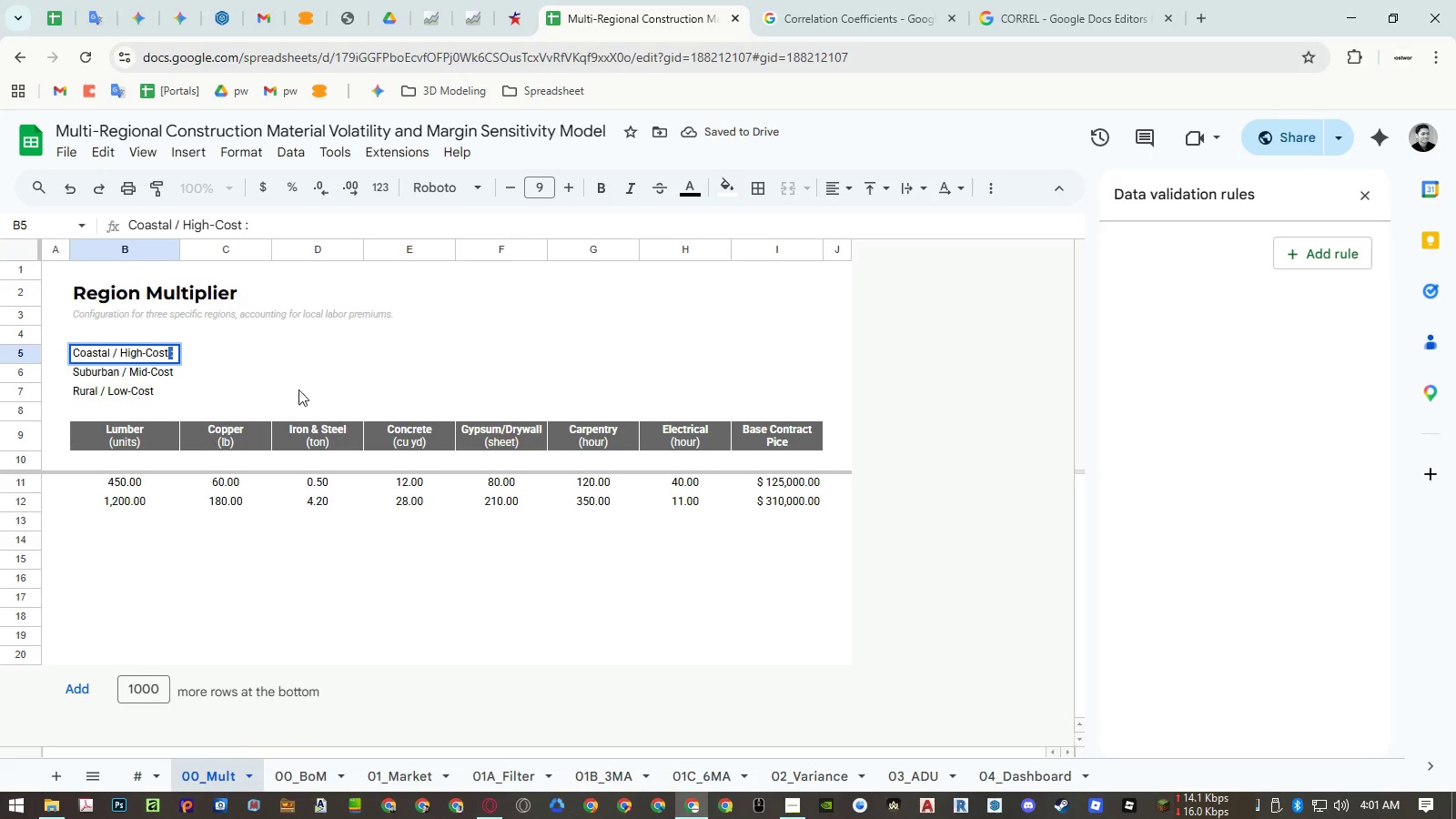 
key(Control+ControlLeft)
 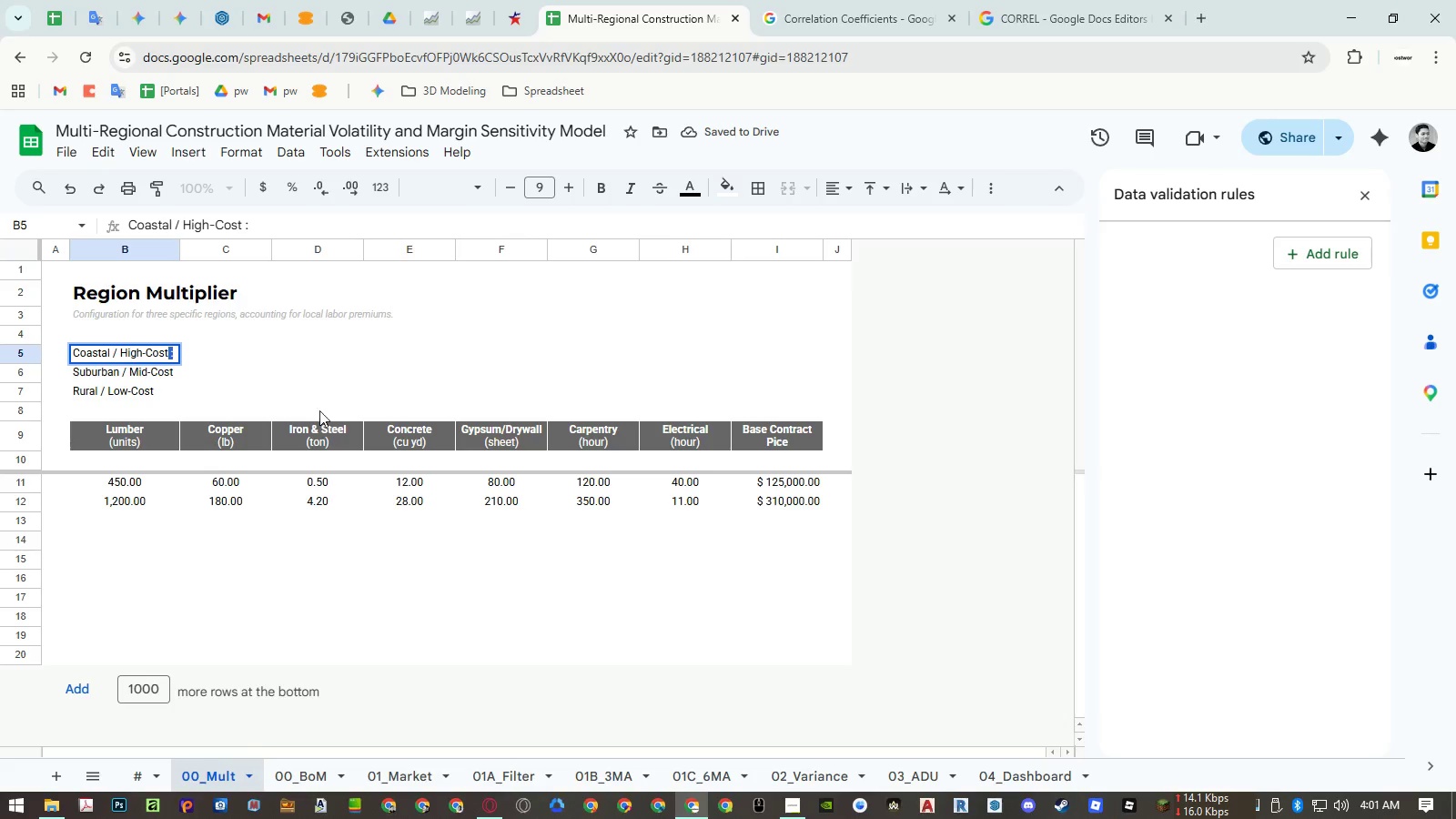 
key(Control+C)
 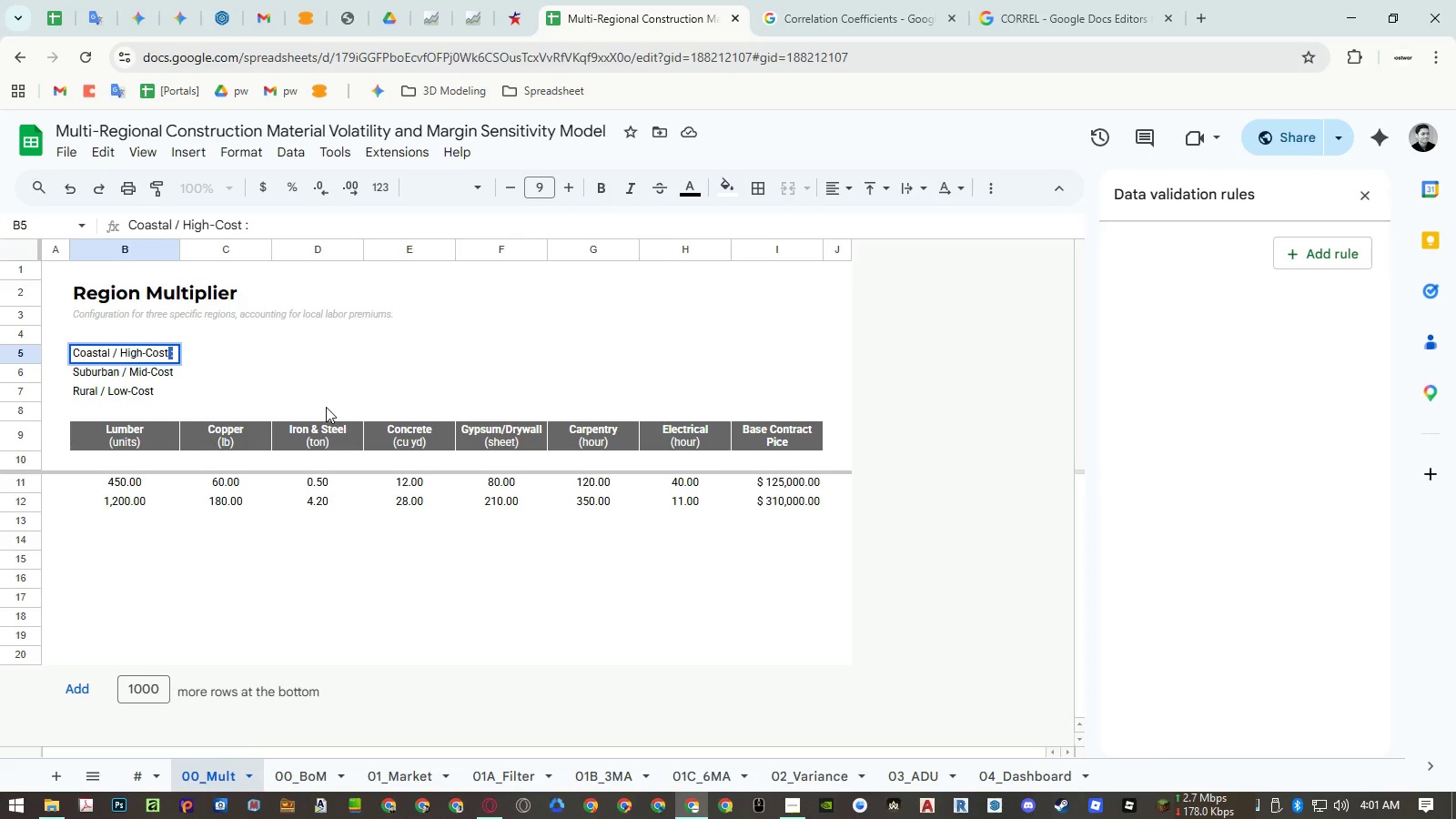 
key(Enter)
 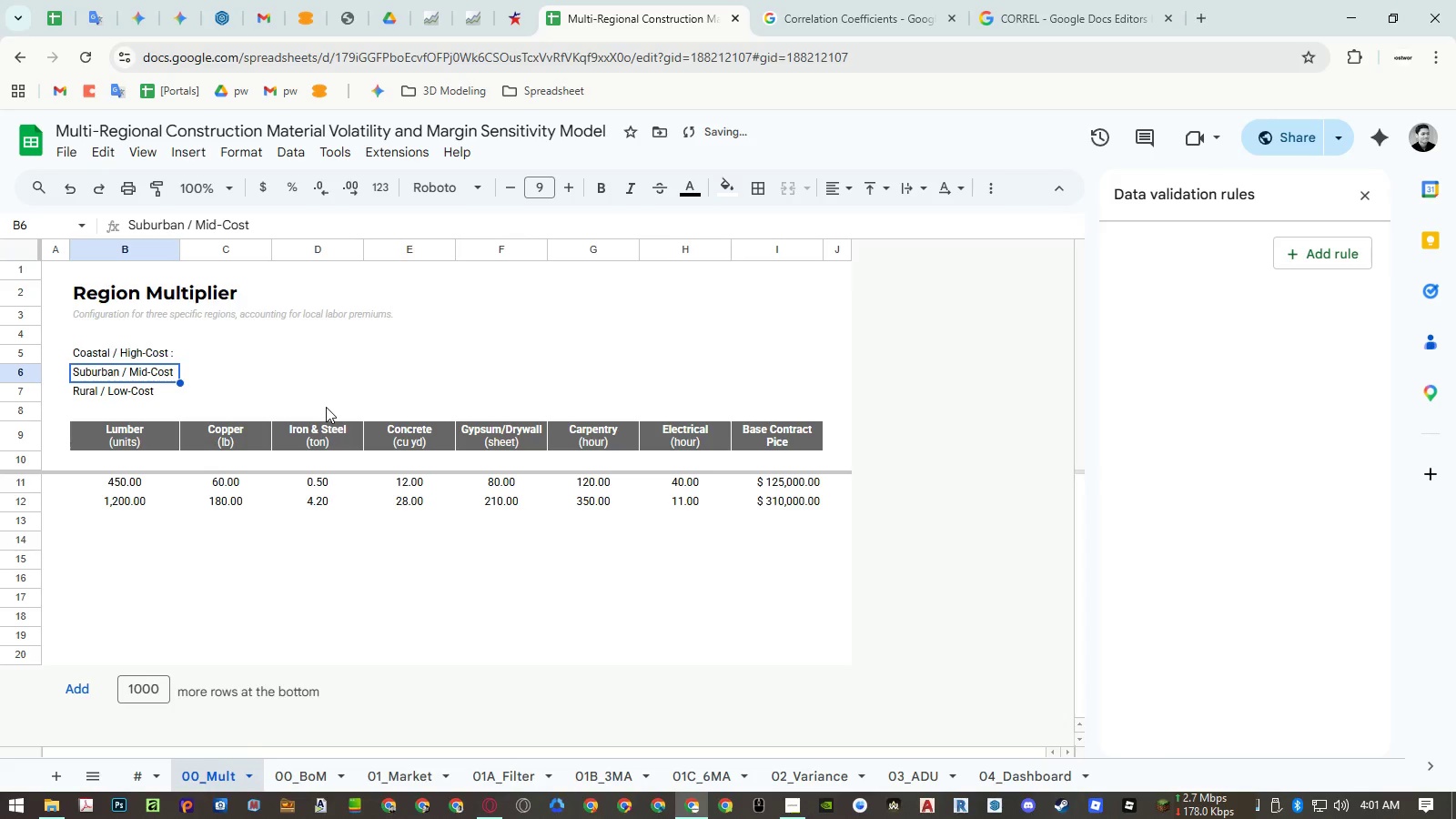 
key(Enter)
 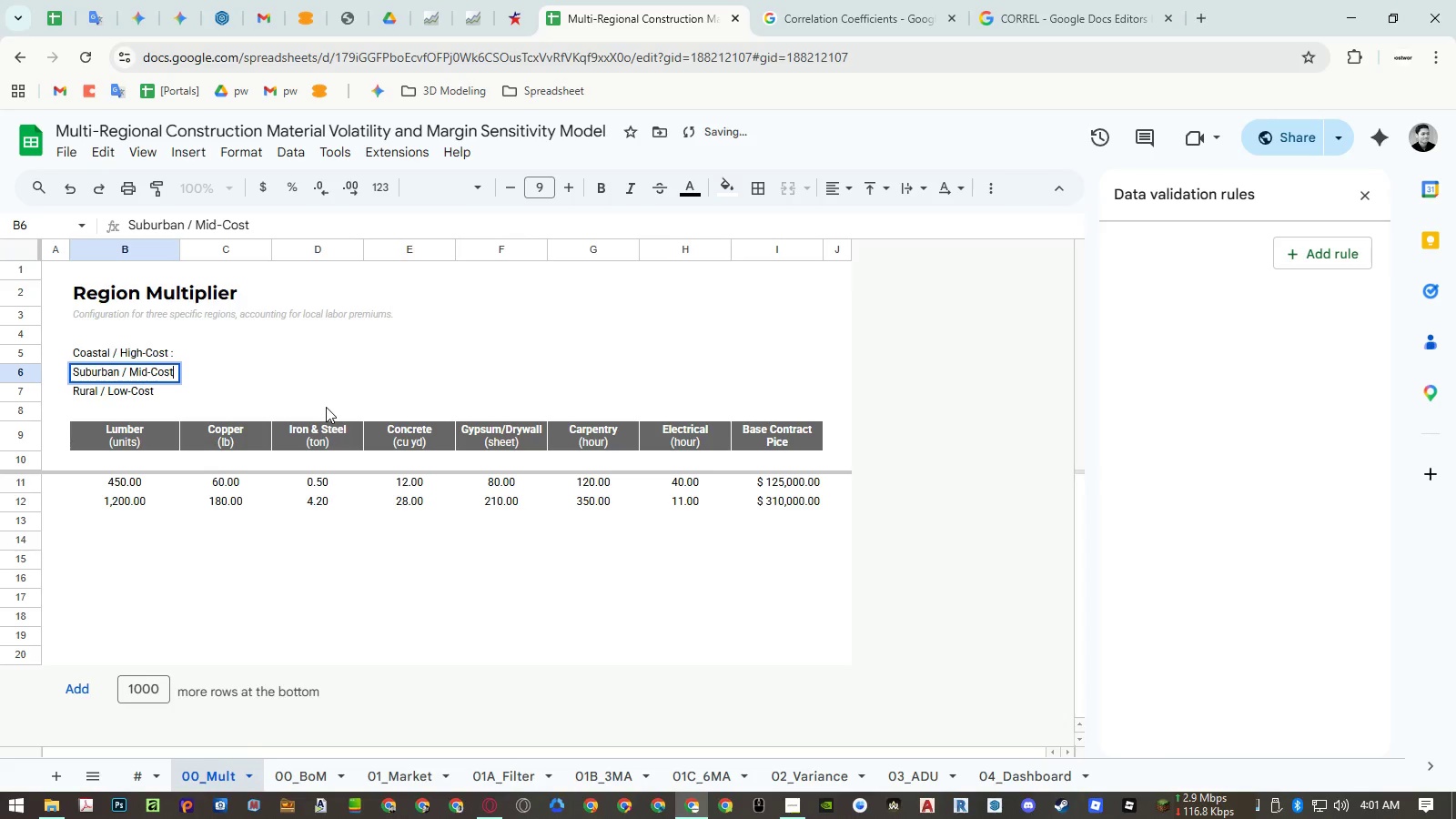 
key(Control+ControlLeft)
 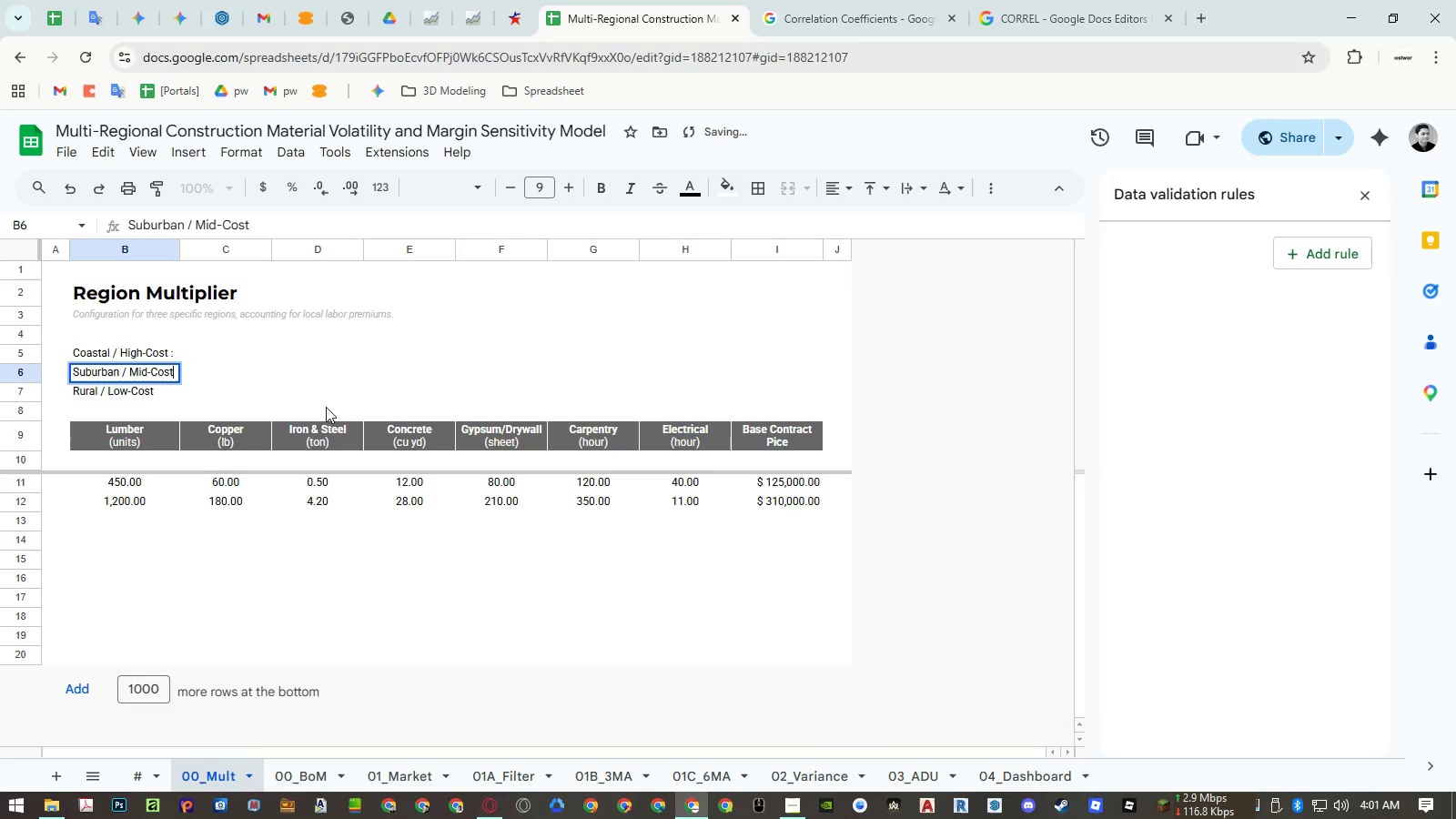 
key(Control+V)
 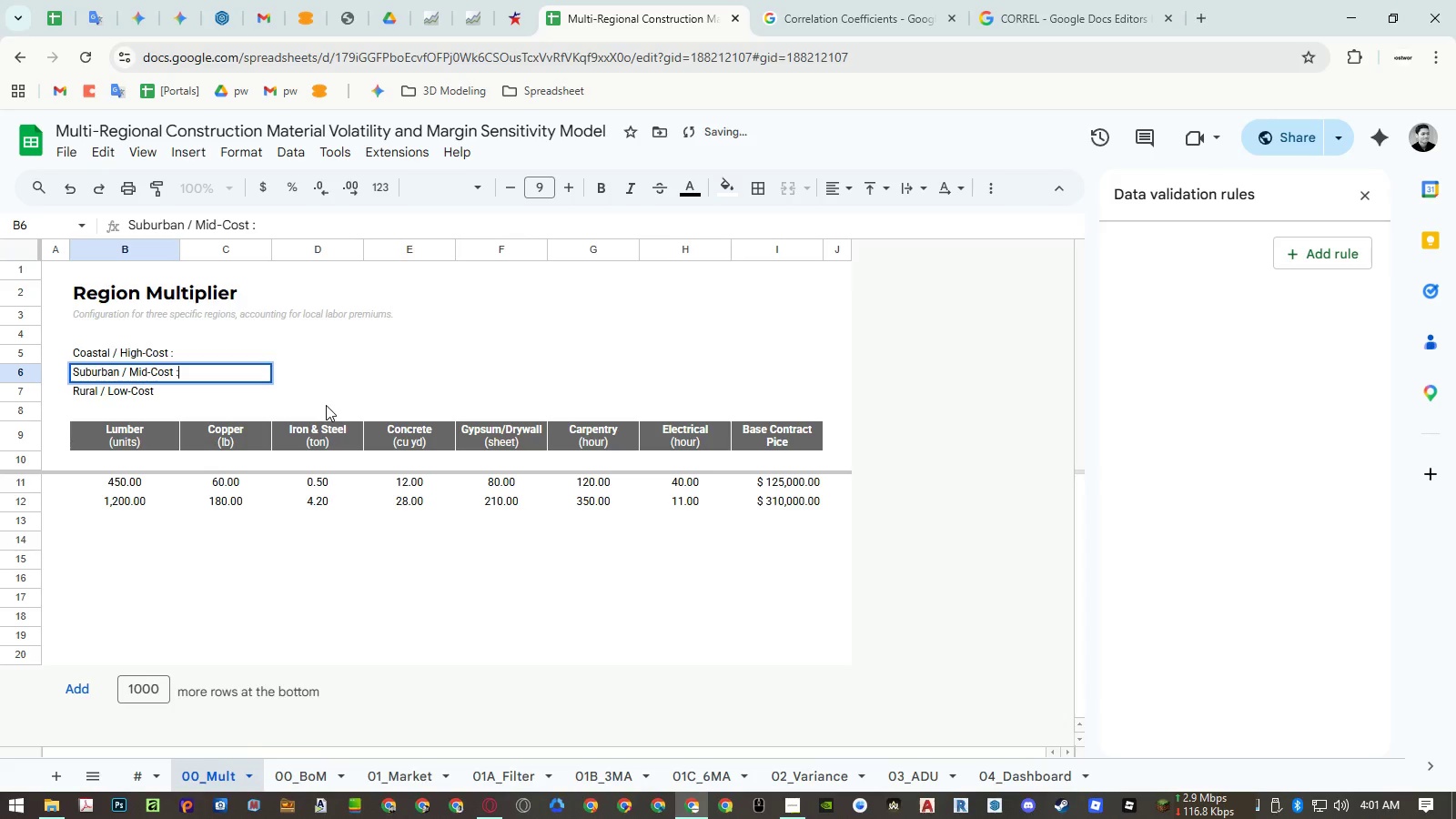 
key(Enter)
 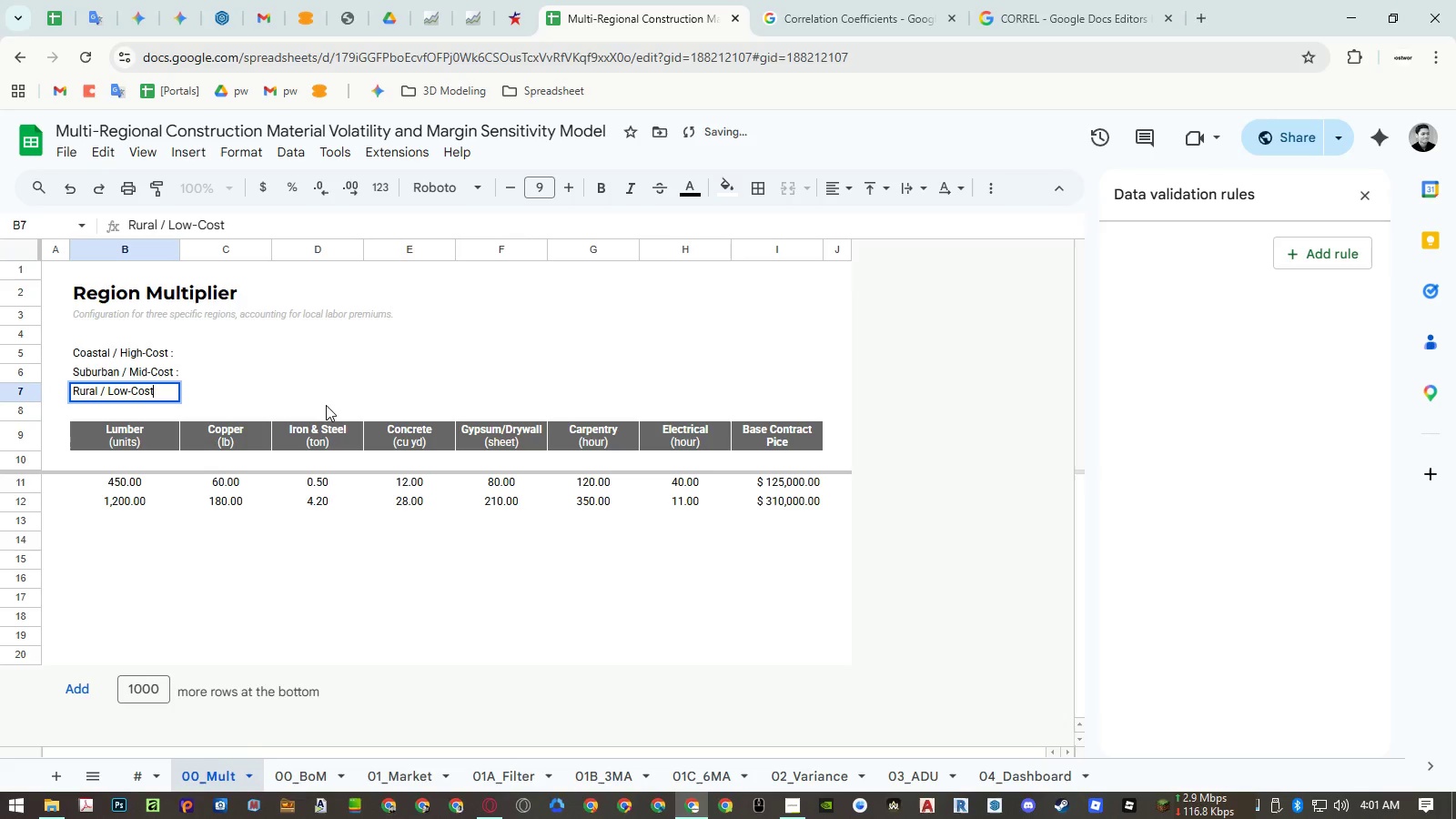 
key(Enter)
 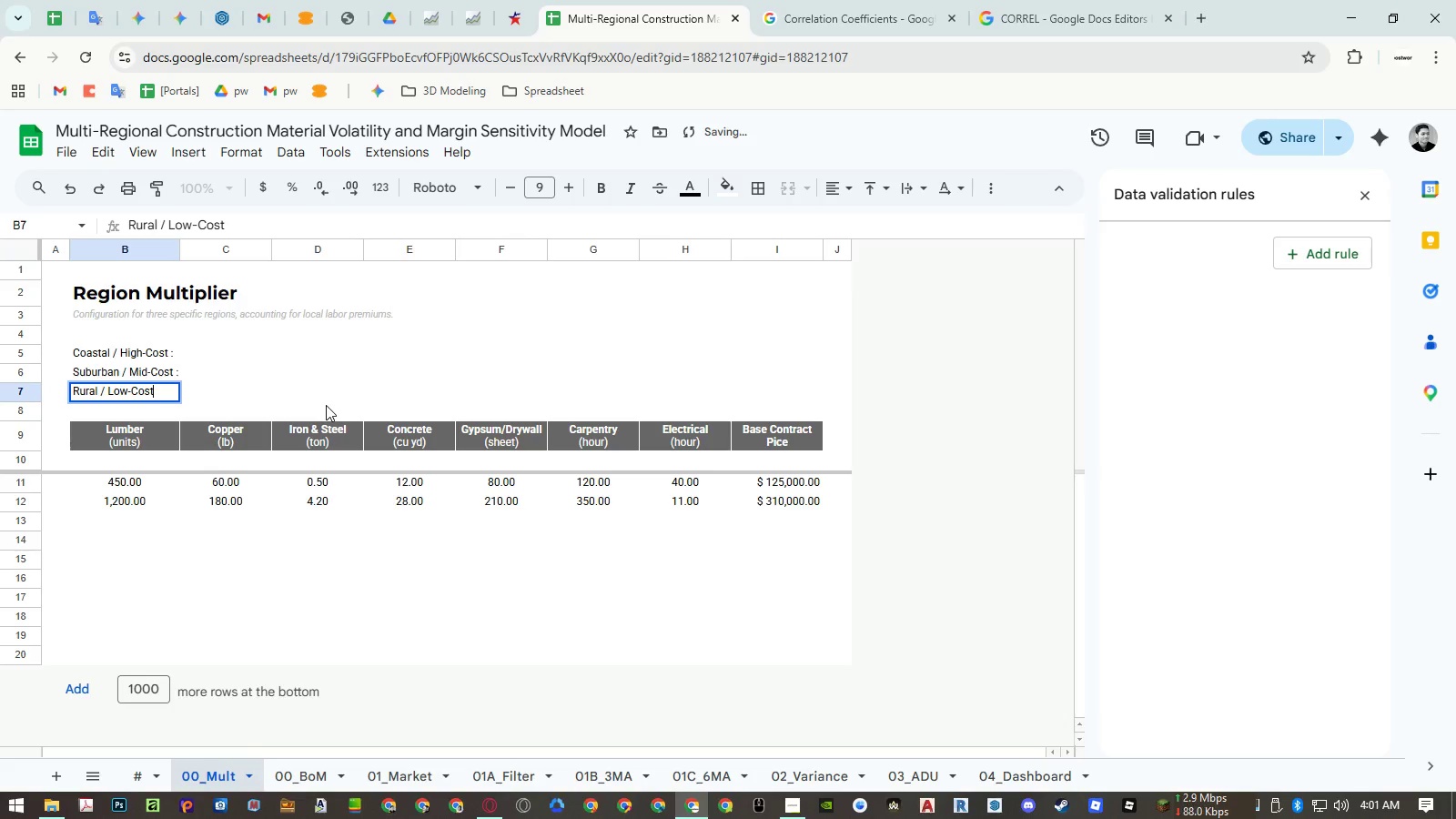 
key(Control+ControlLeft)
 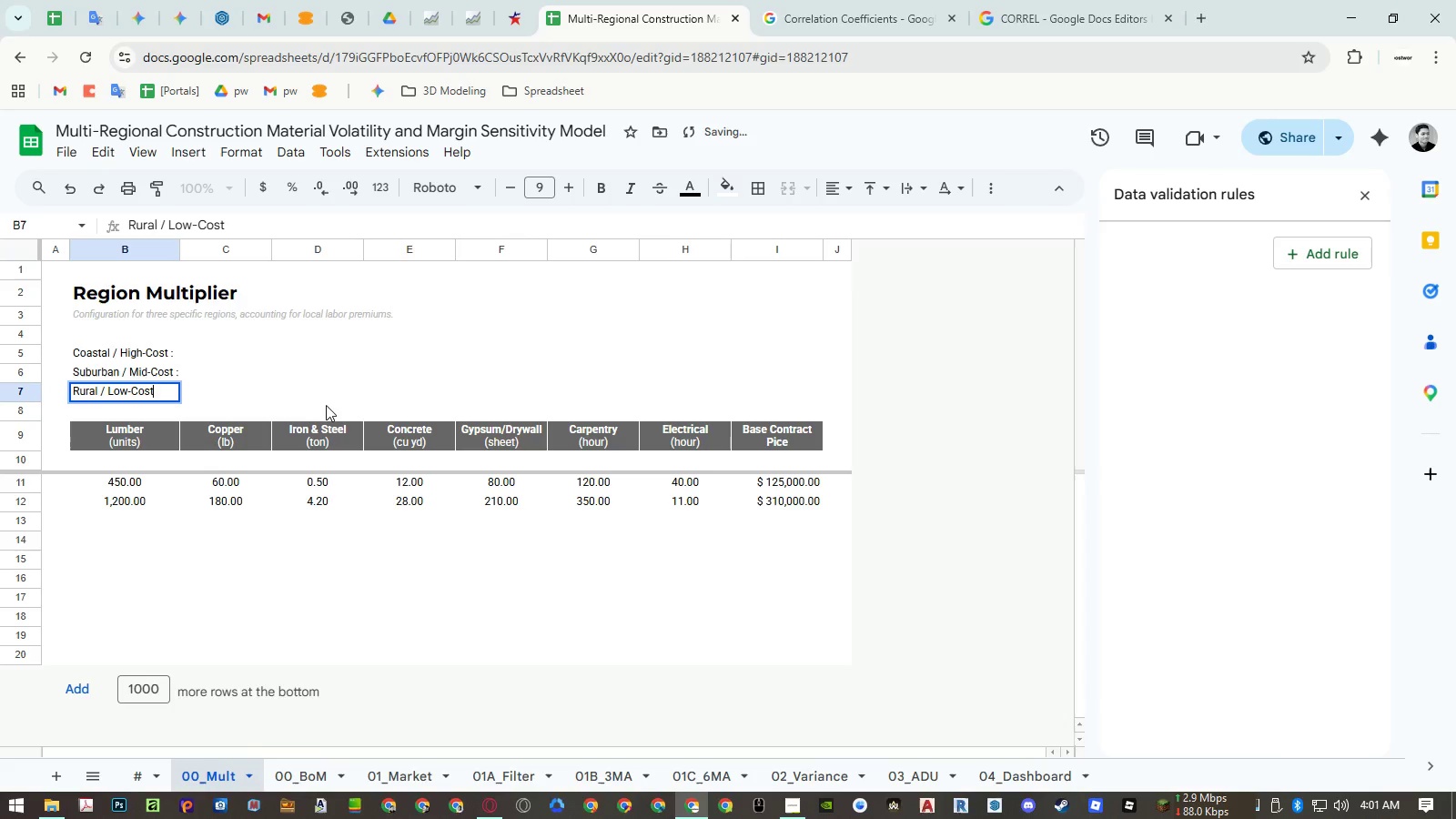 
key(Control+V)
 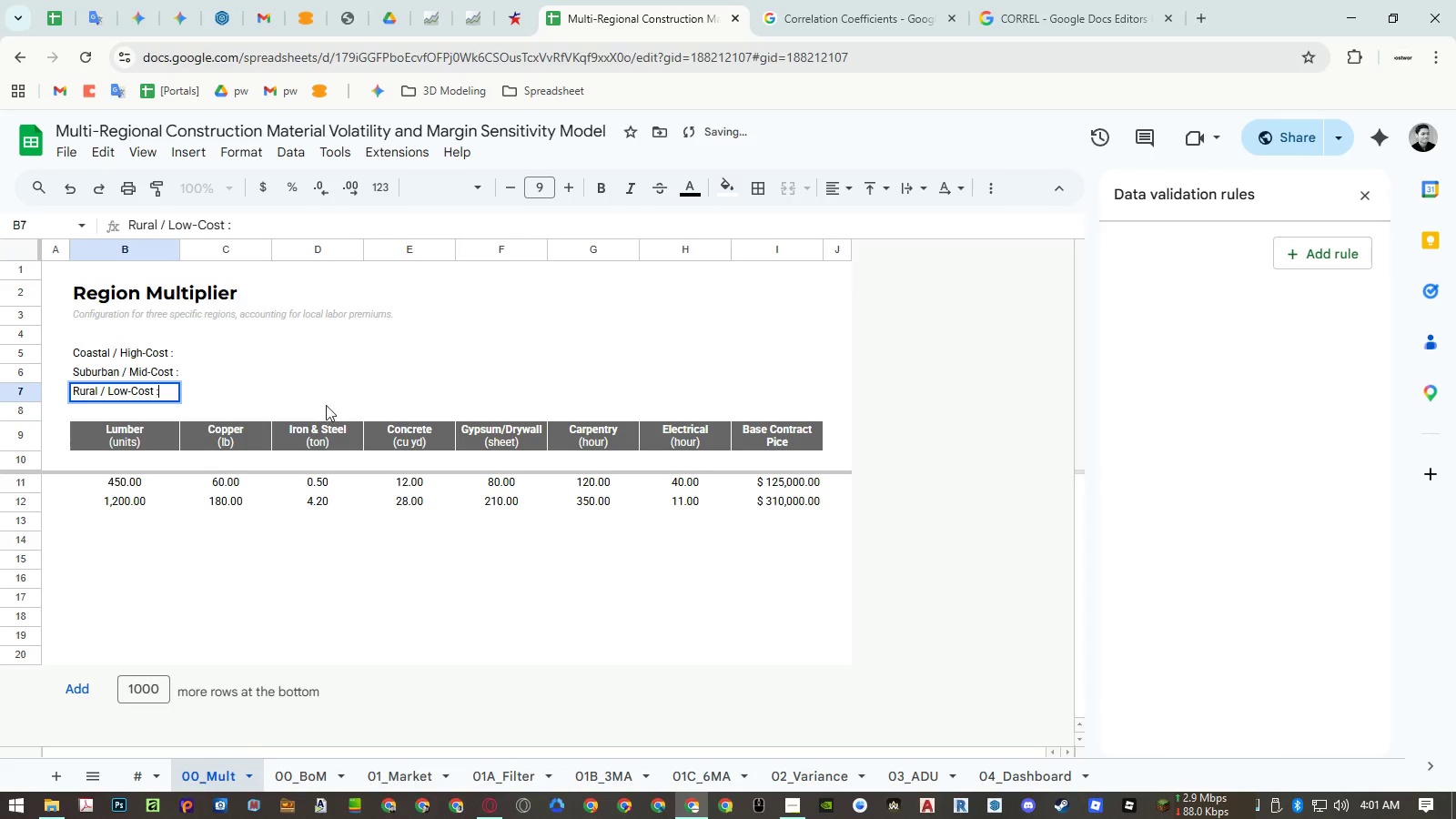 
left_click([326, 399])
 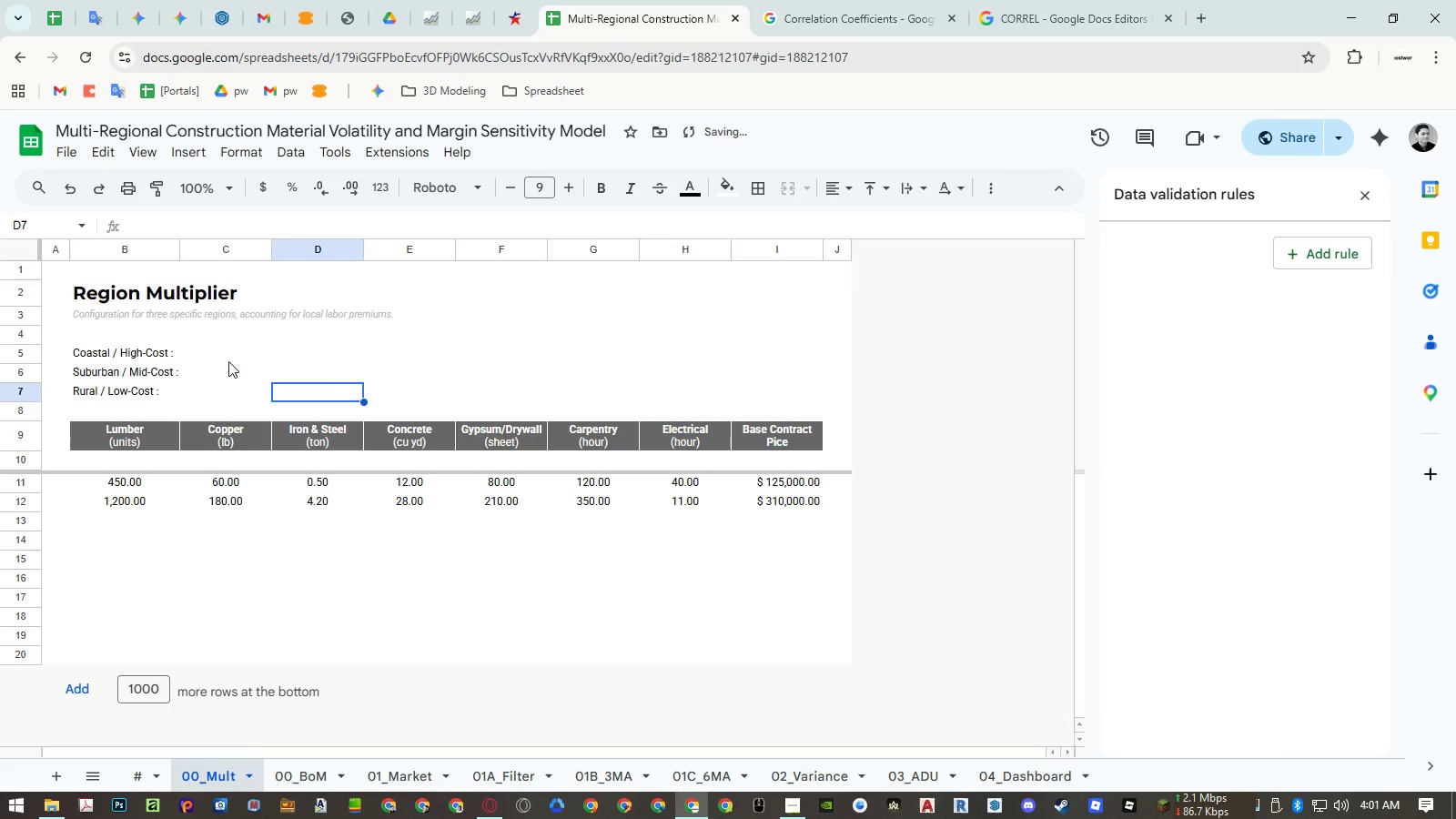 
left_click([218, 358])
 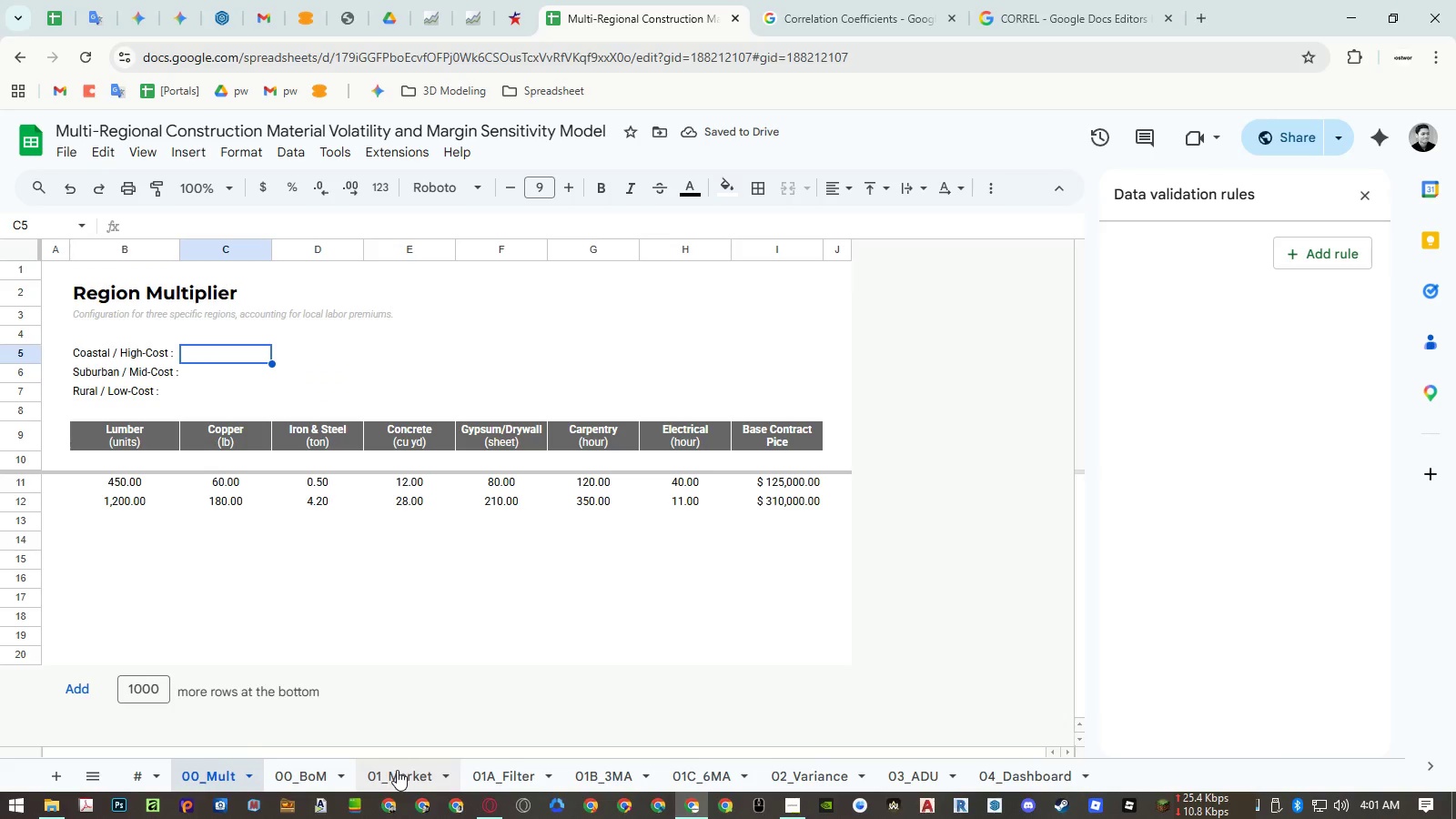 
left_click([804, 782])
 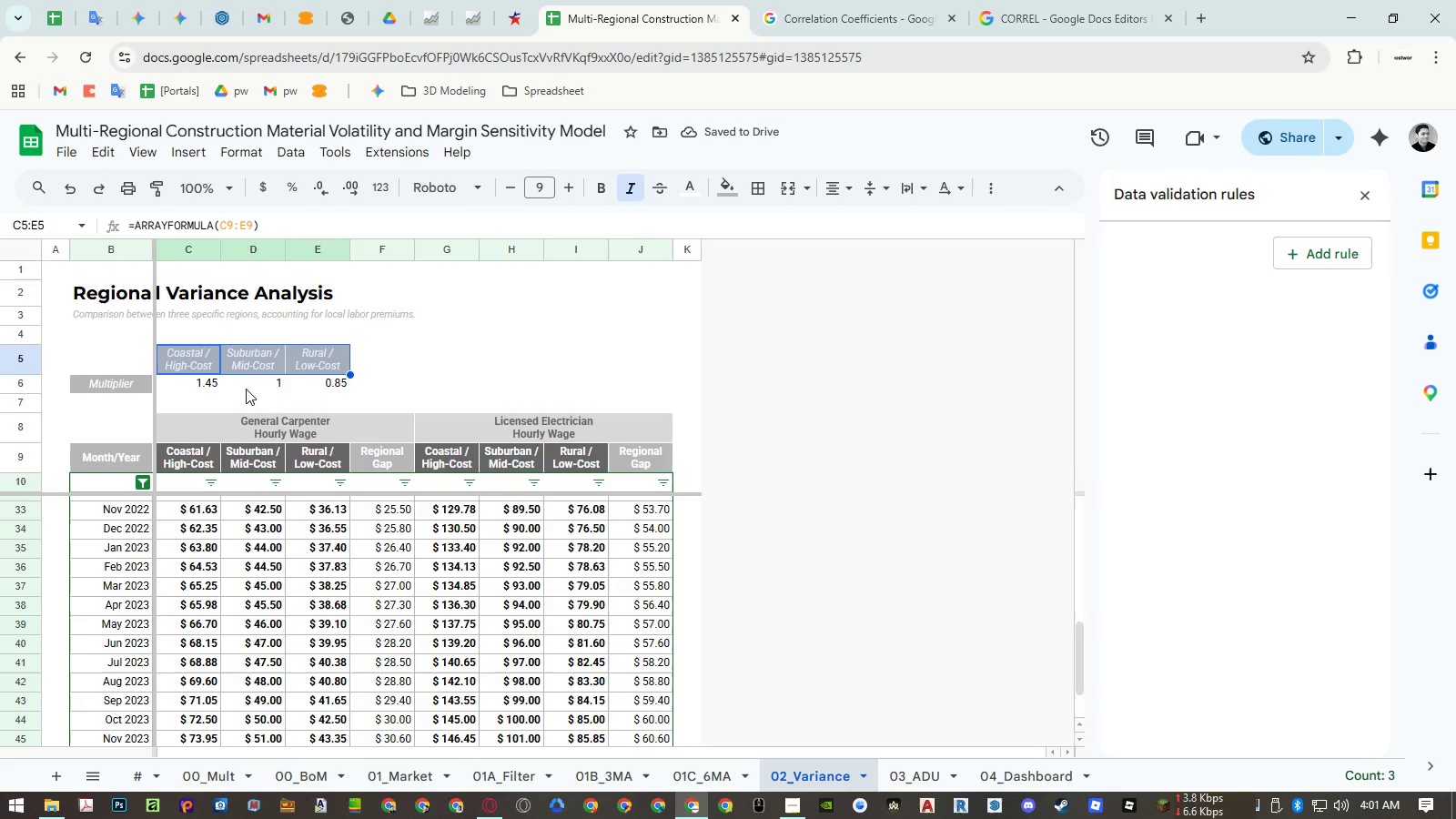 
left_click_drag(start_coordinate=[221, 381], to_coordinate=[337, 385])
 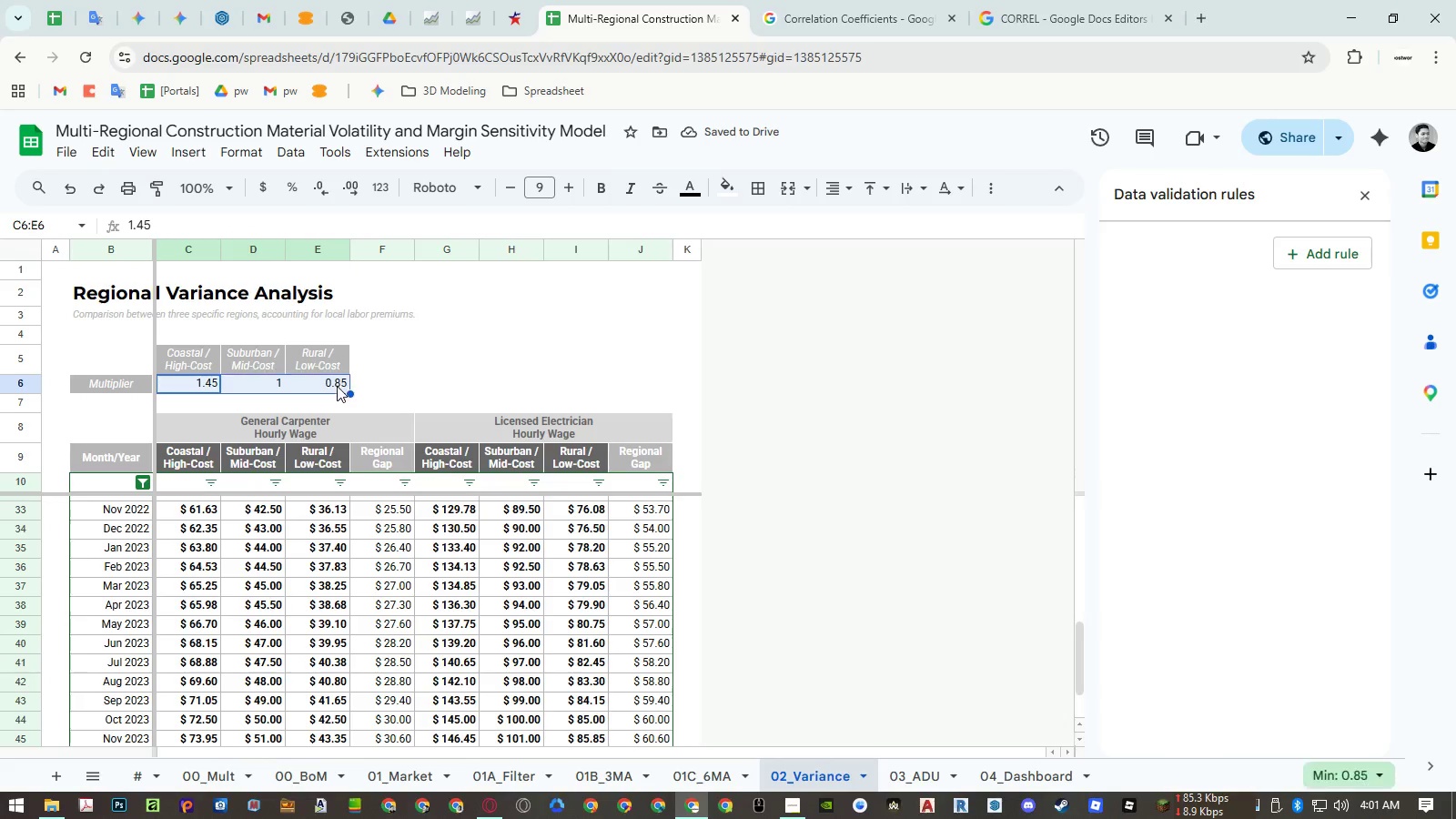 
key(Control+ControlLeft)
 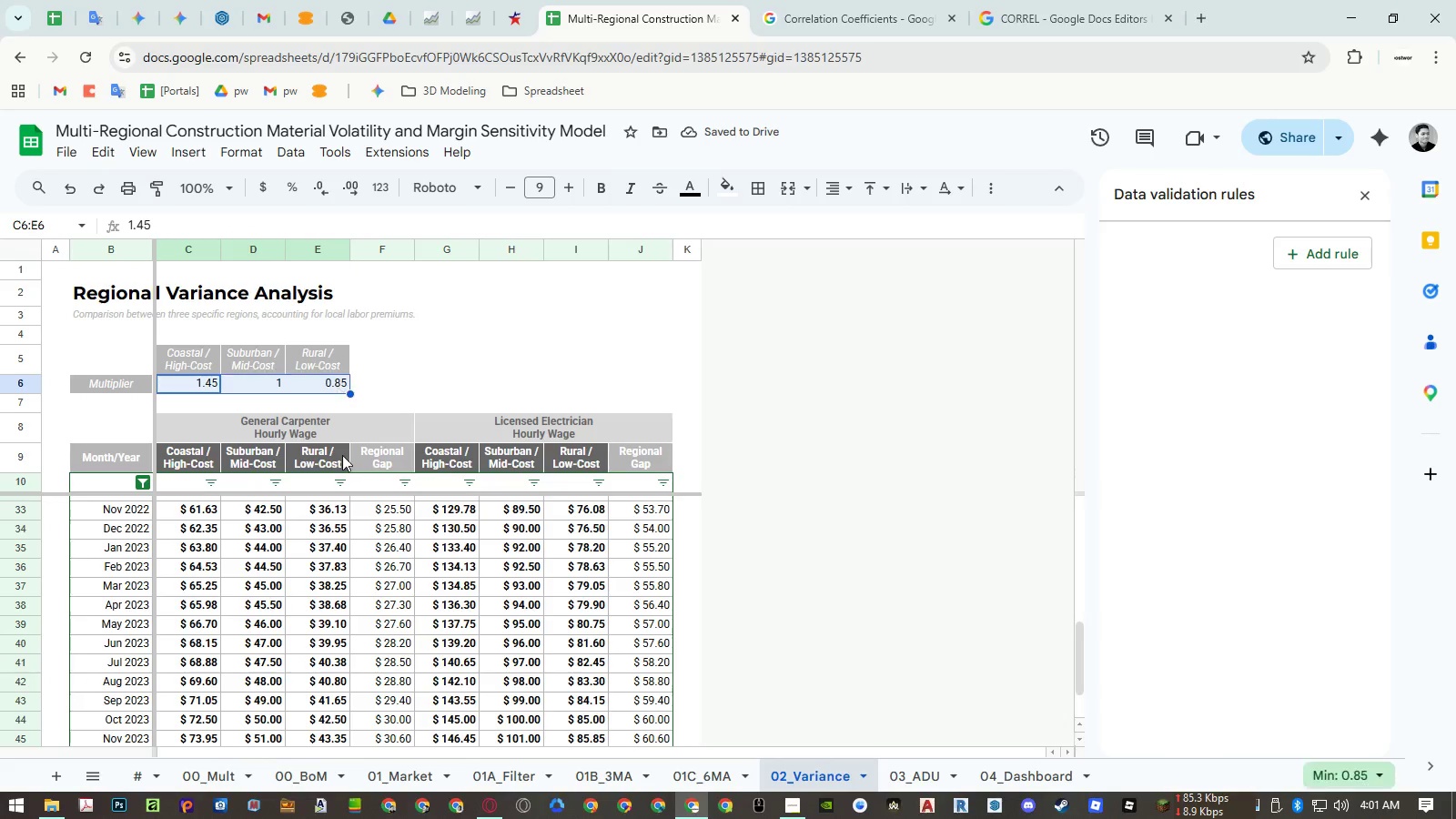 
key(Control+C)
 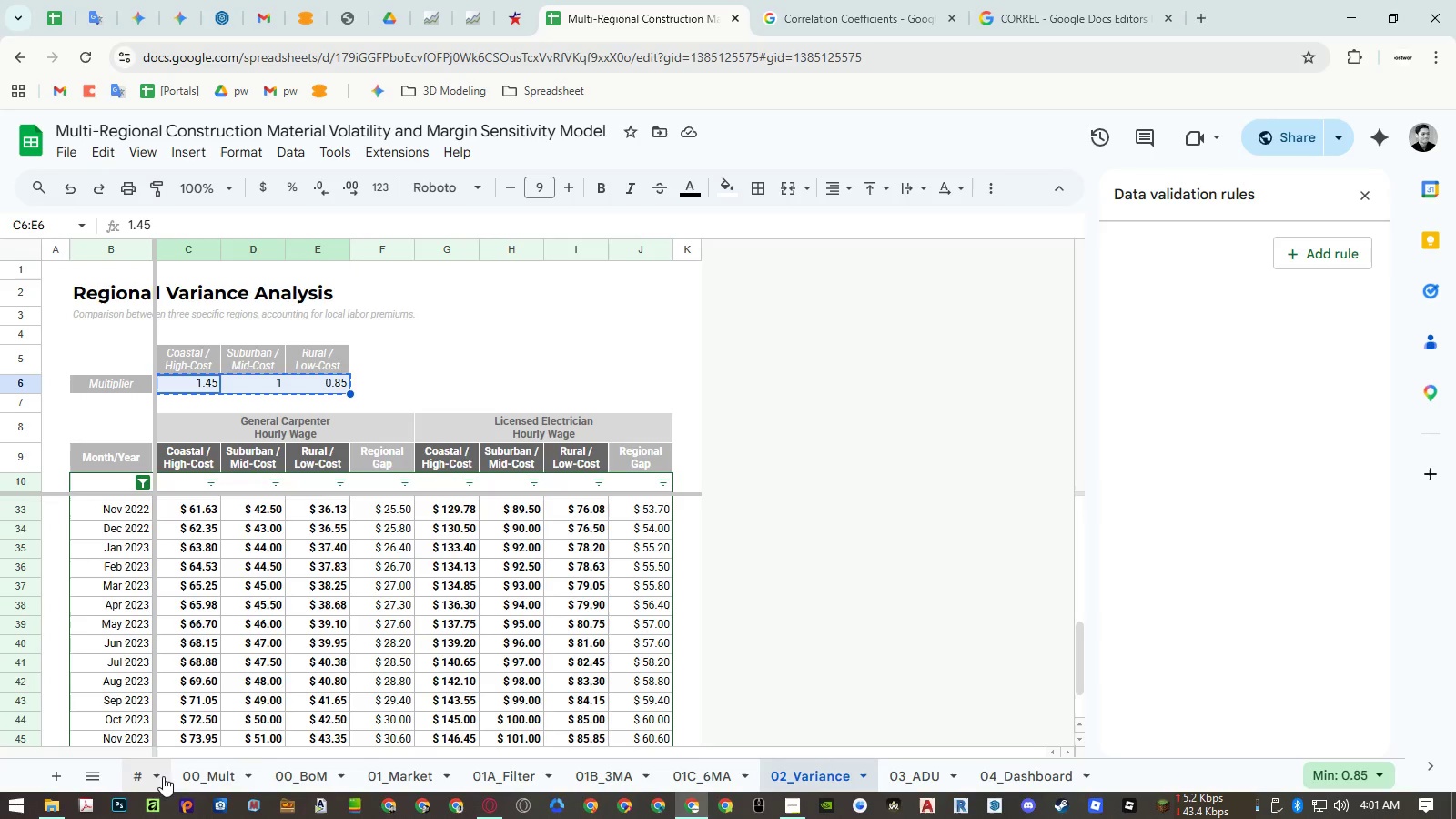 
left_click([203, 775])
 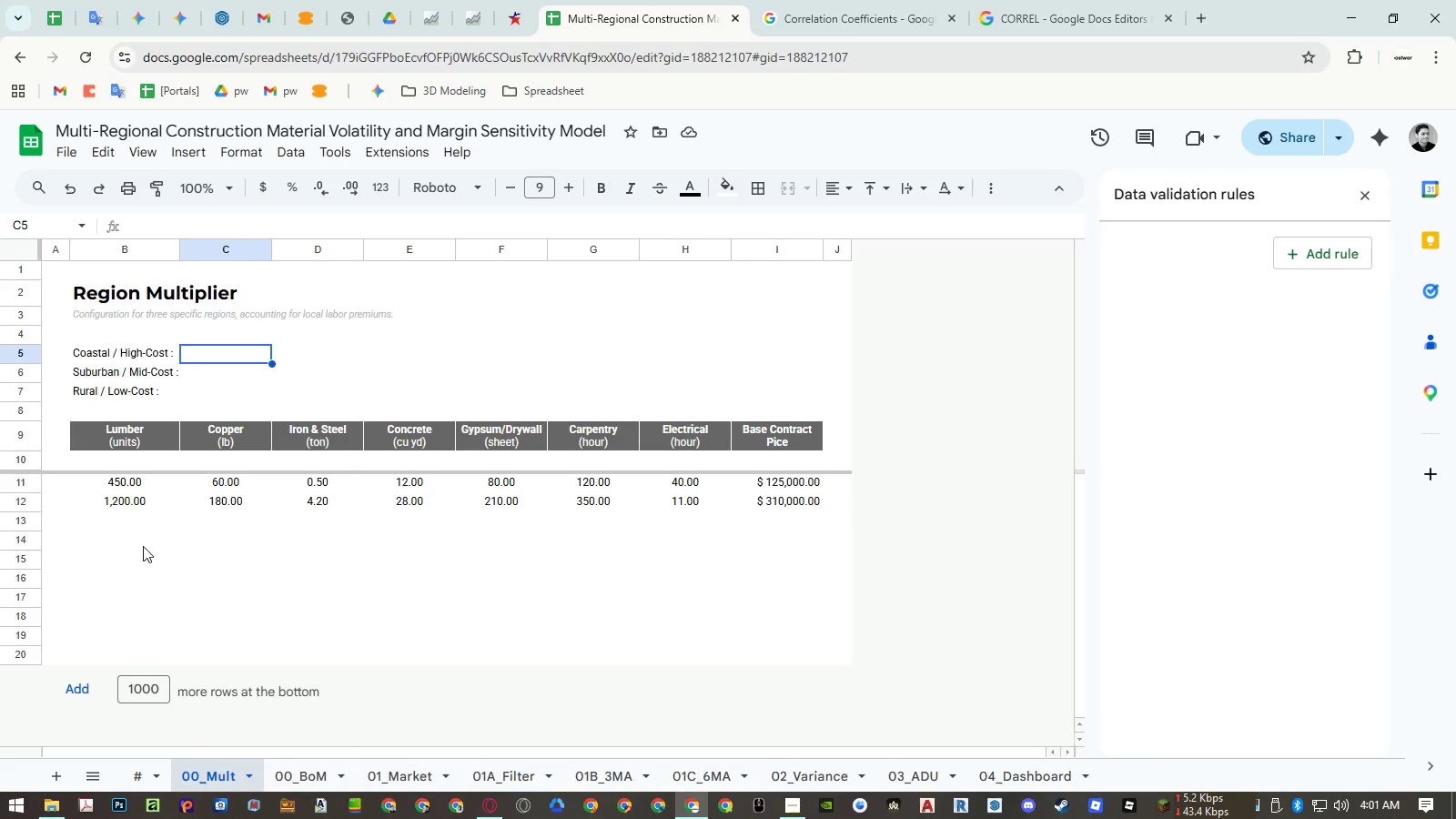 
left_click([135, 545])
 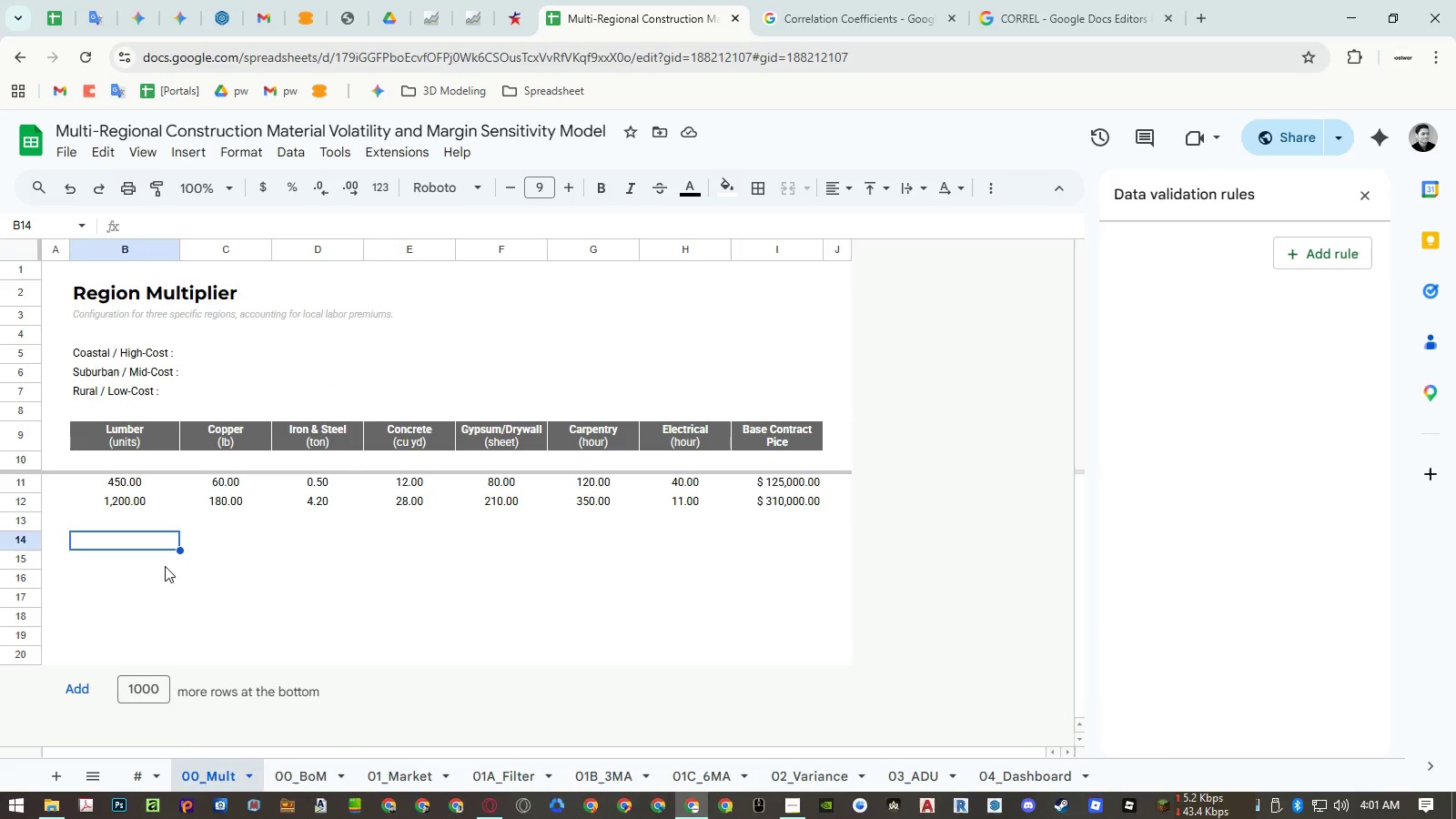 
key(Control+ControlLeft)
 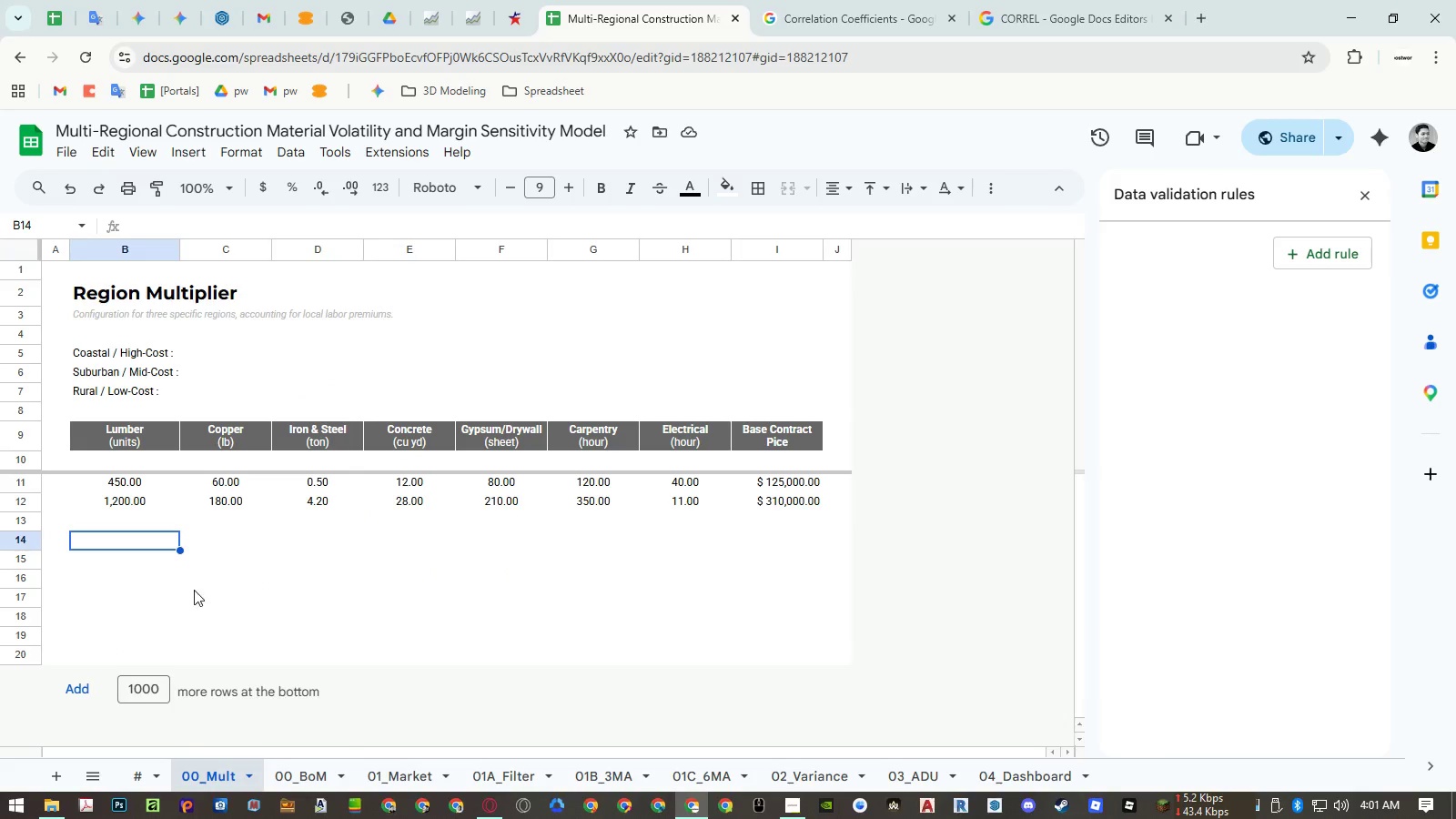 
key(Control+Shift+ShiftLeft)
 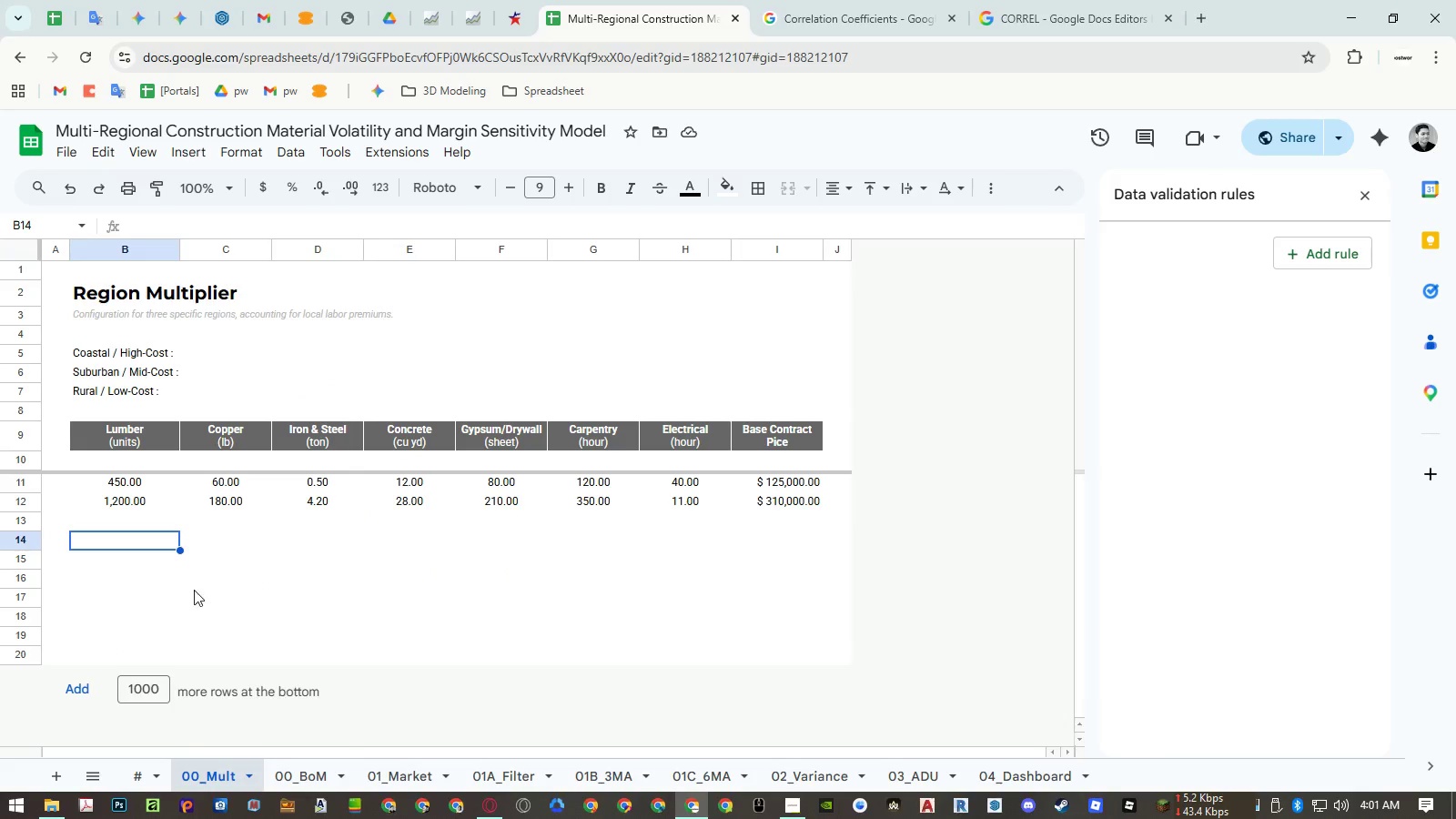 
key(Control+Shift+V)
 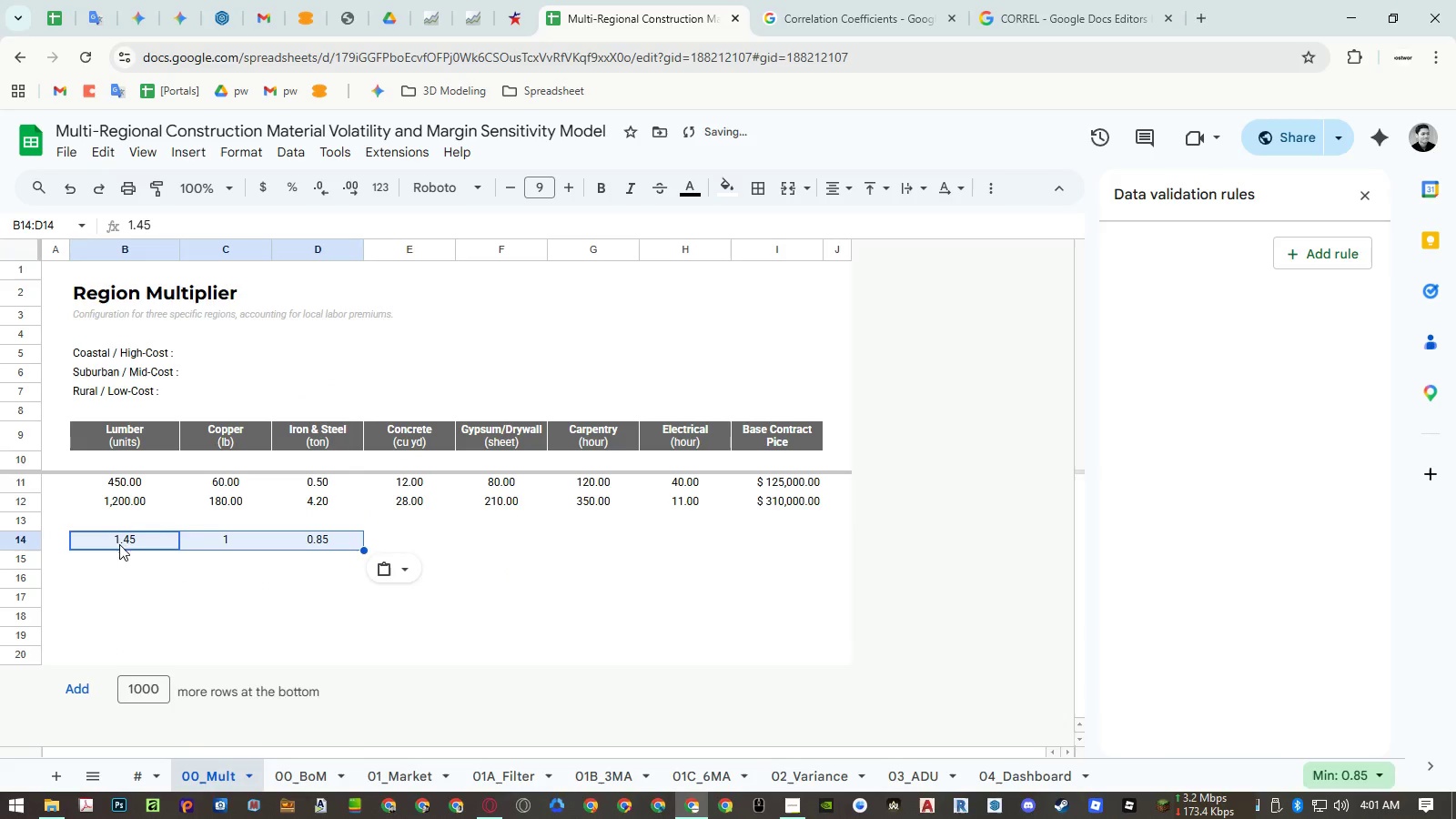 
left_click([116, 534])
 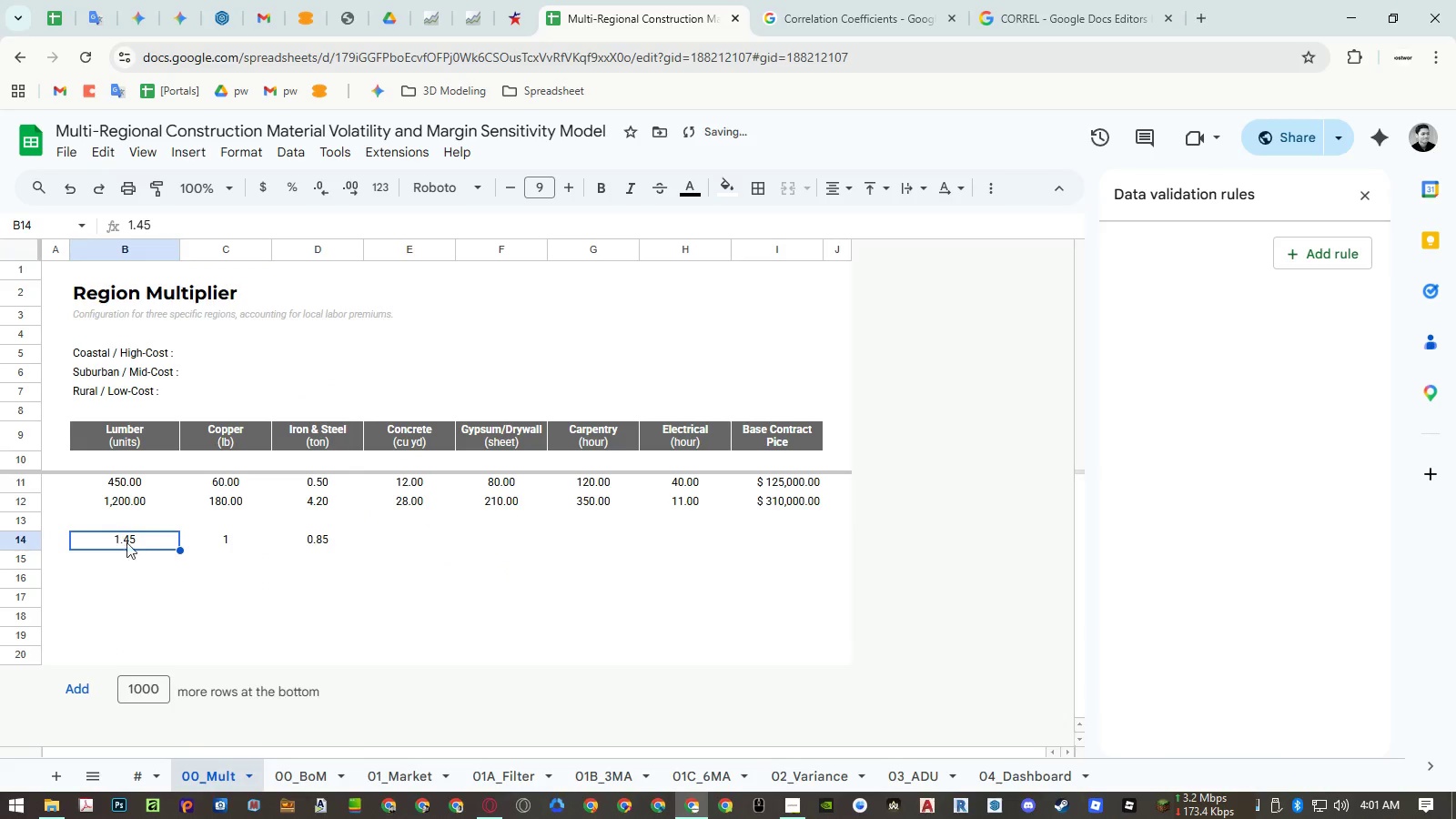 
key(Control+ControlLeft)
 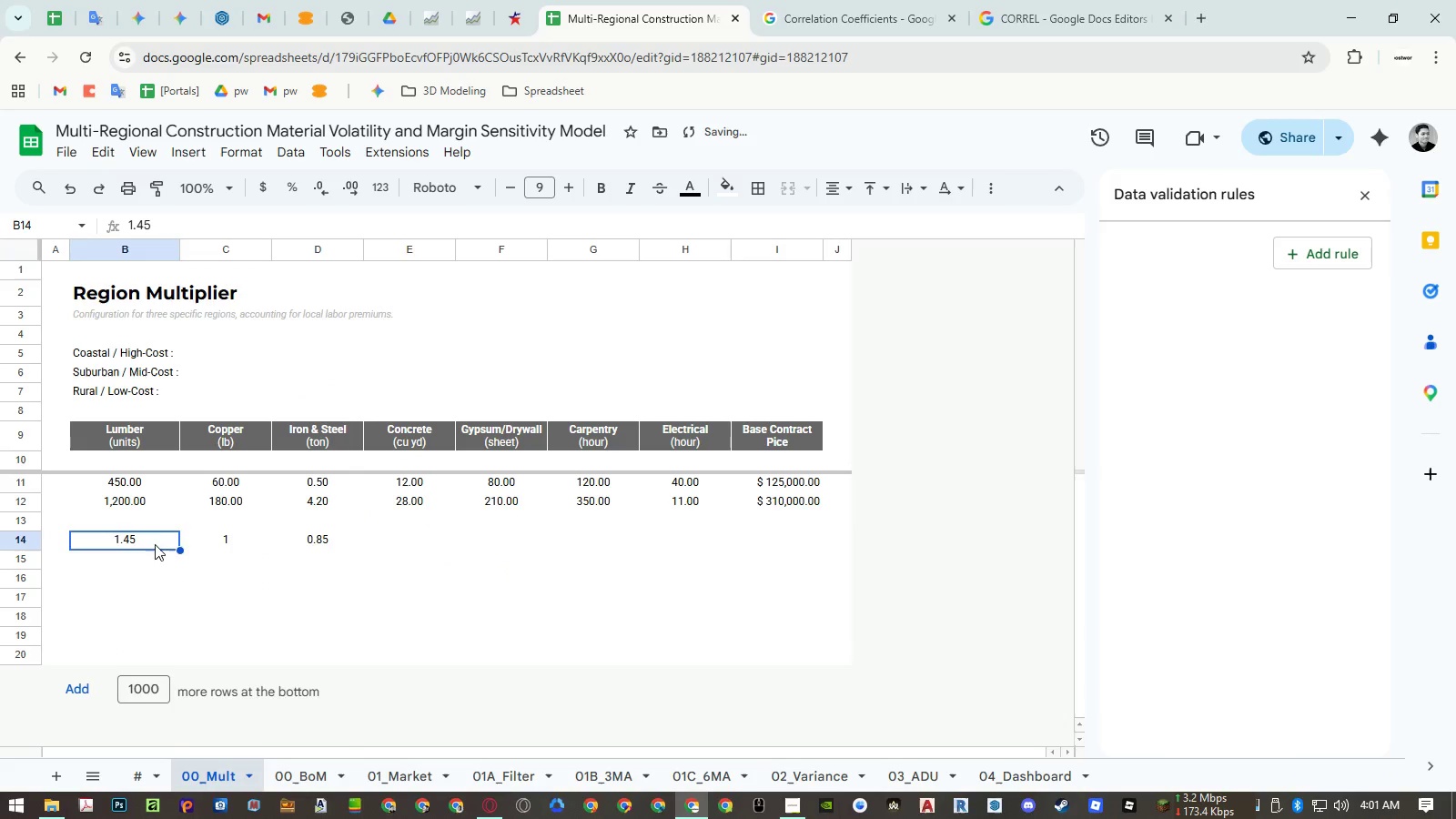 
key(Control+C)
 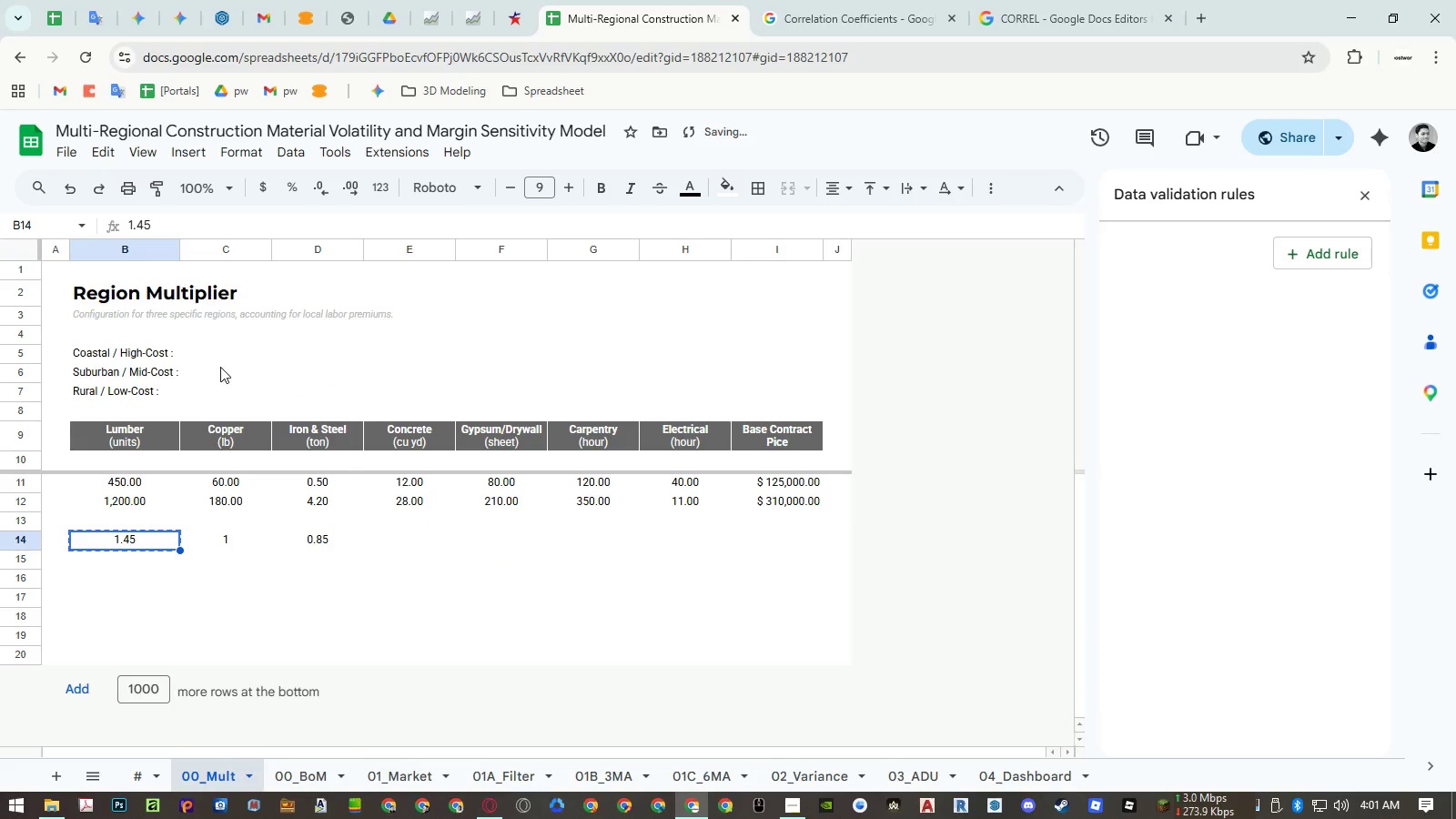 
left_click([217, 357])
 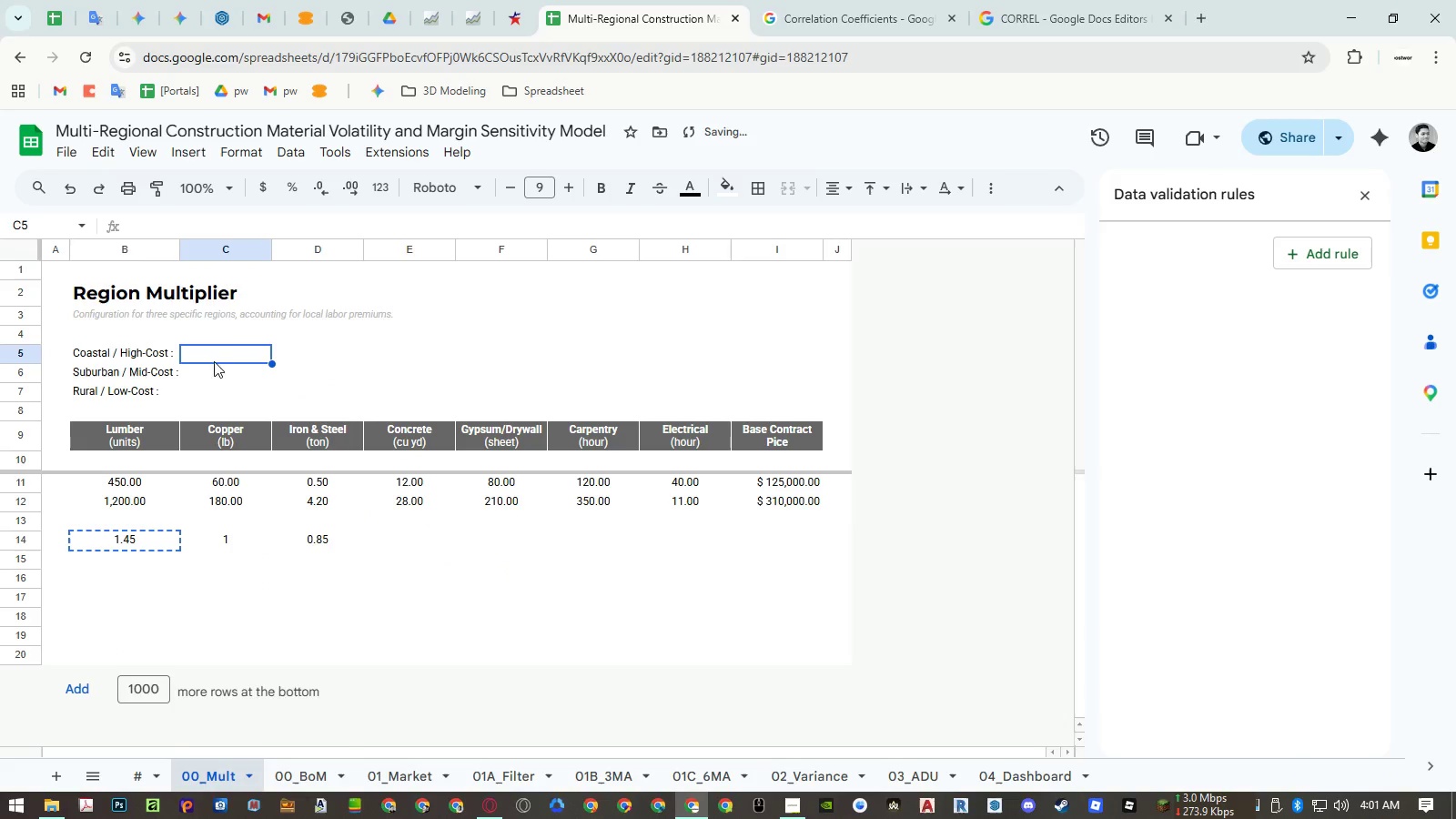 
key(Control+ControlLeft)
 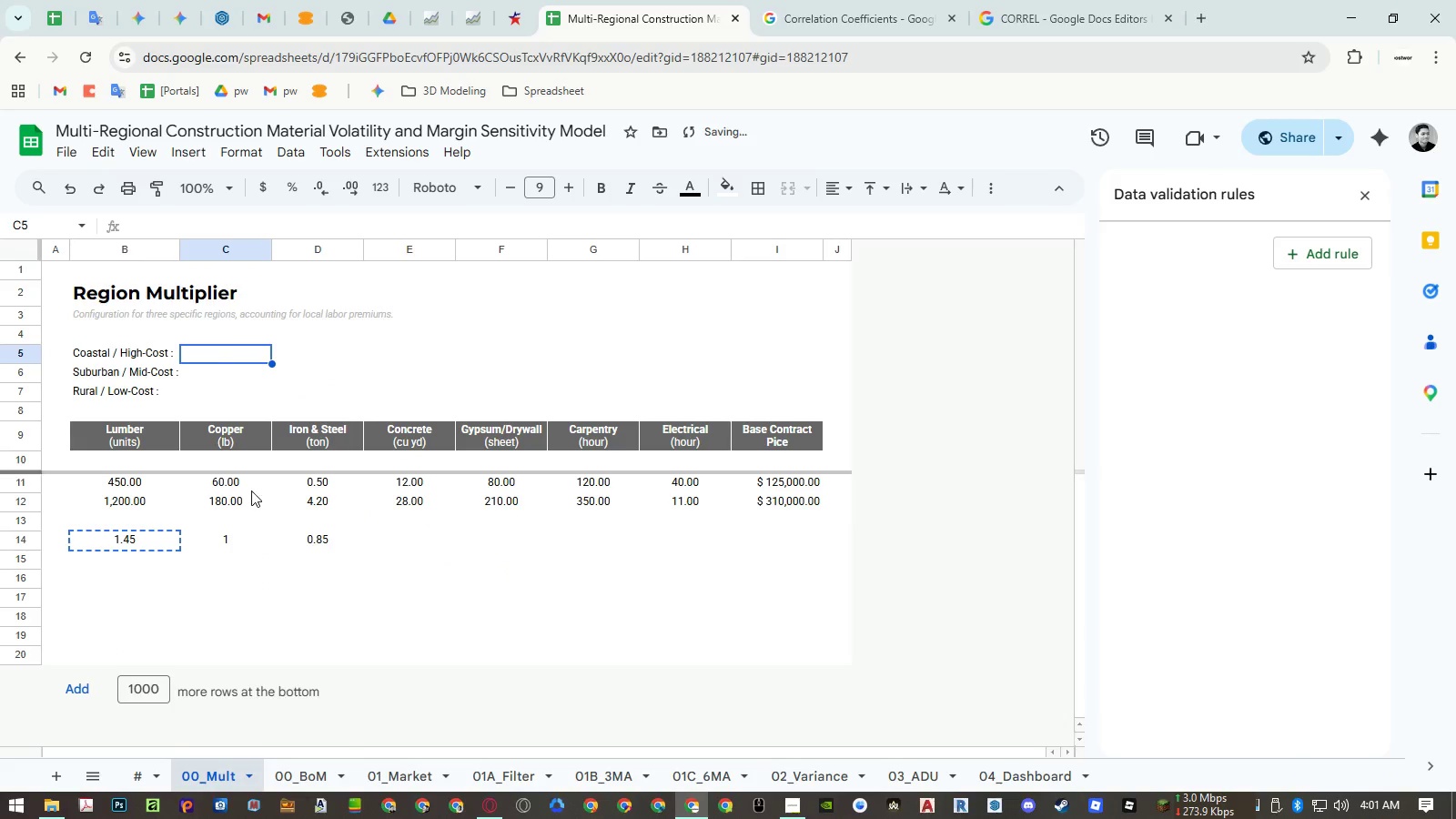 
key(Control+Shift+ShiftLeft)
 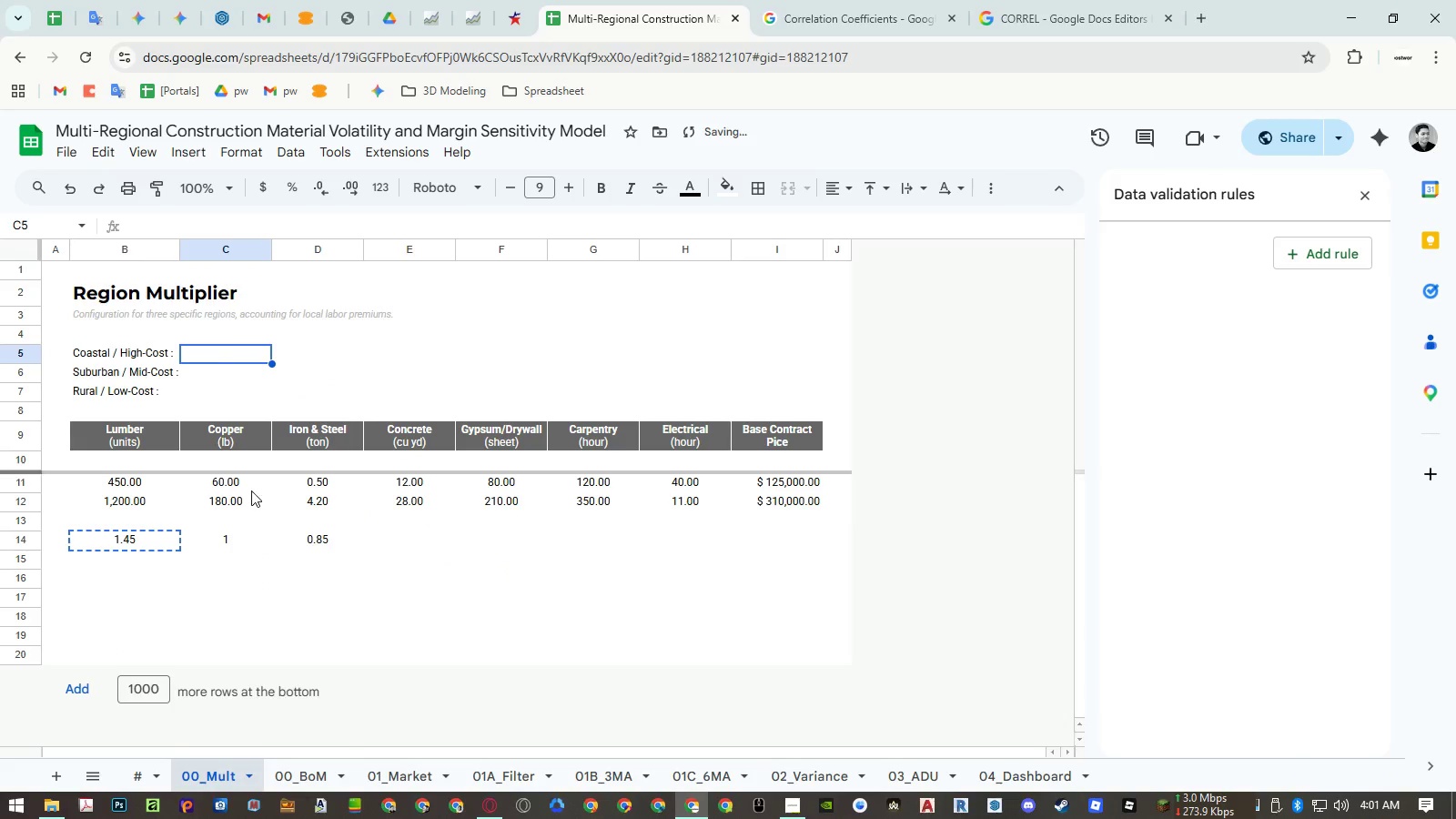 
key(Control+Shift+V)
 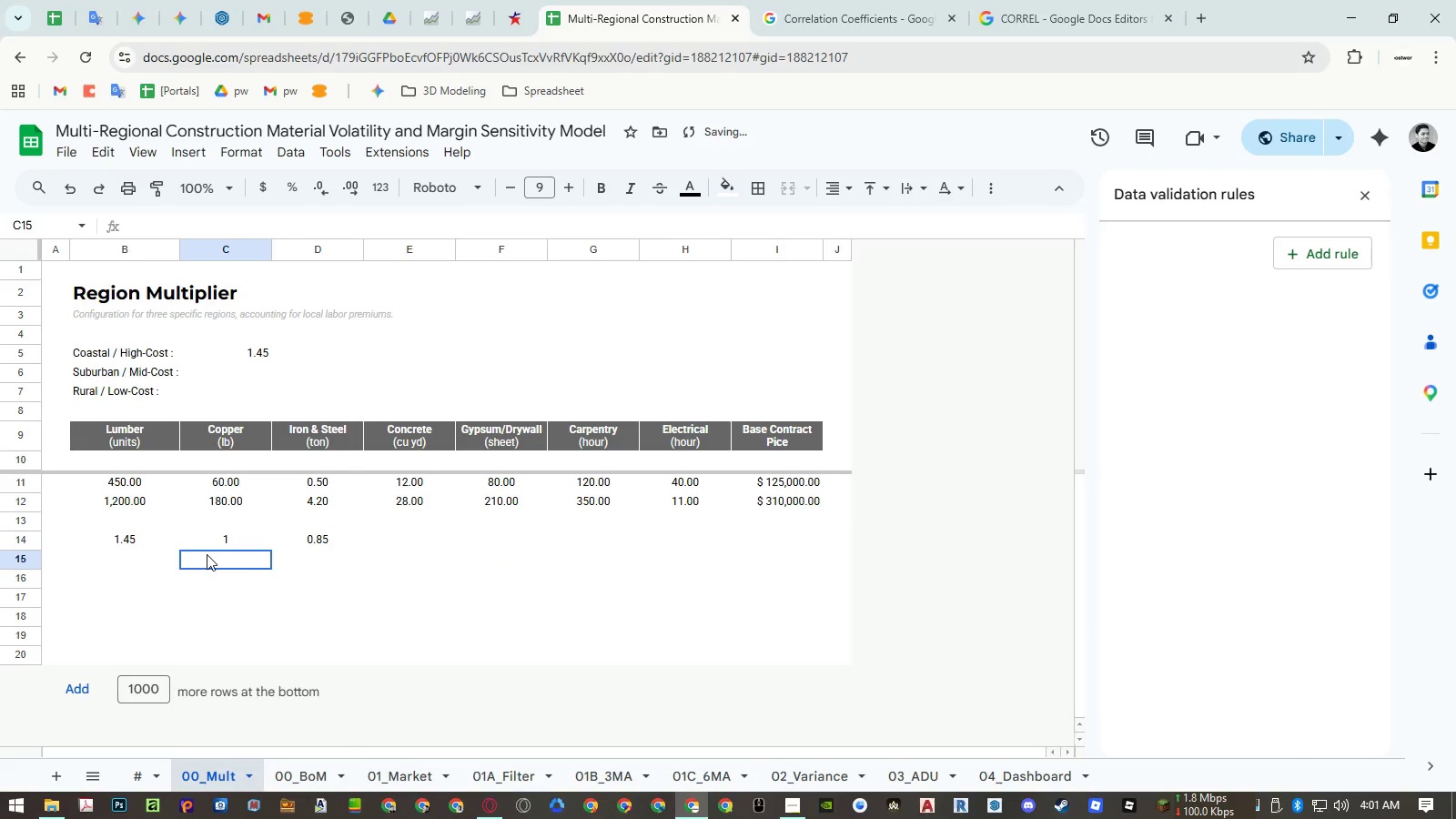 
double_click([213, 542])
 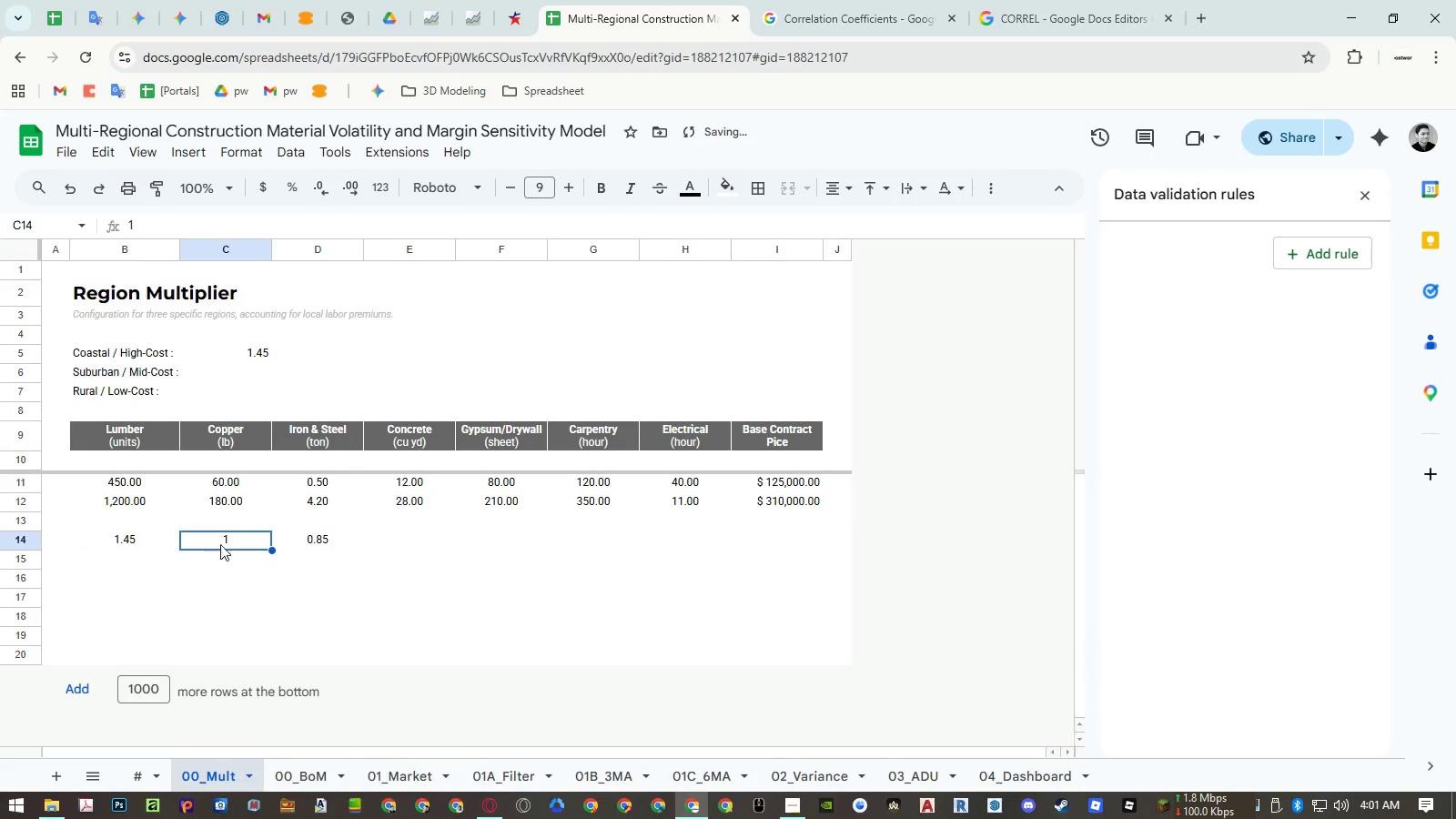 
key(Control+ControlLeft)
 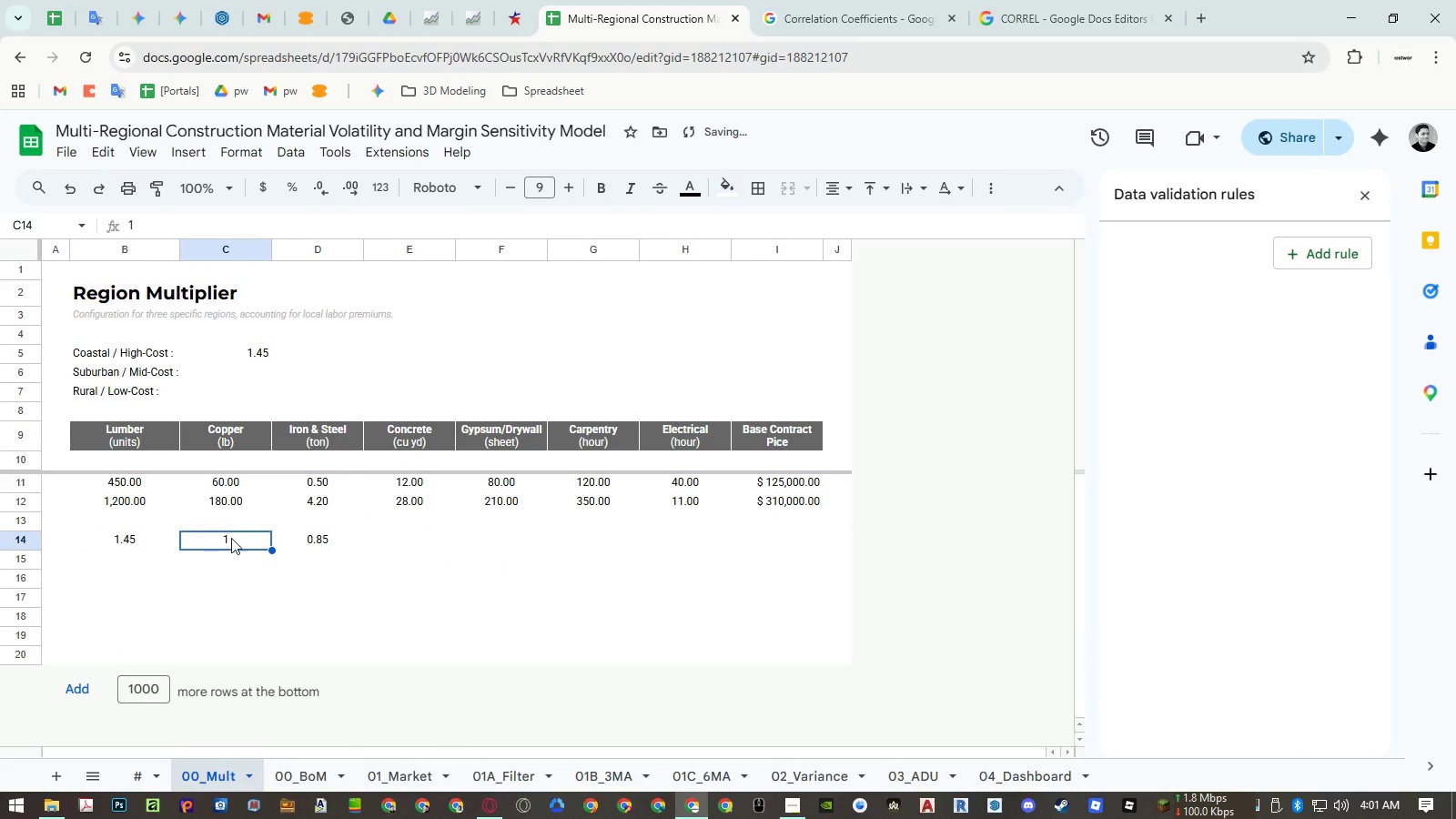 
key(Control+C)
 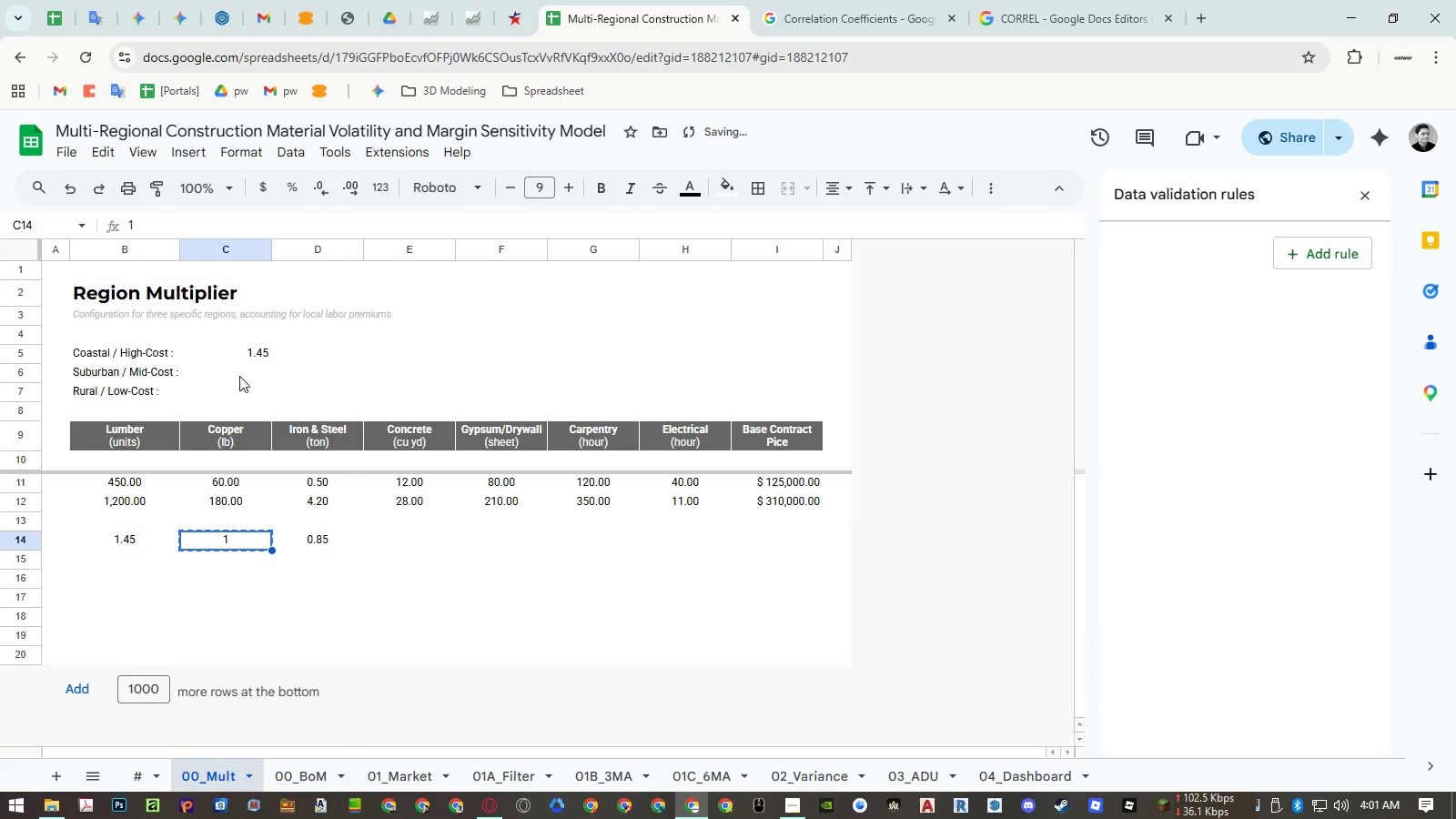 
left_click([238, 372])
 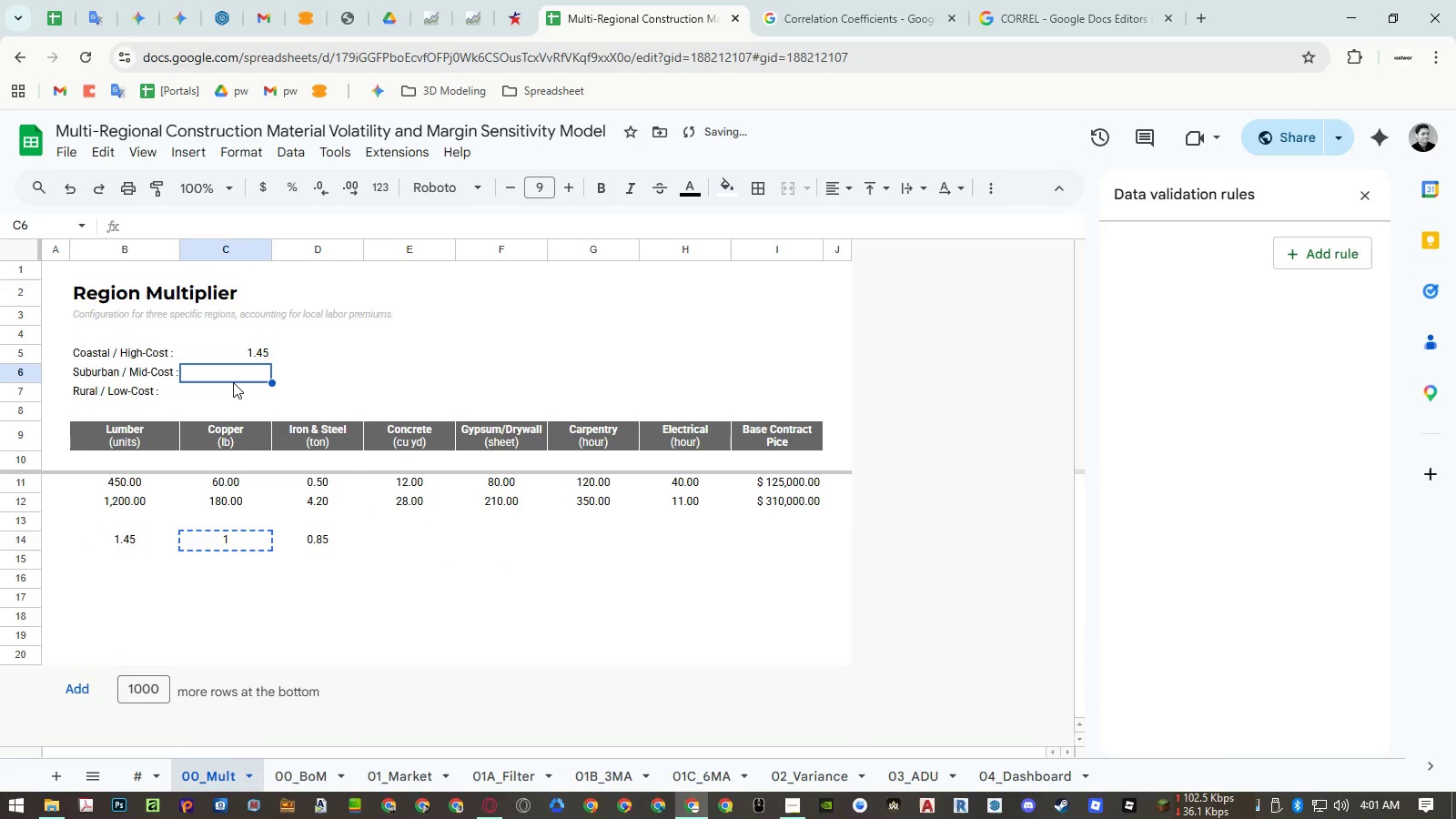 
key(Control+ControlLeft)
 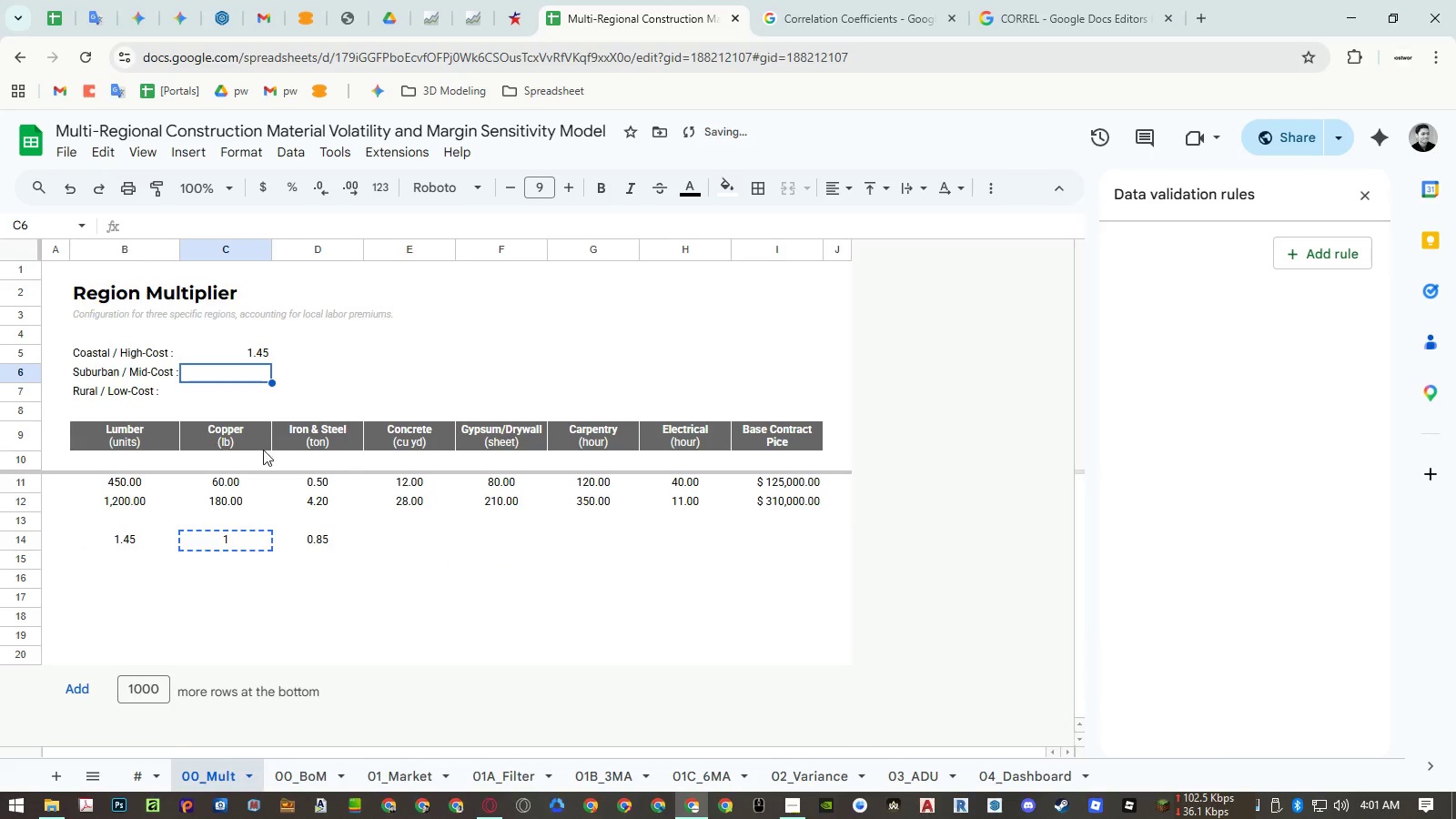 
key(Control+Shift+ShiftLeft)
 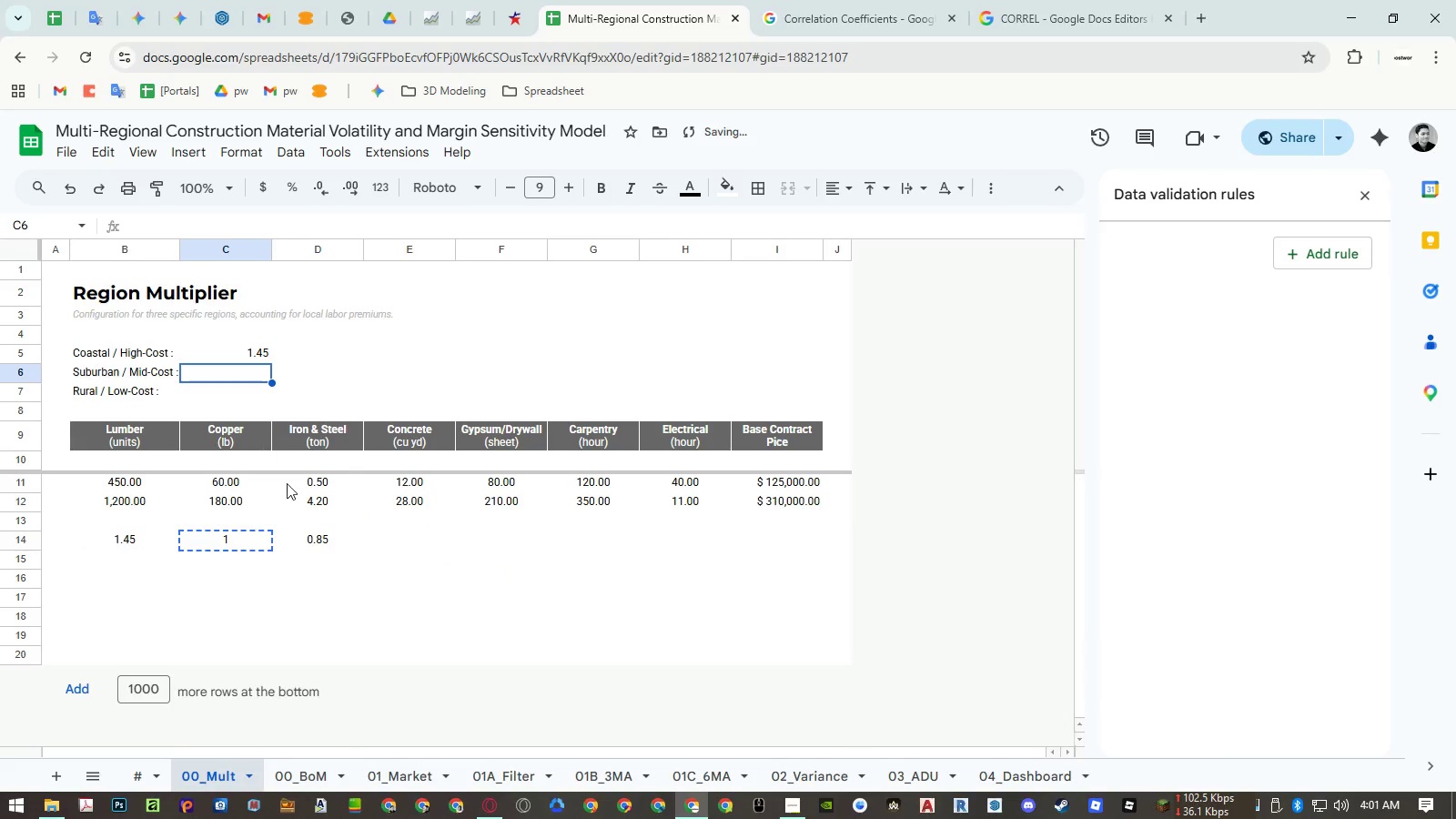 
key(Control+Shift+V)
 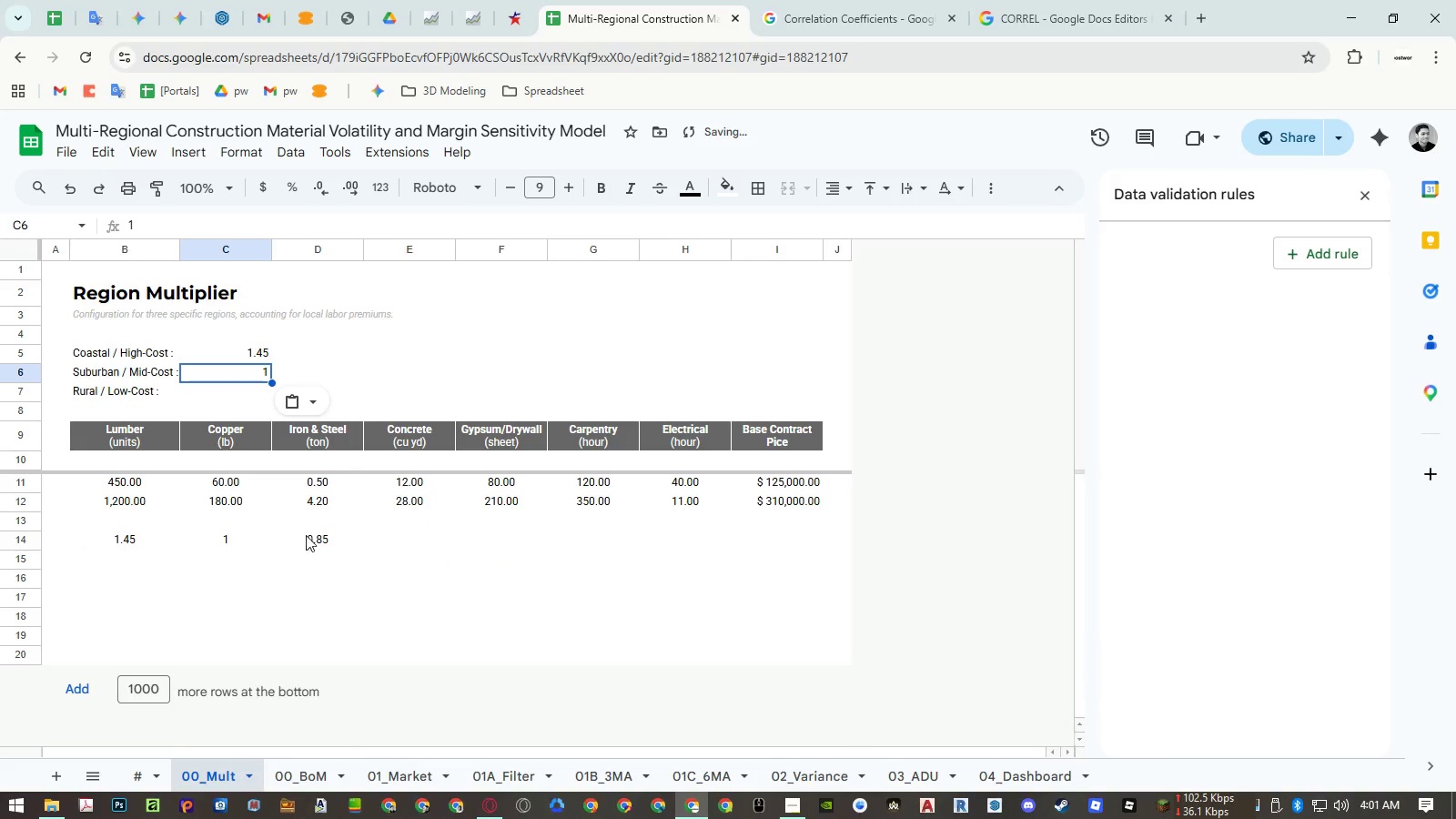 
left_click([307, 541])
 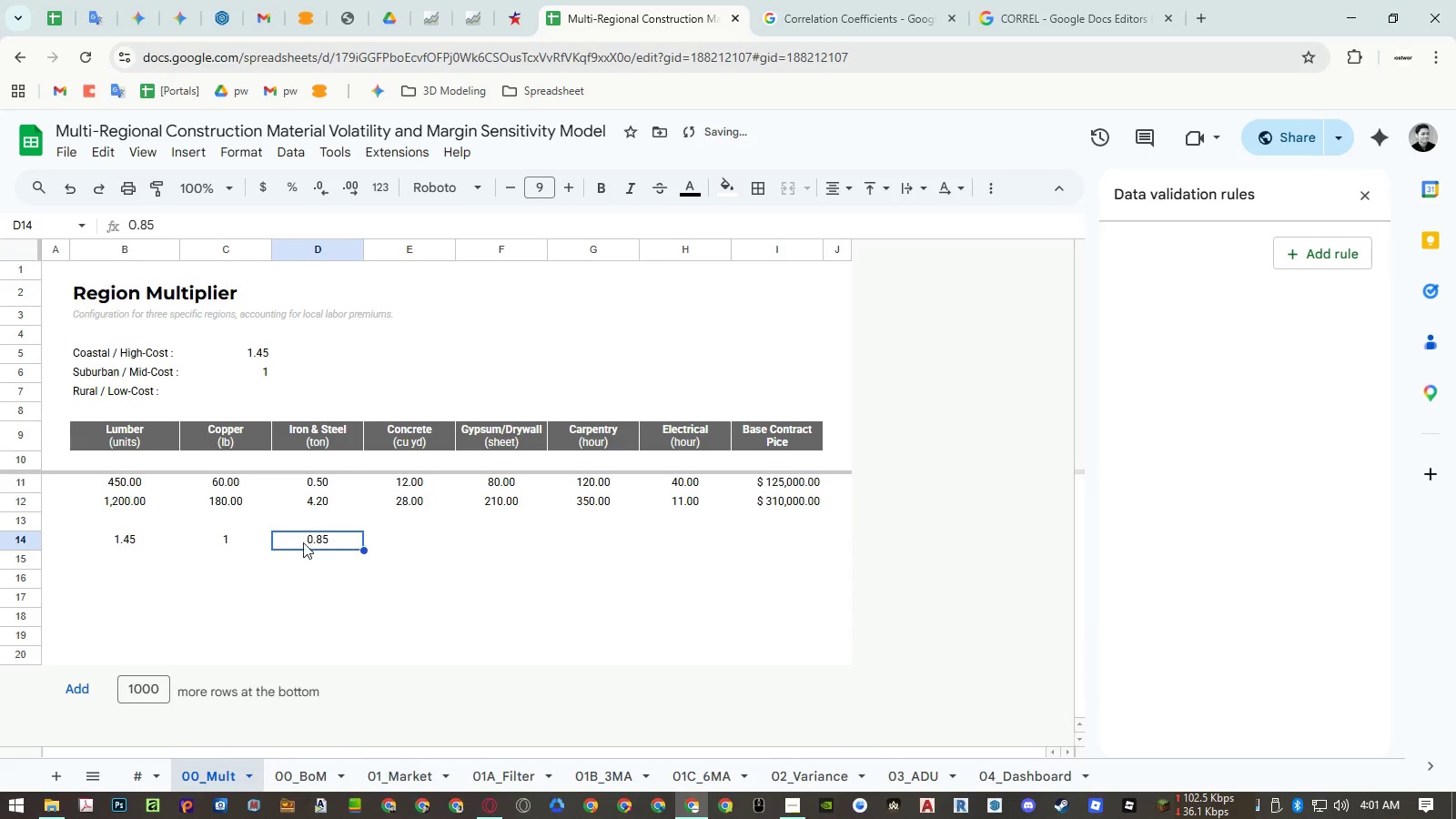 
key(Control+ControlLeft)
 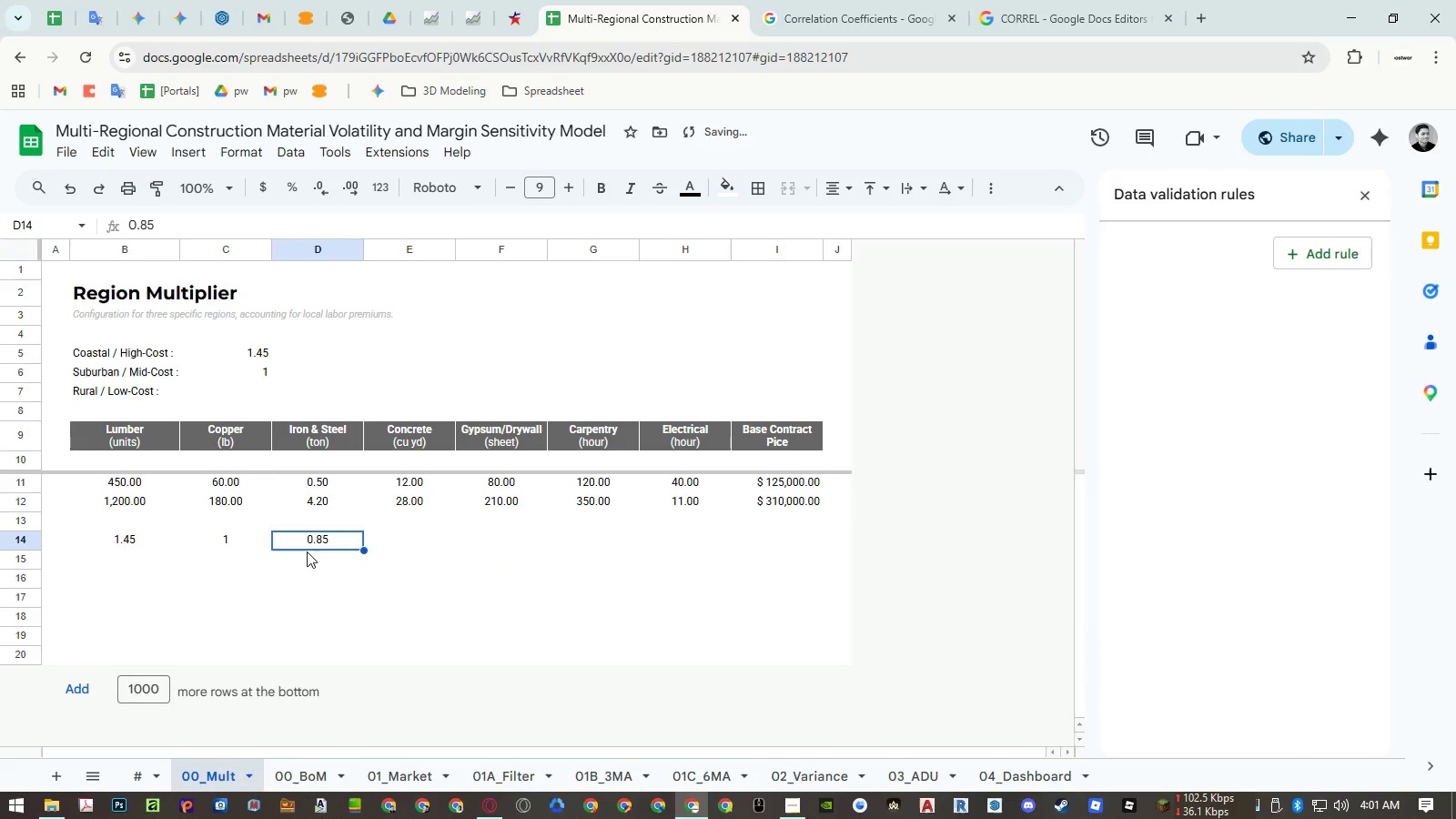 
key(Control+C)
 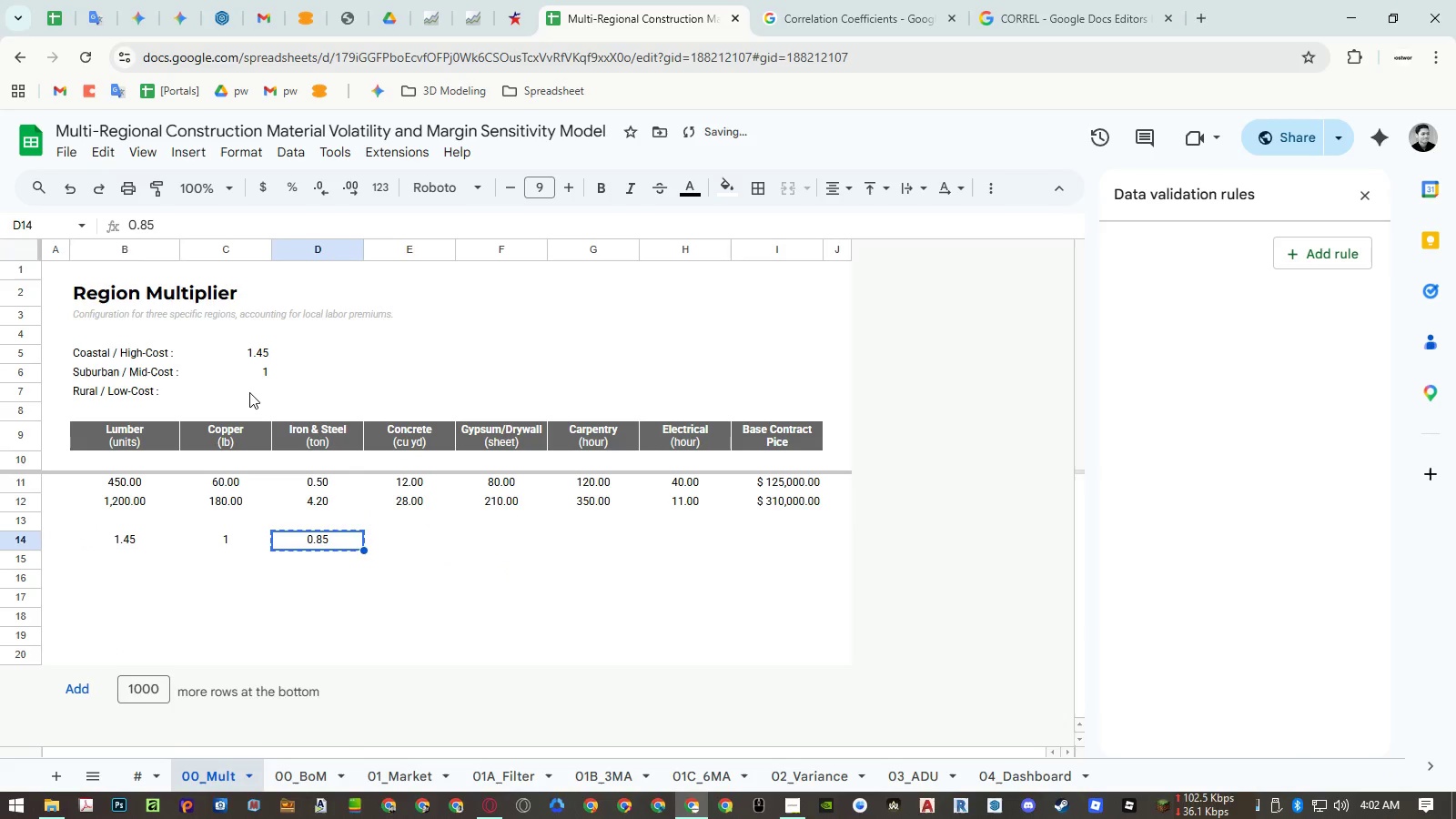 
key(Control+ControlLeft)
 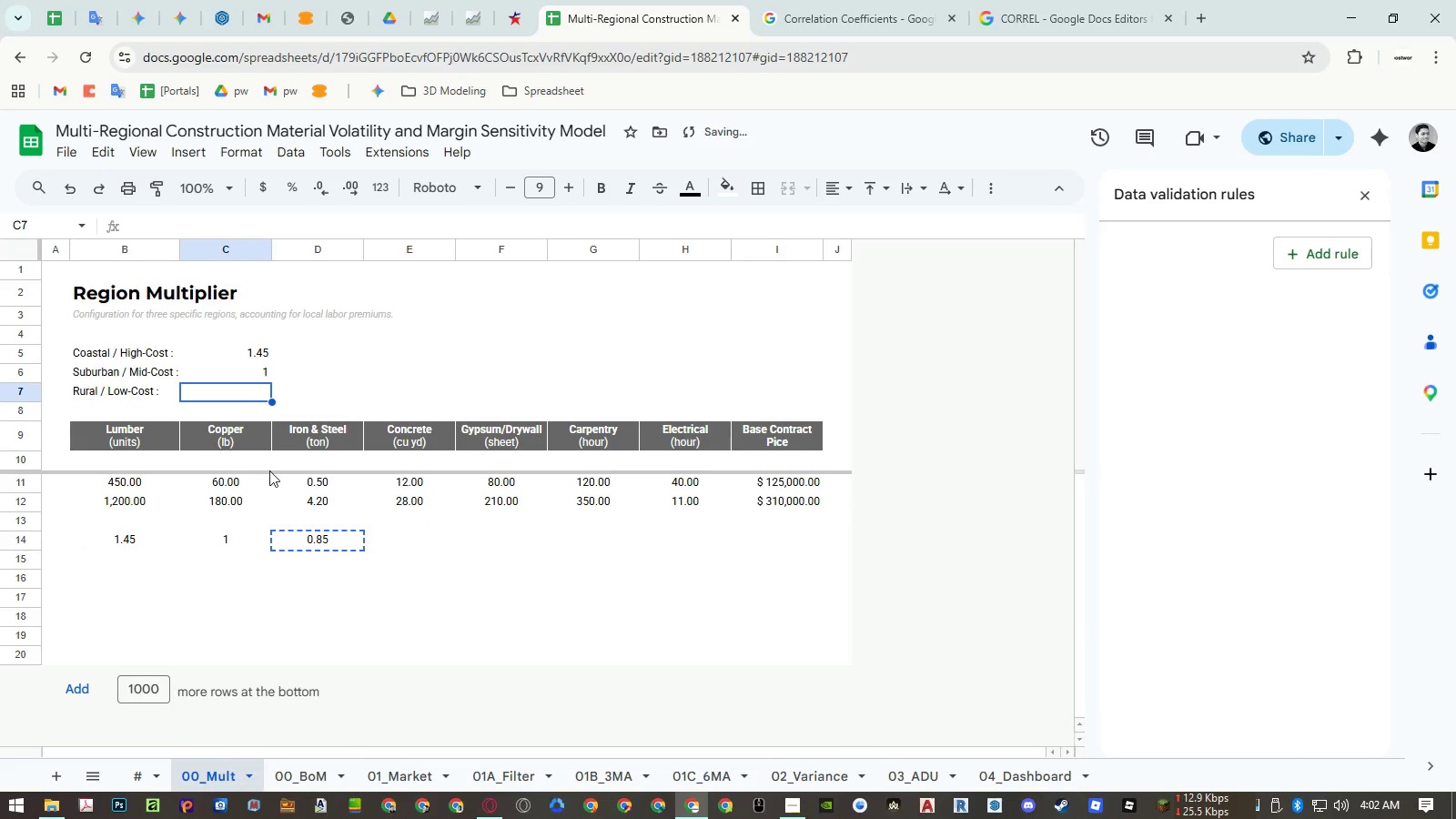 
key(Control+Shift+ShiftLeft)
 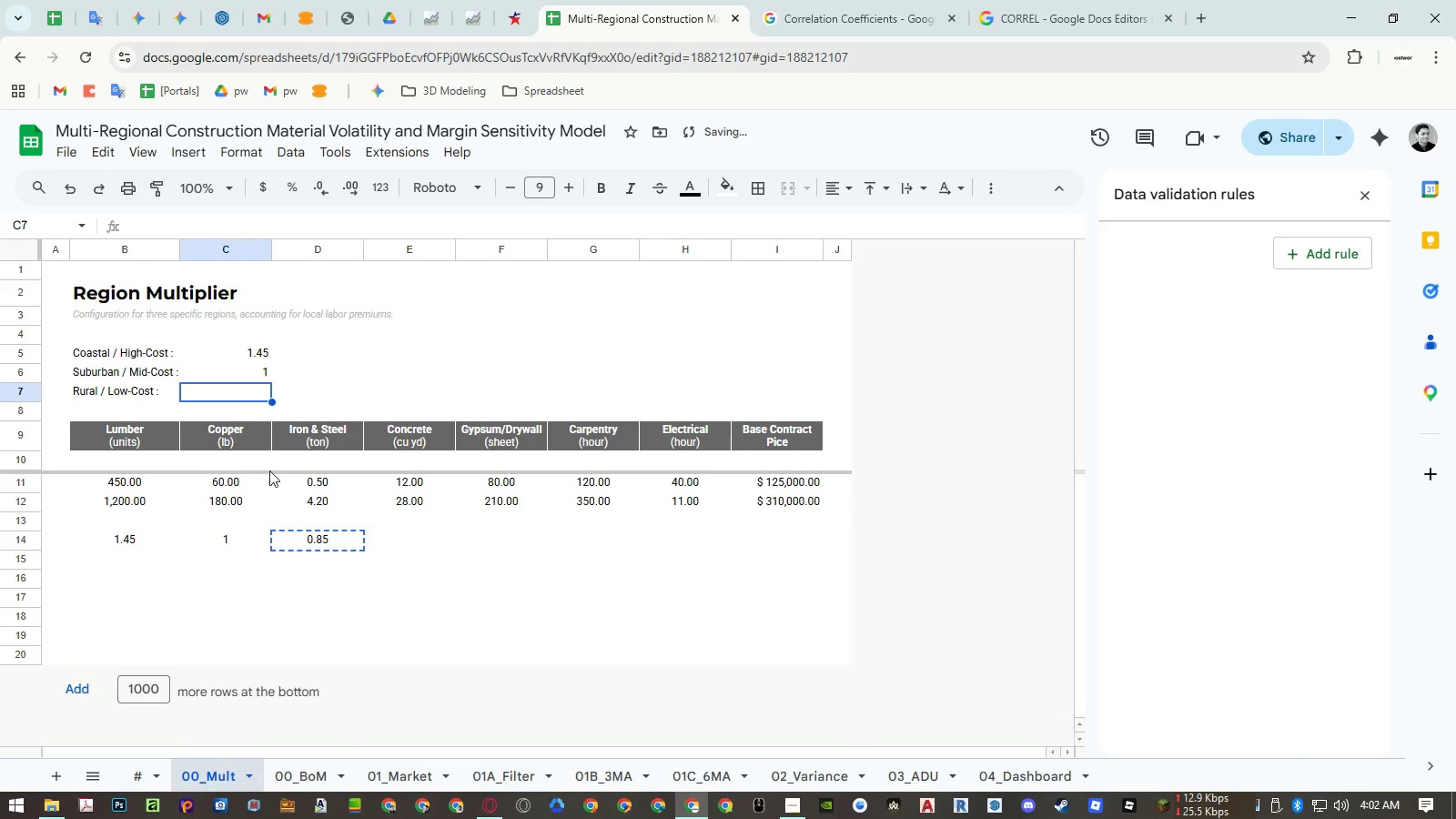 
key(Control+Shift+V)
 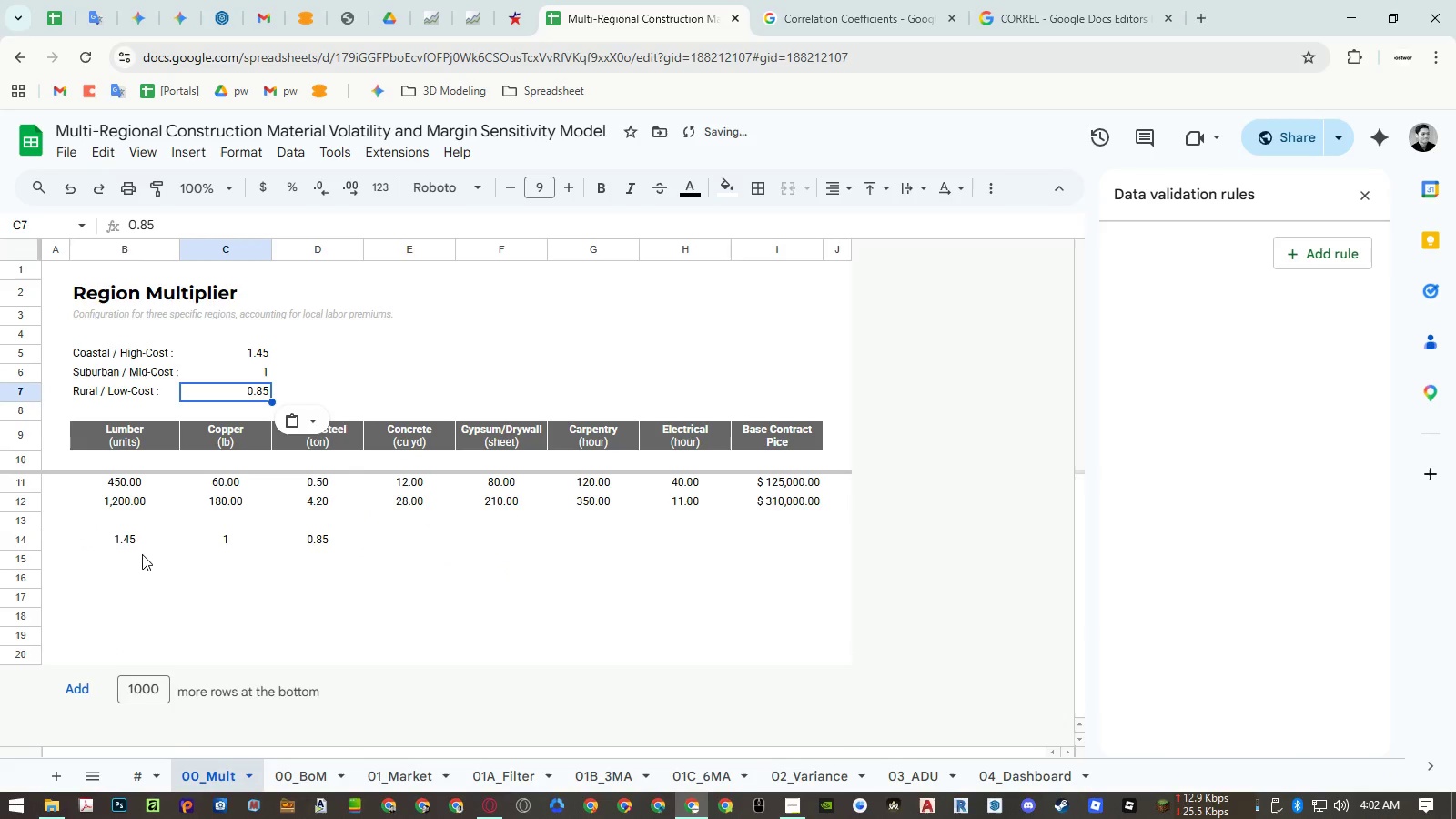 
left_click_drag(start_coordinate=[131, 545], to_coordinate=[308, 540])
 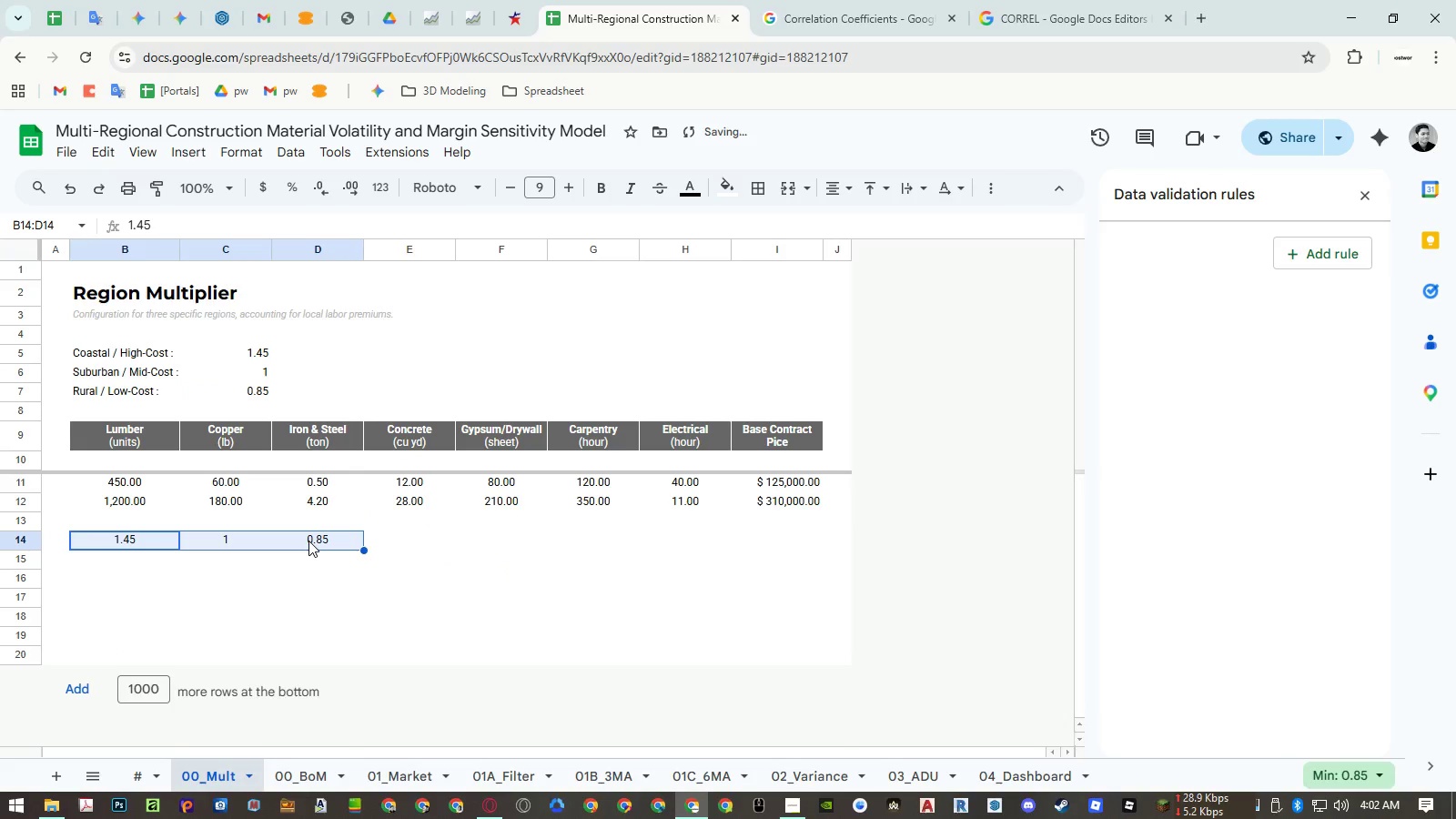 
key(Delete)
 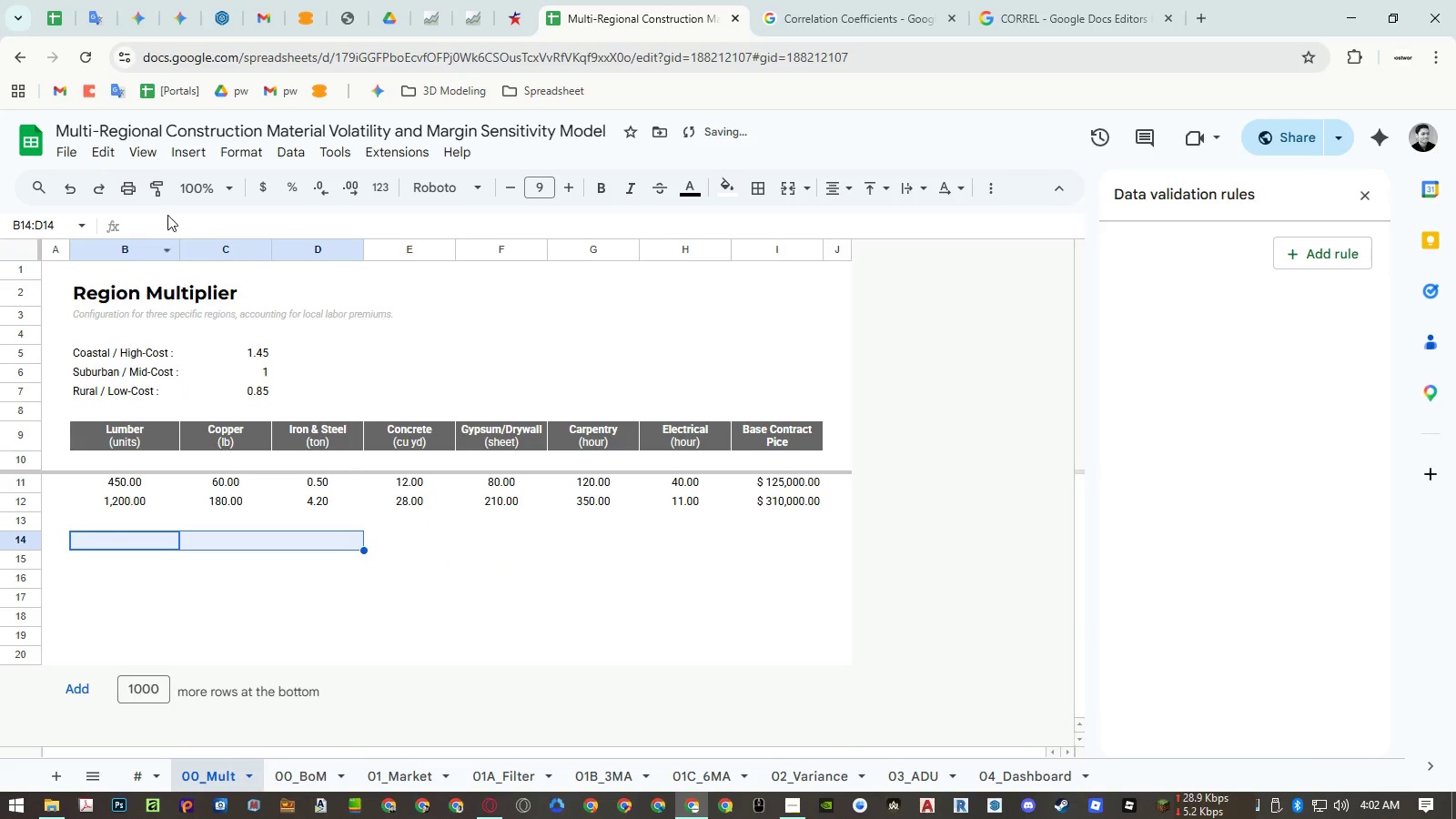 
left_click([154, 155])
 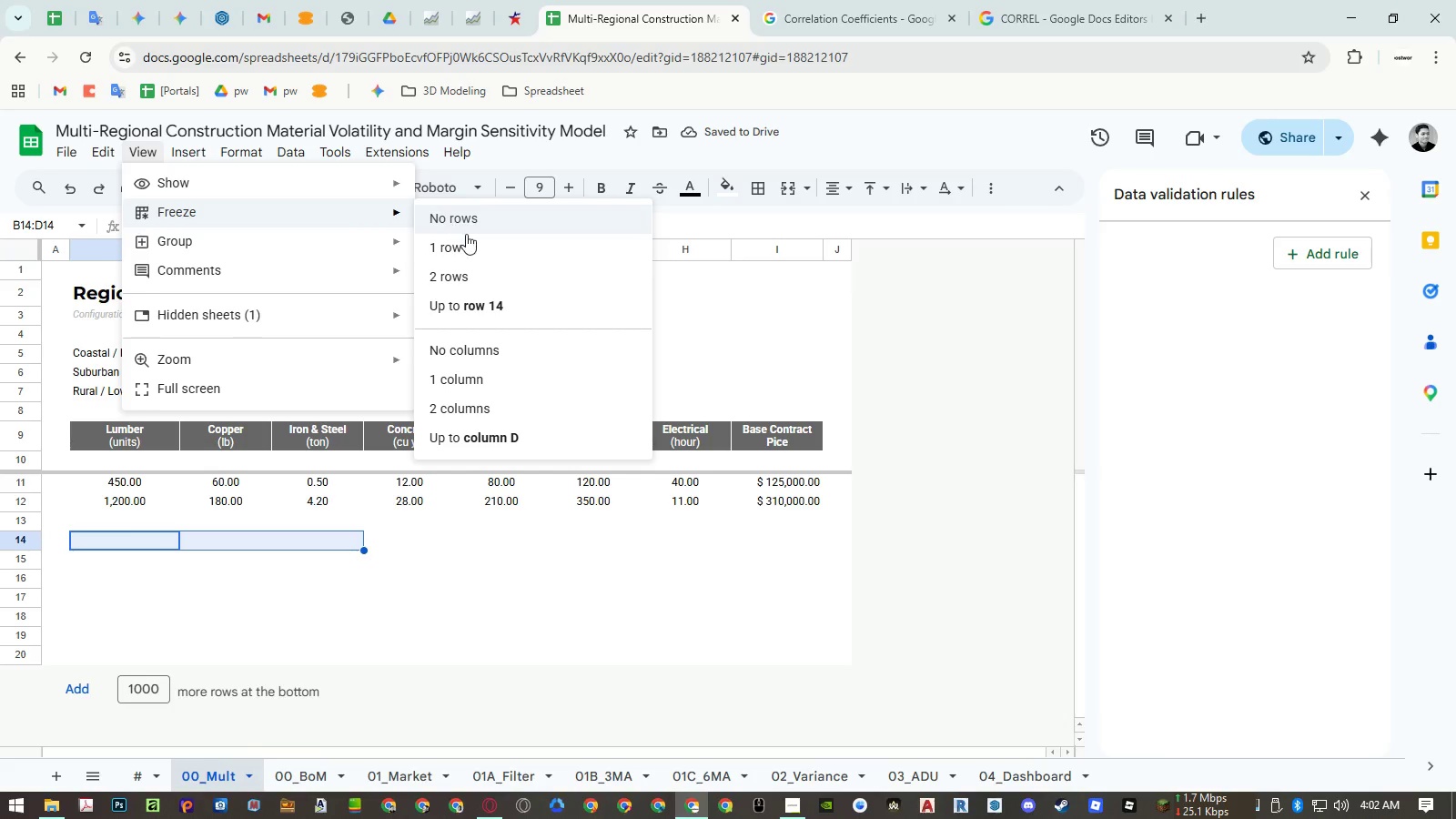 
left_click([478, 222])
 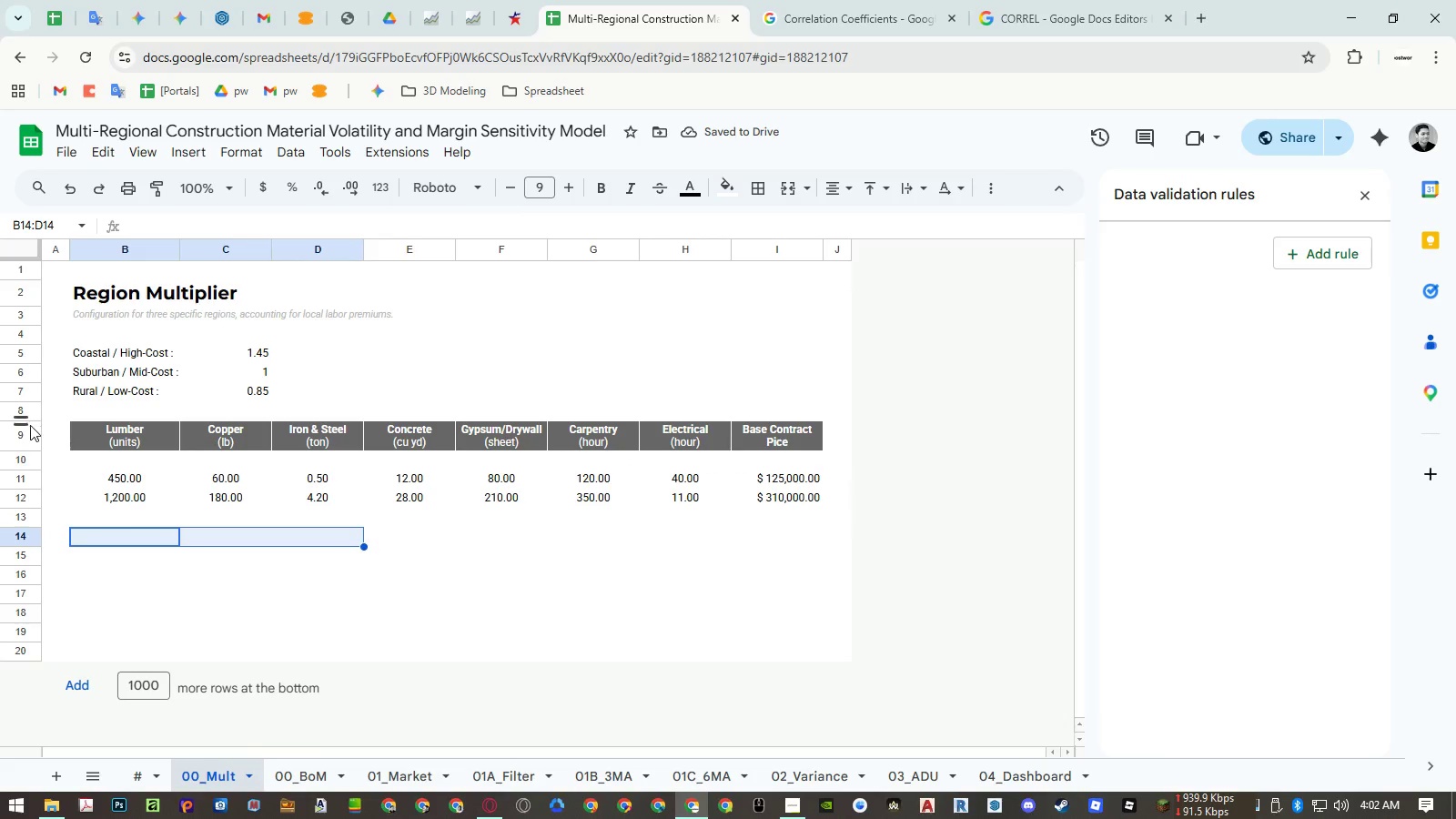 
left_click_drag(start_coordinate=[29, 410], to_coordinate=[32, 531])
 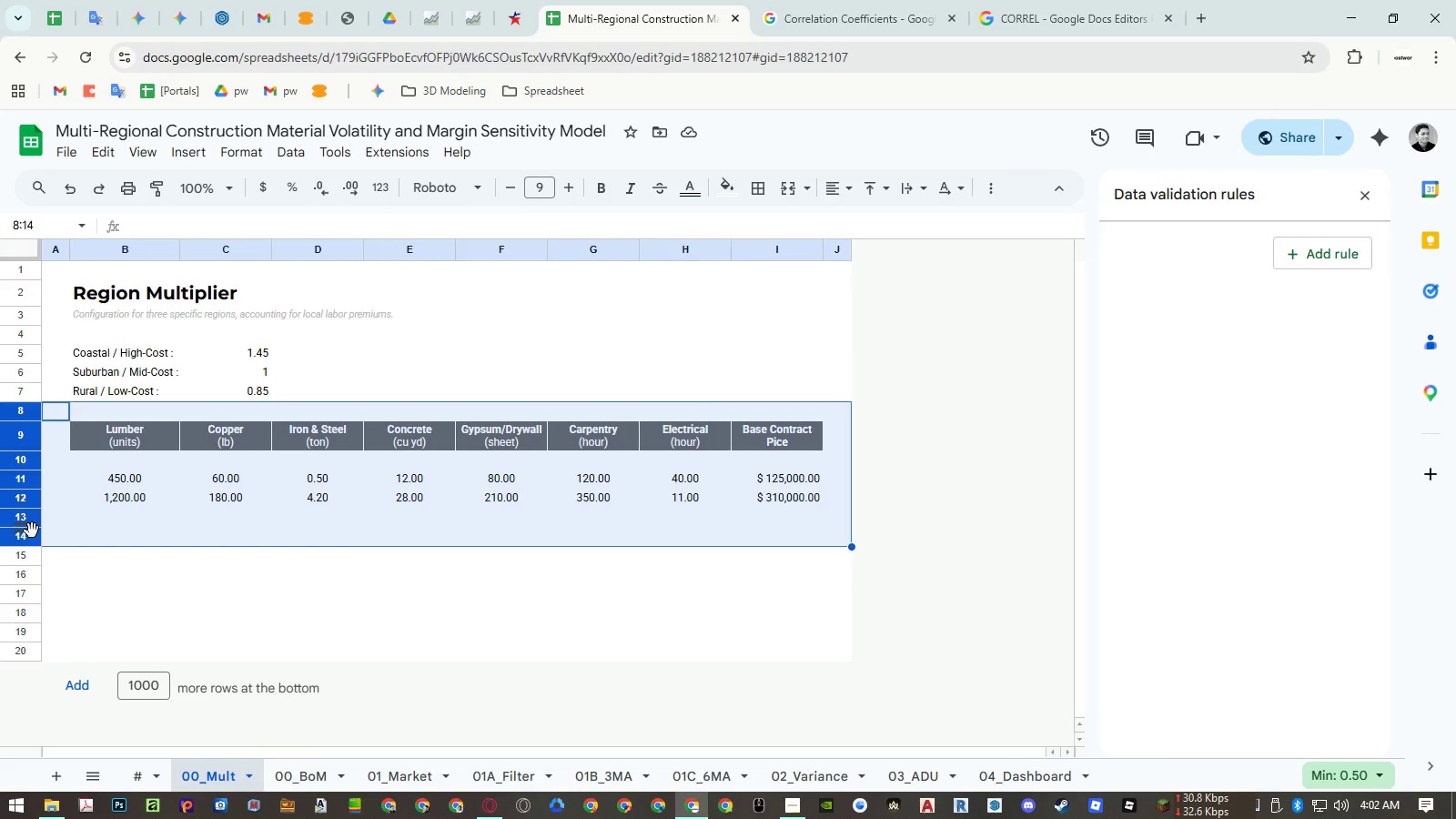 
right_click([32, 531])
 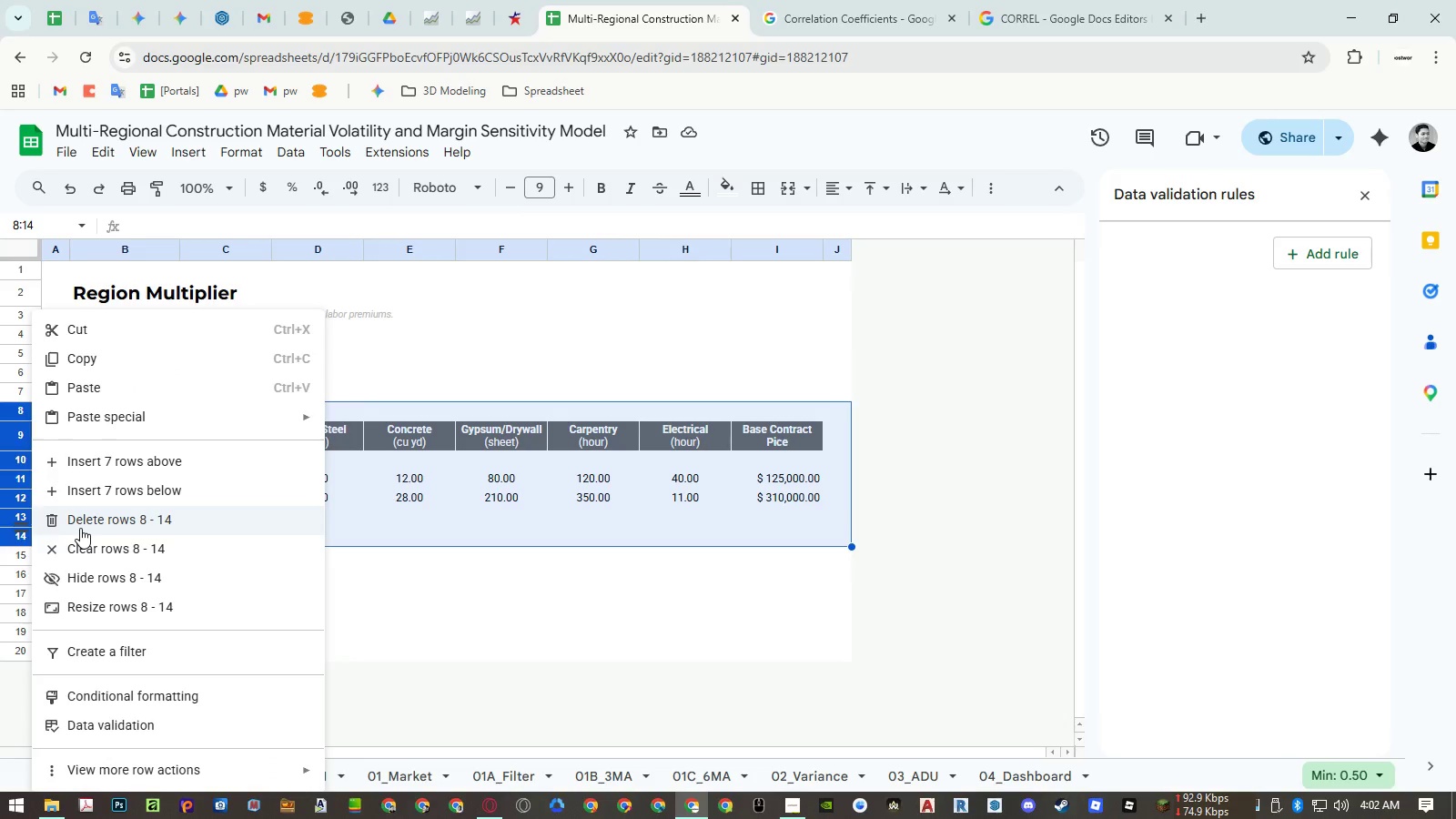 
left_click([80, 528])
 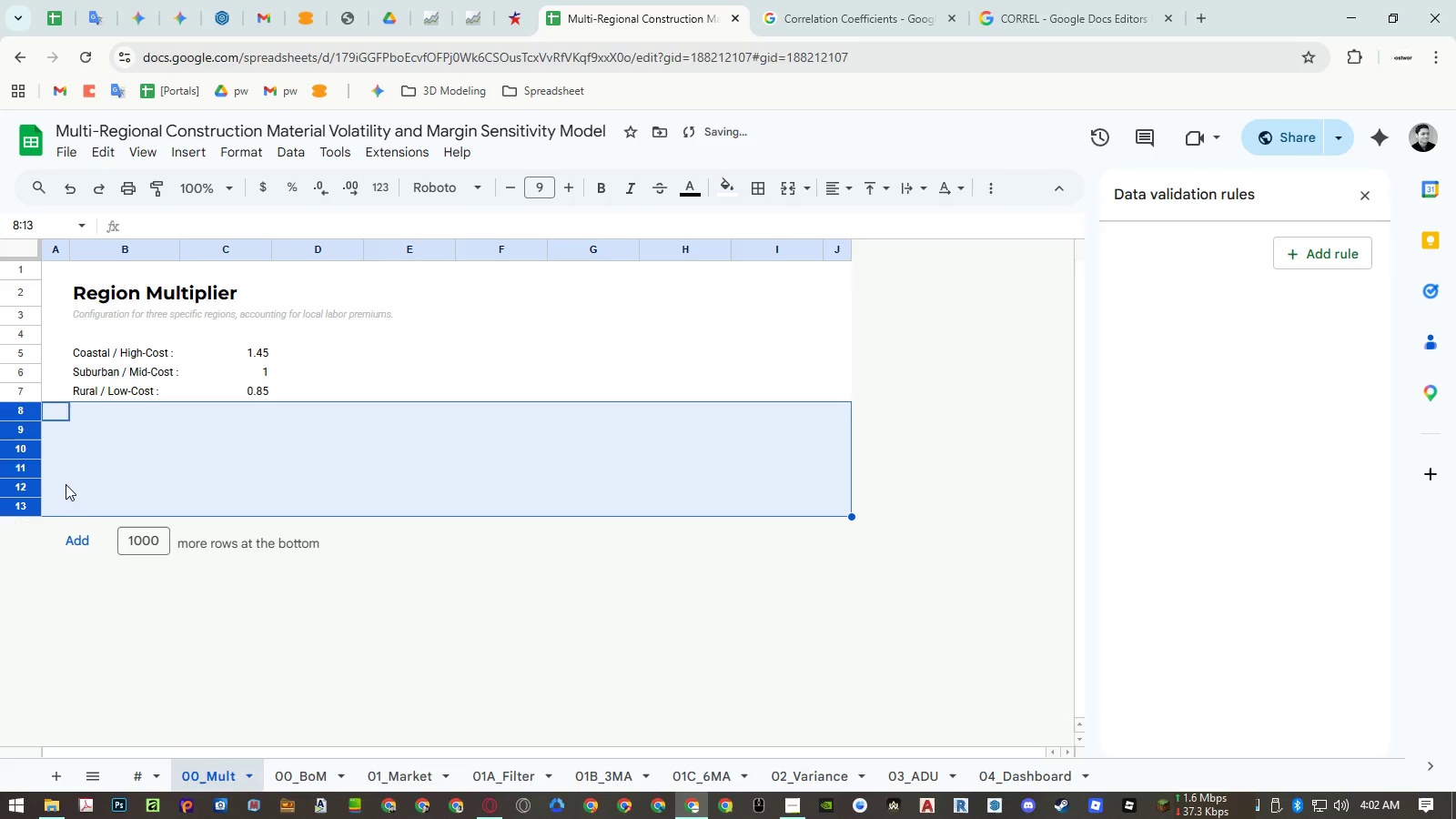 
left_click([75, 469])
 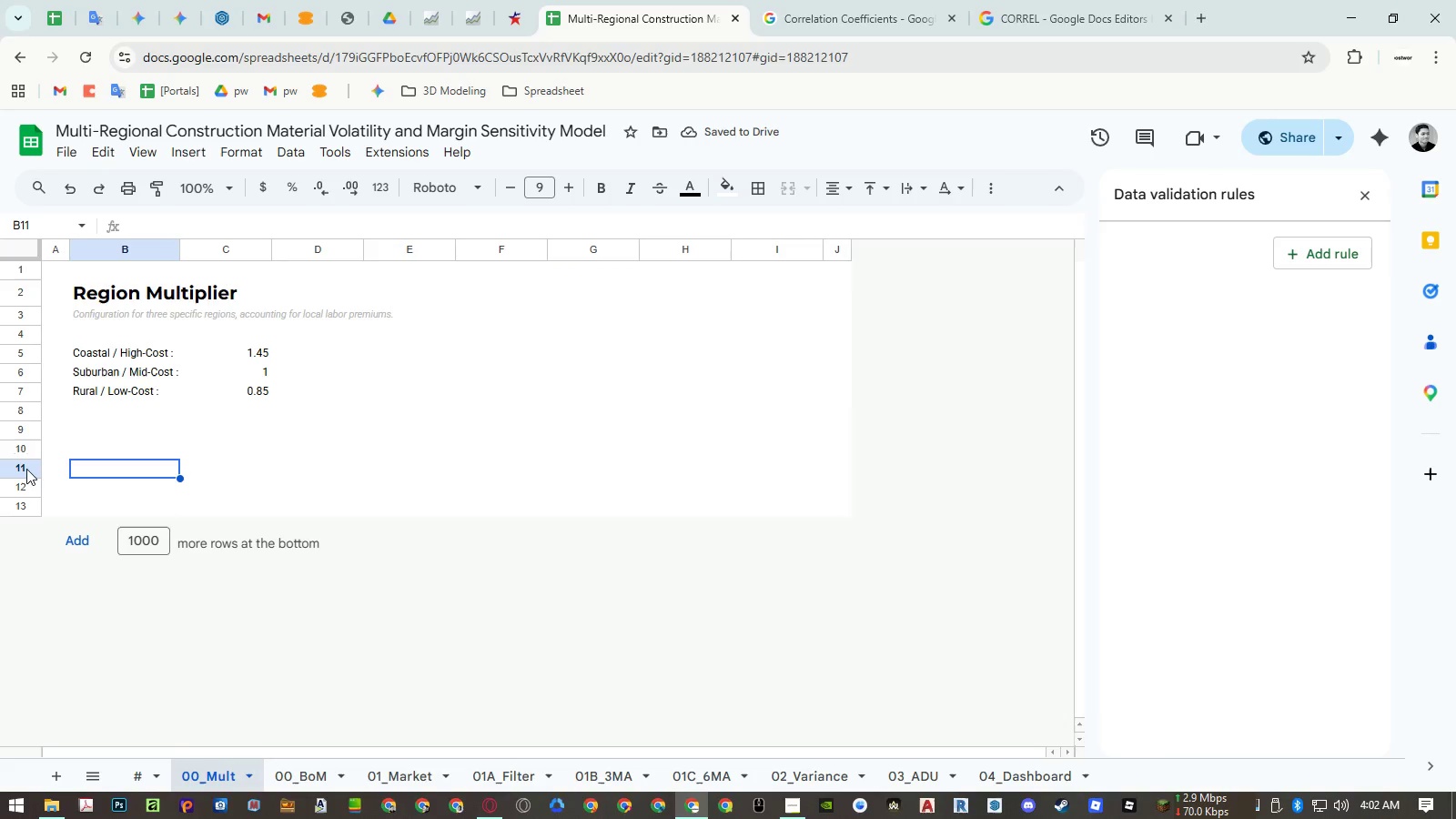 
left_click_drag(start_coordinate=[26, 469], to_coordinate=[26, 506])
 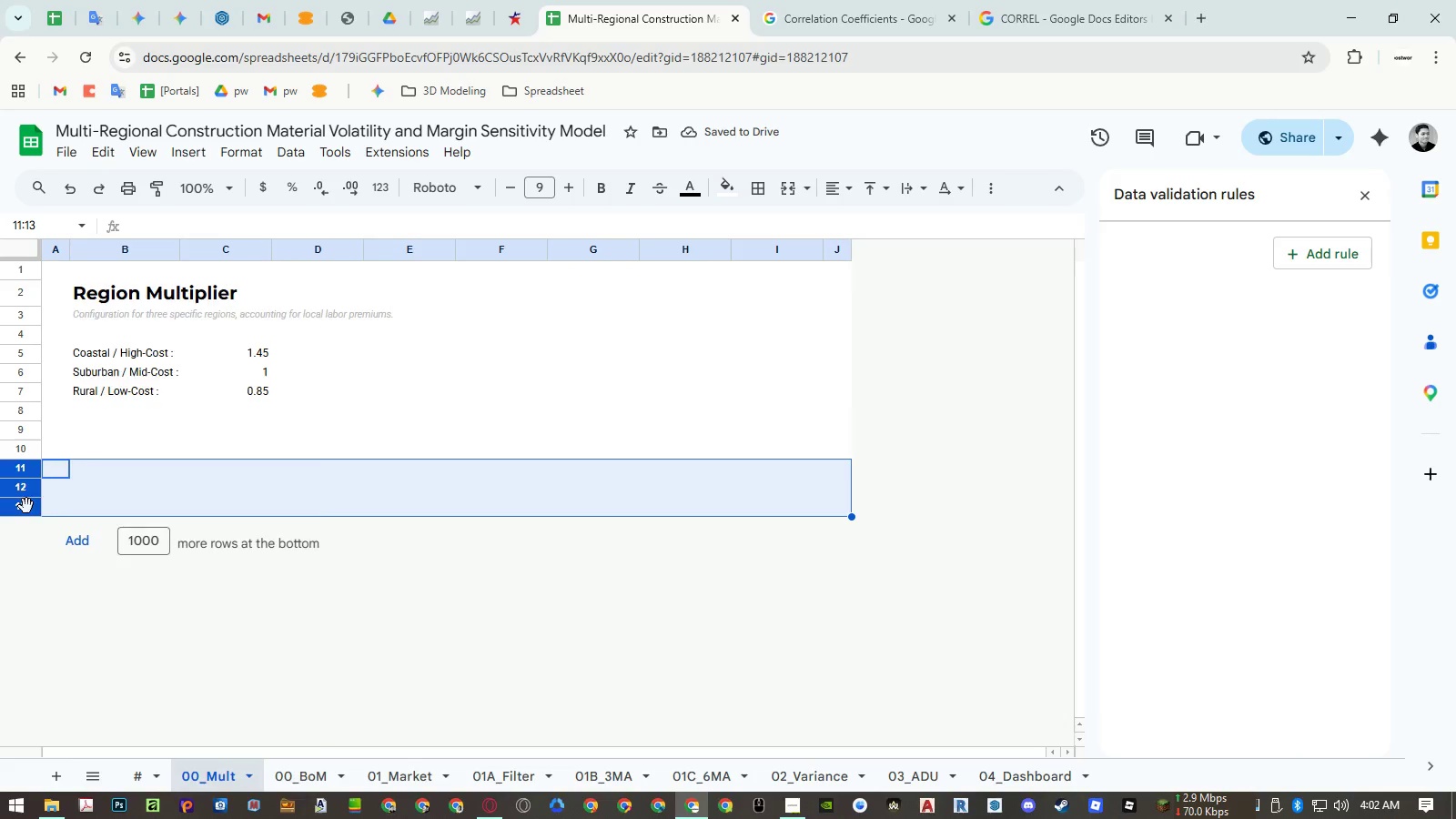 
right_click([26, 506])
 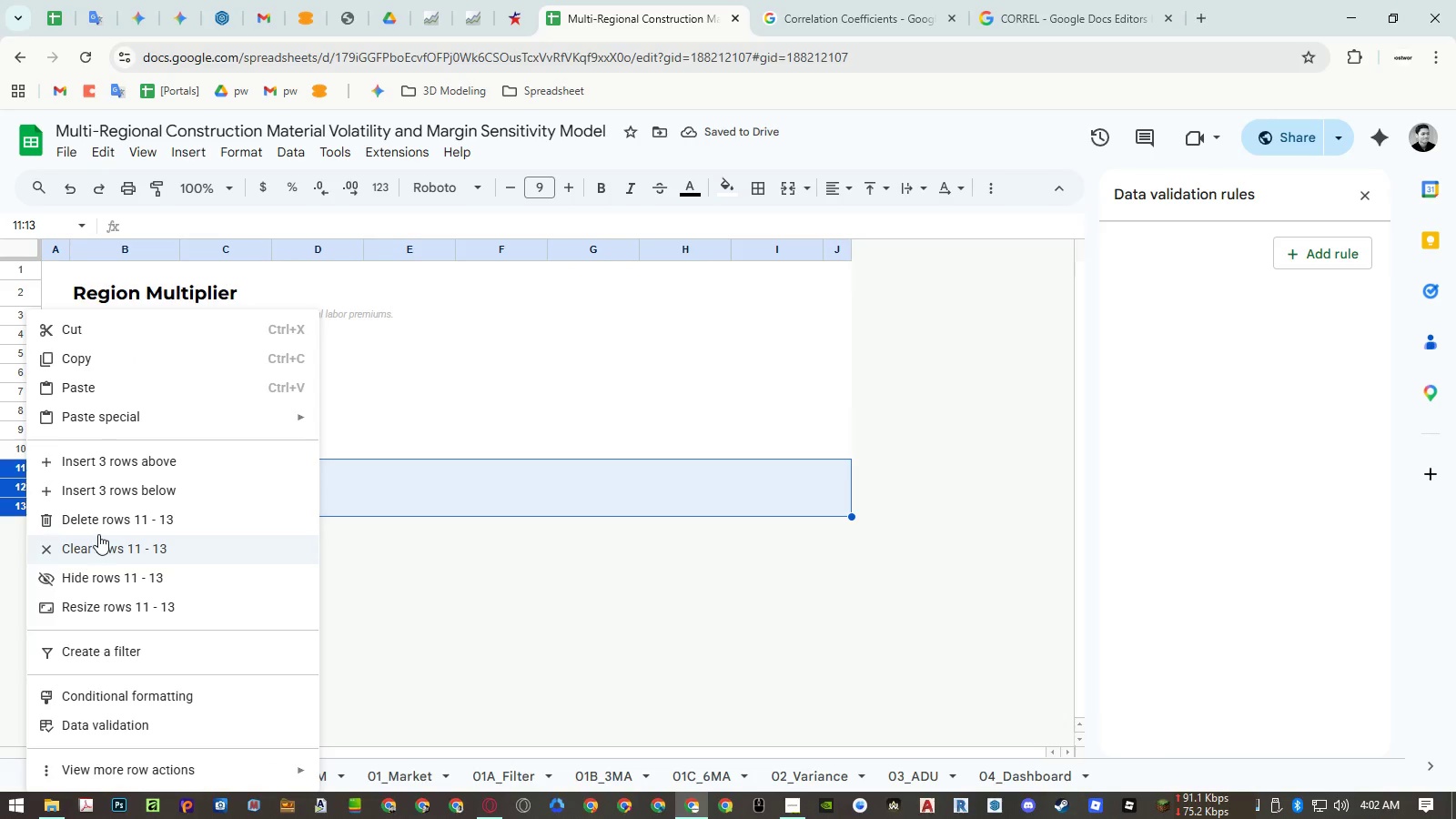 
left_click([99, 522])
 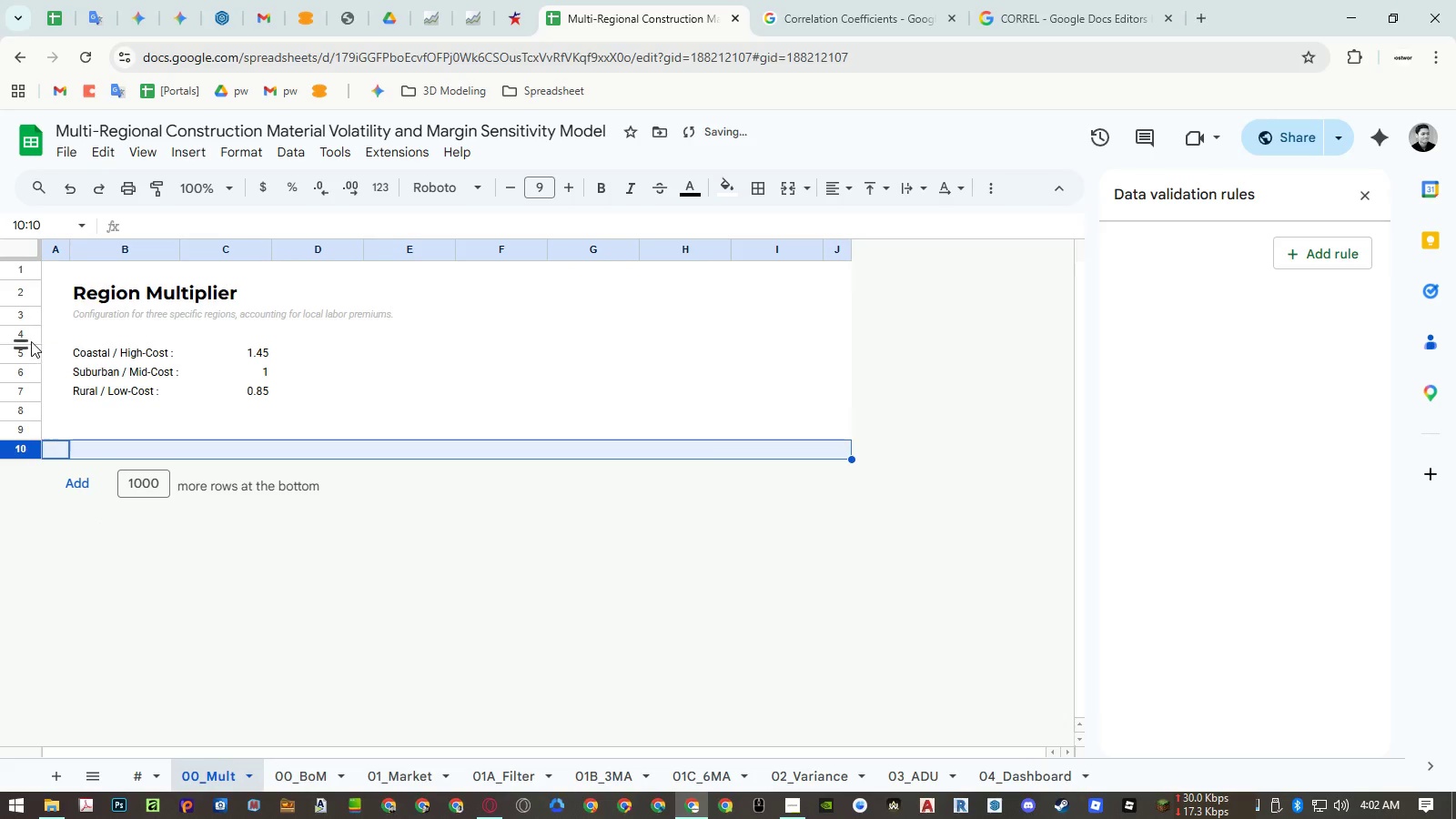 
left_click([25, 333])
 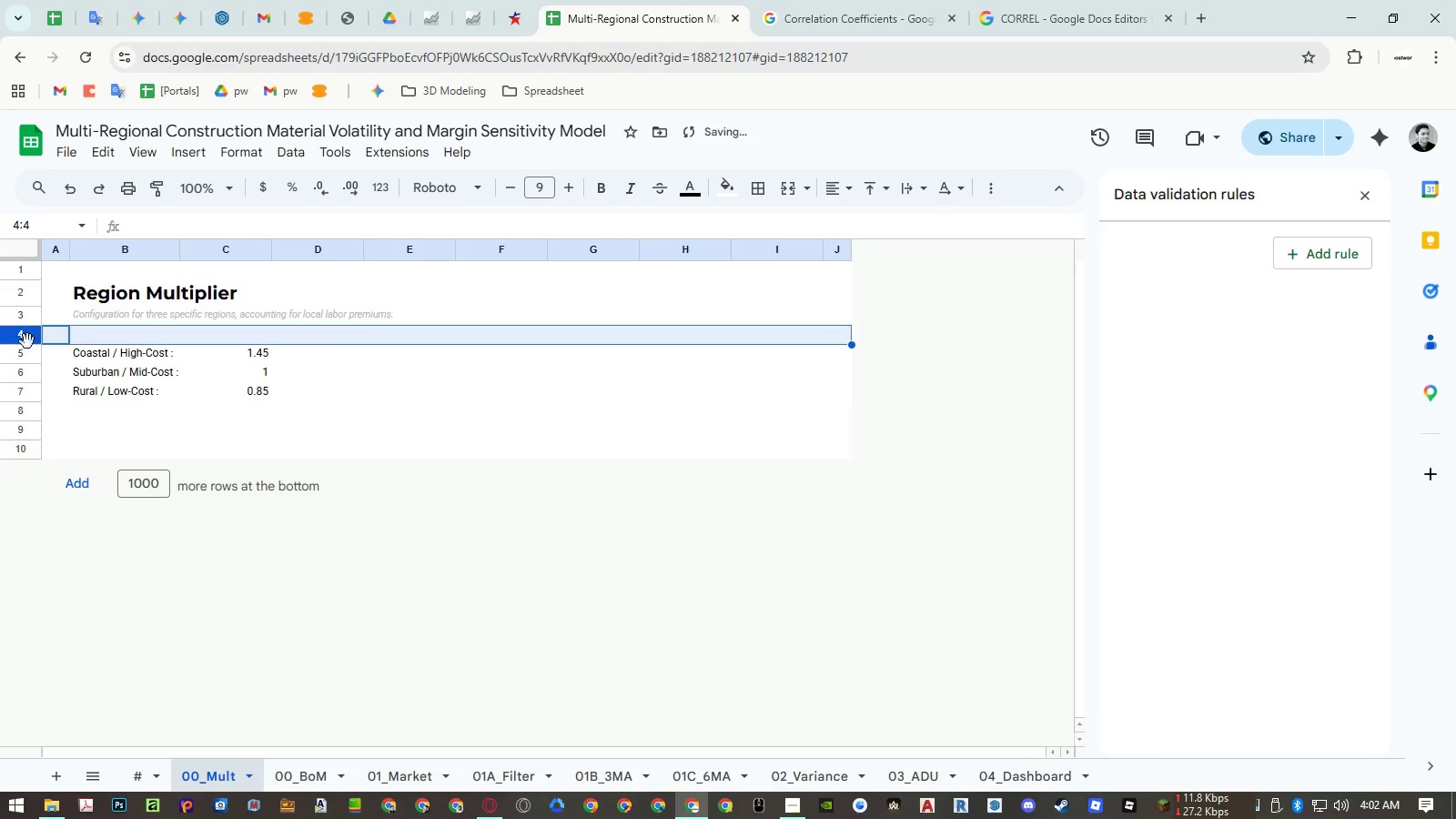 
key(Control+ControlLeft)
 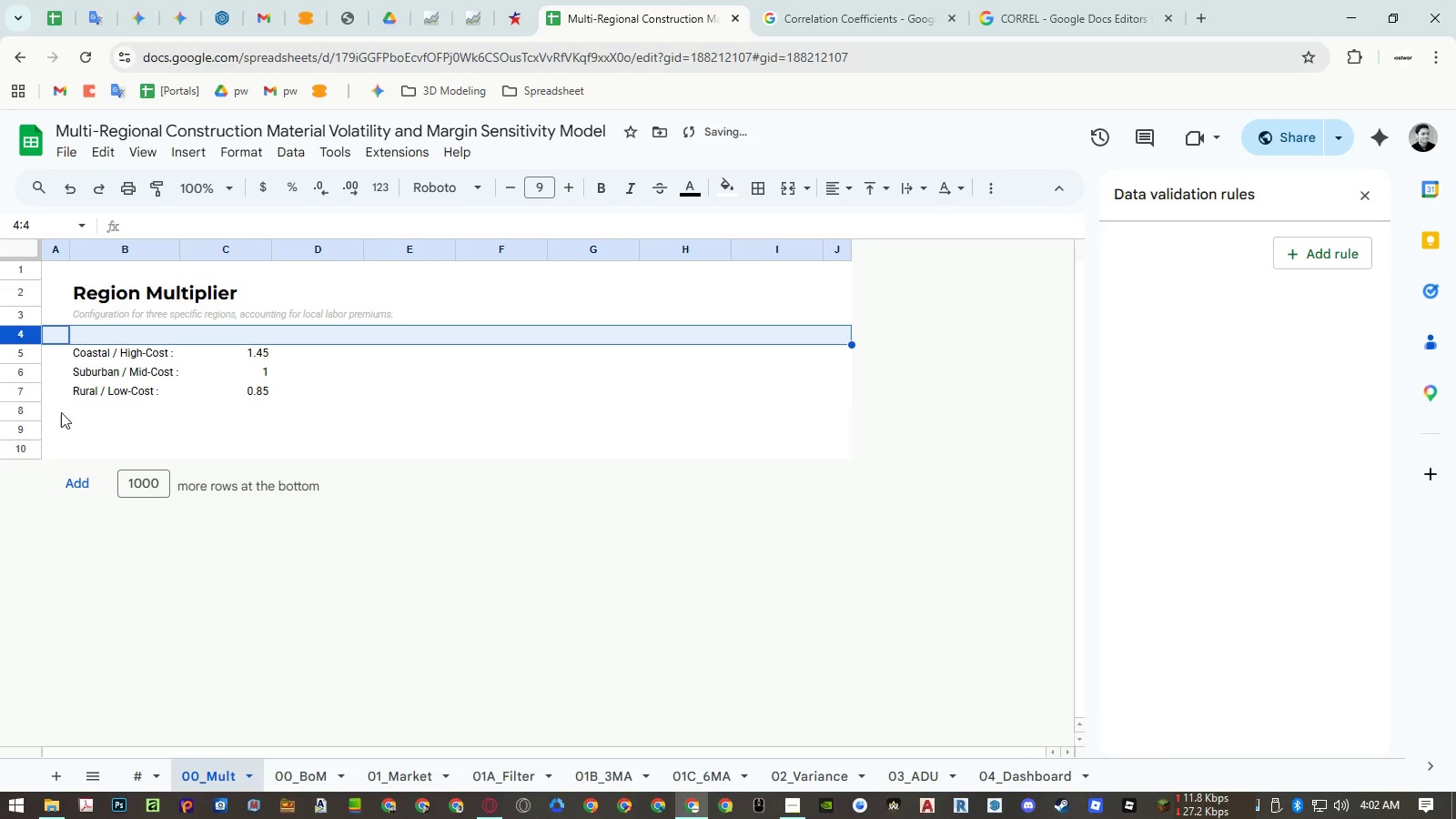 
key(Control+C)
 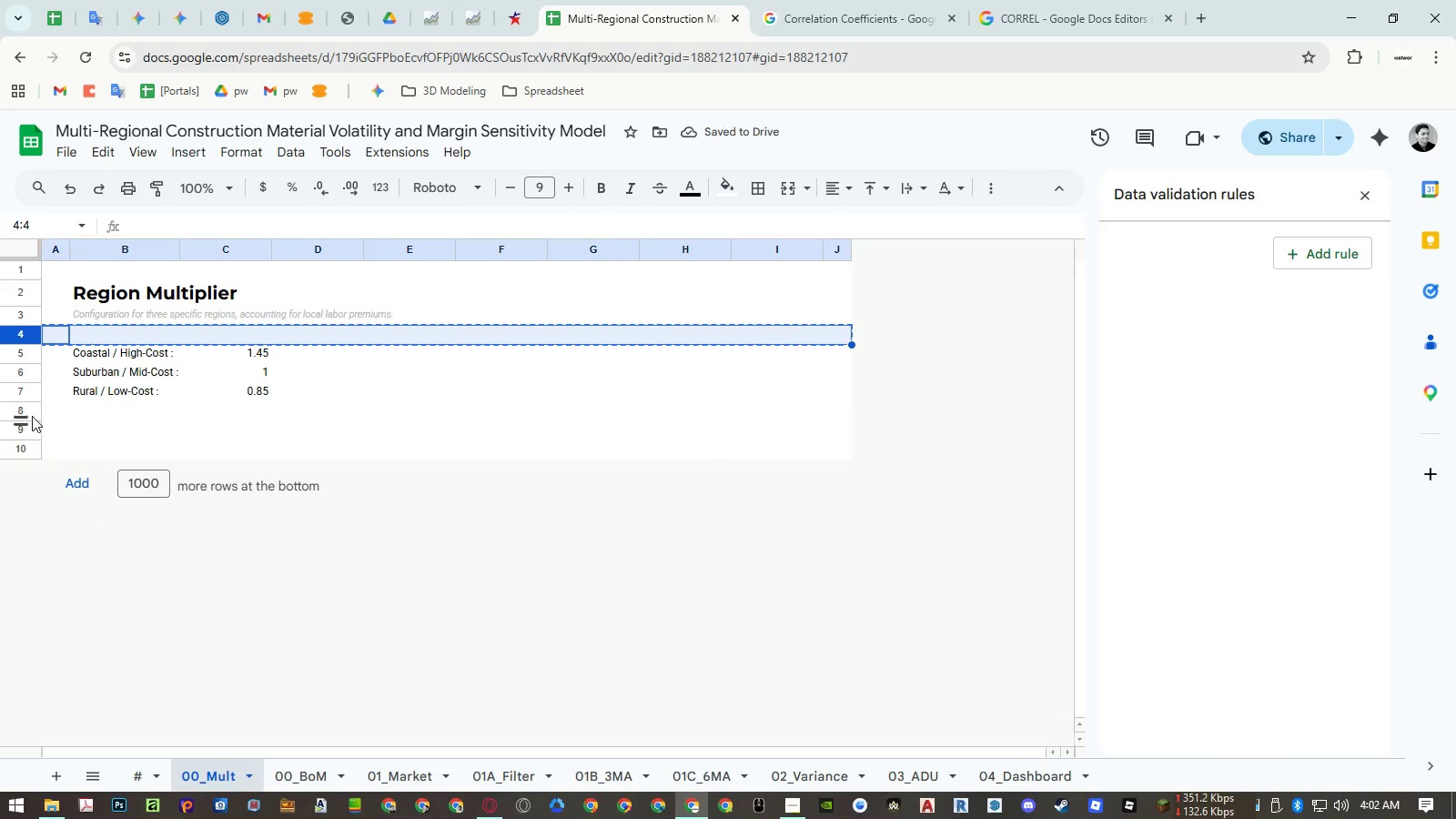 
left_click_drag(start_coordinate=[28, 412], to_coordinate=[23, 458])
 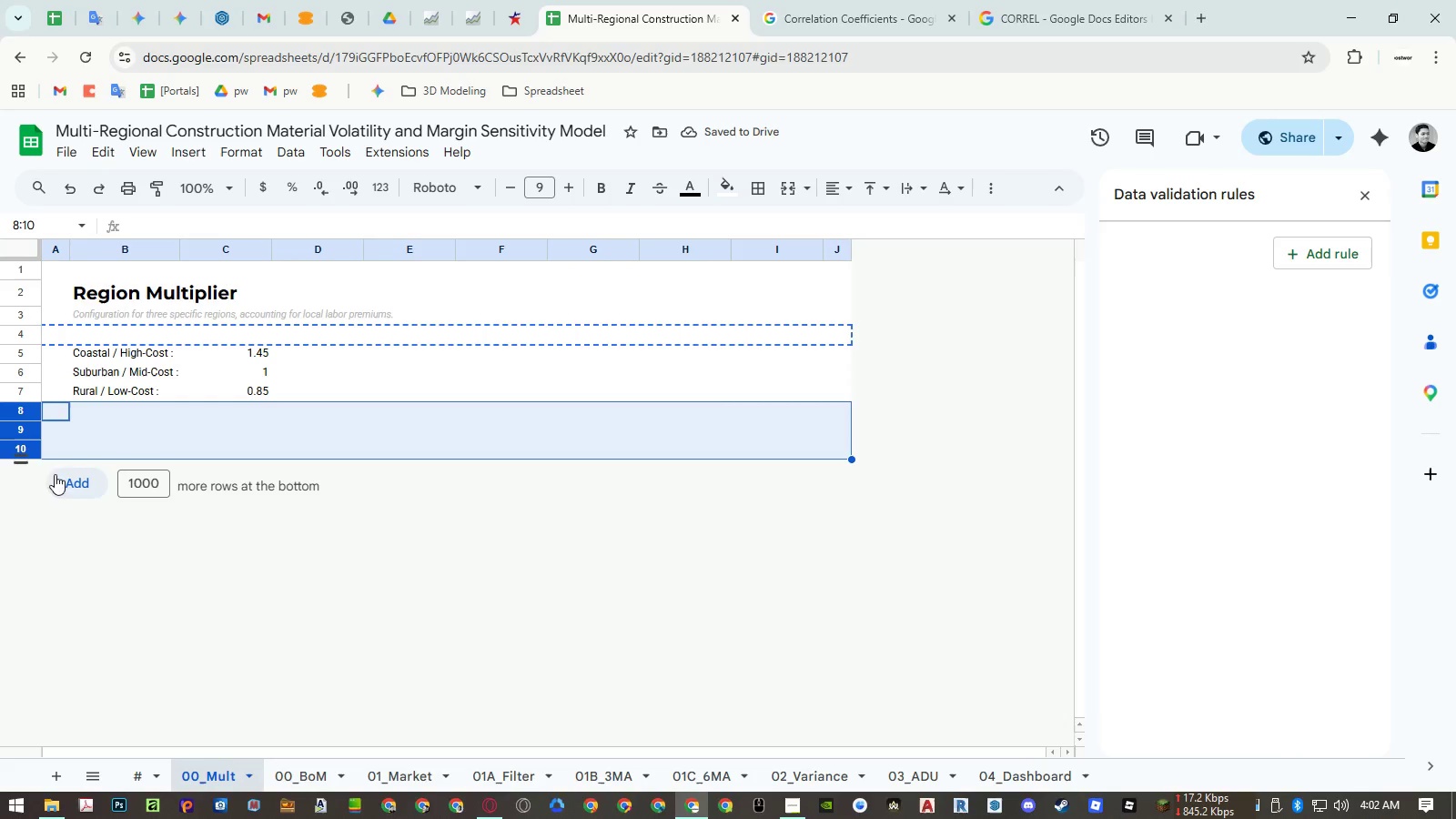 
key(Control+ControlLeft)
 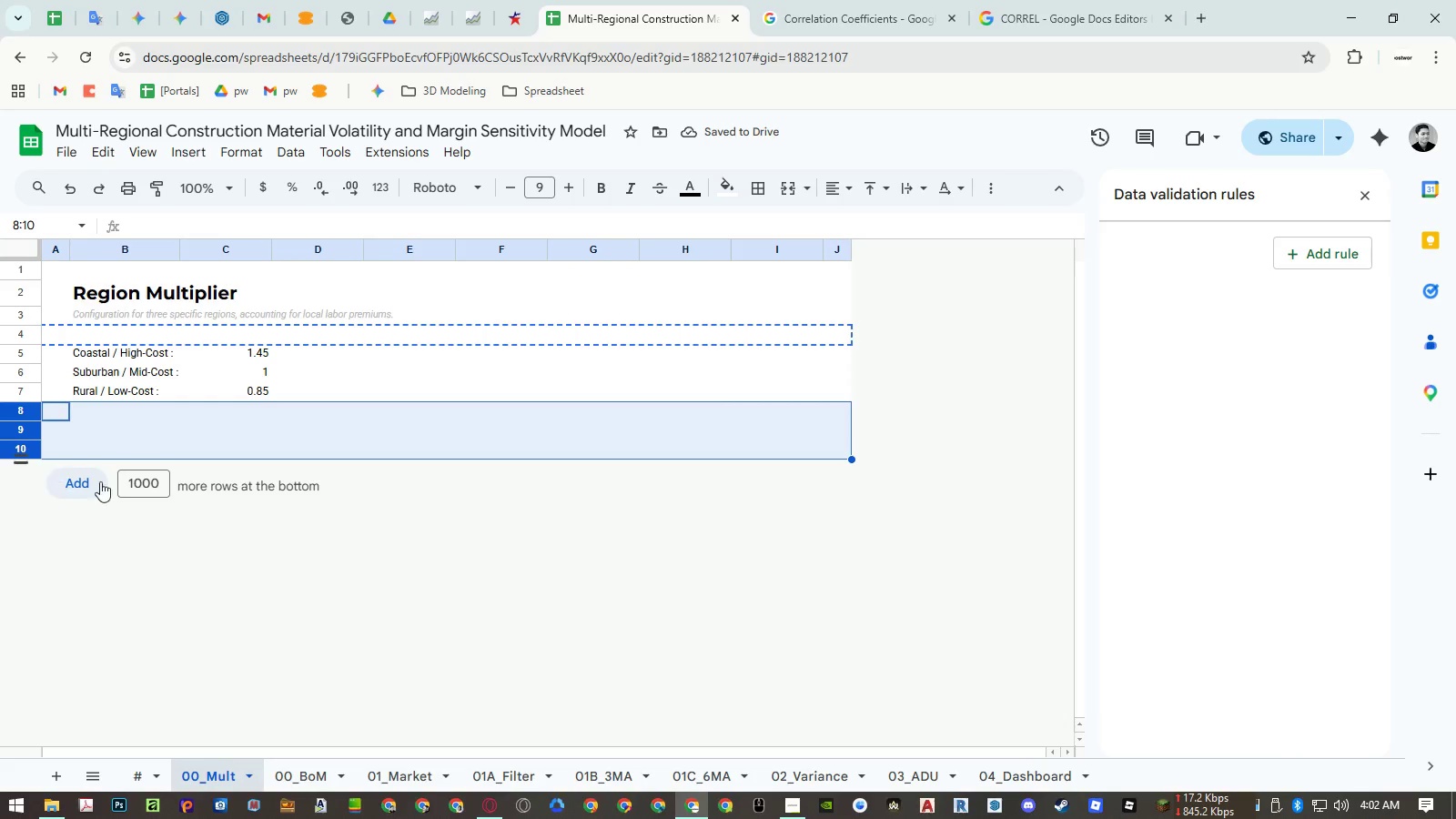 
key(Control+V)
 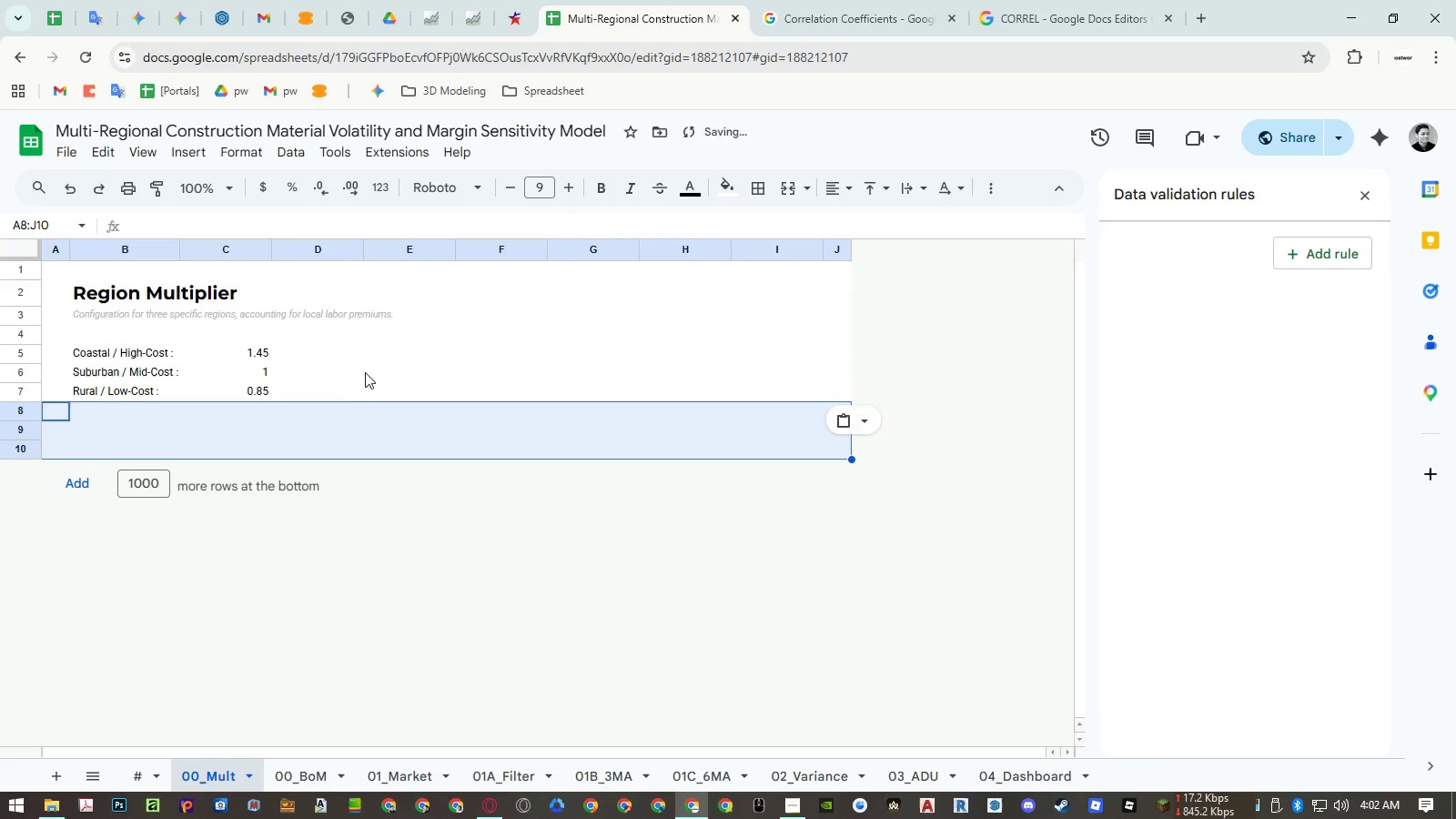 
left_click([365, 372])
 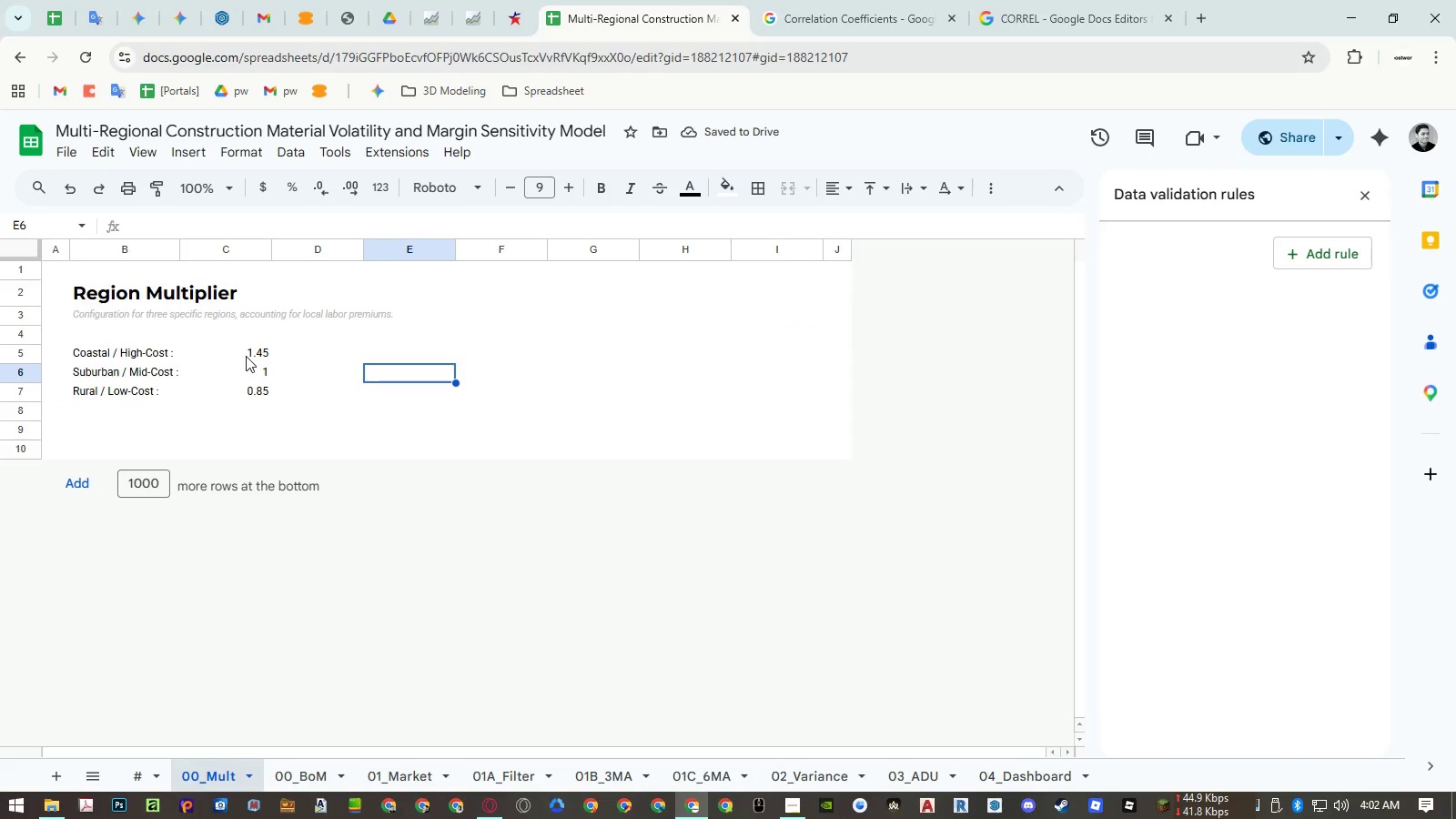 
left_click_drag(start_coordinate=[253, 354], to_coordinate=[255, 386])
 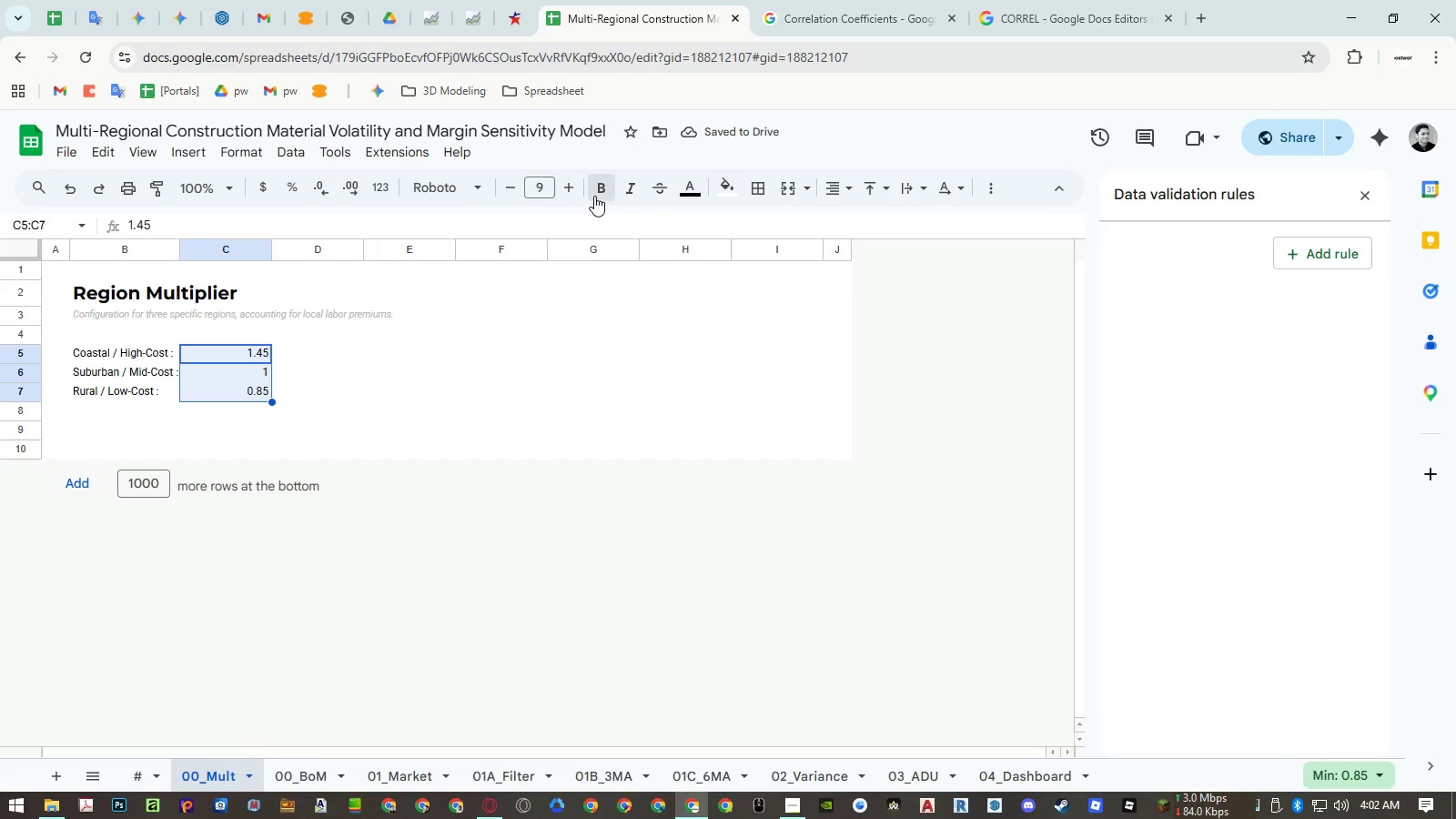 
double_click([497, 381])
 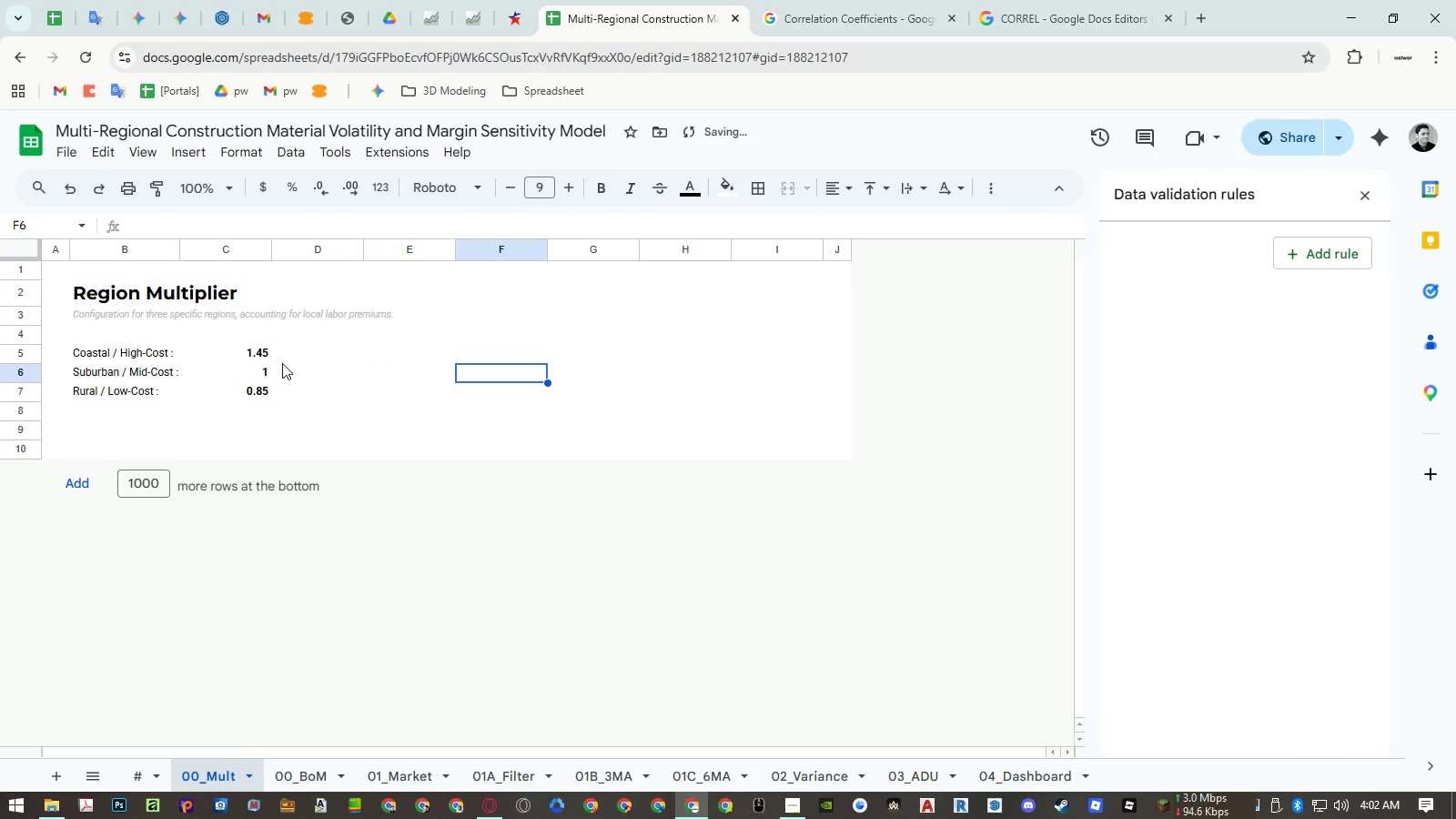 
left_click_drag(start_coordinate=[248, 354], to_coordinate=[247, 396])
 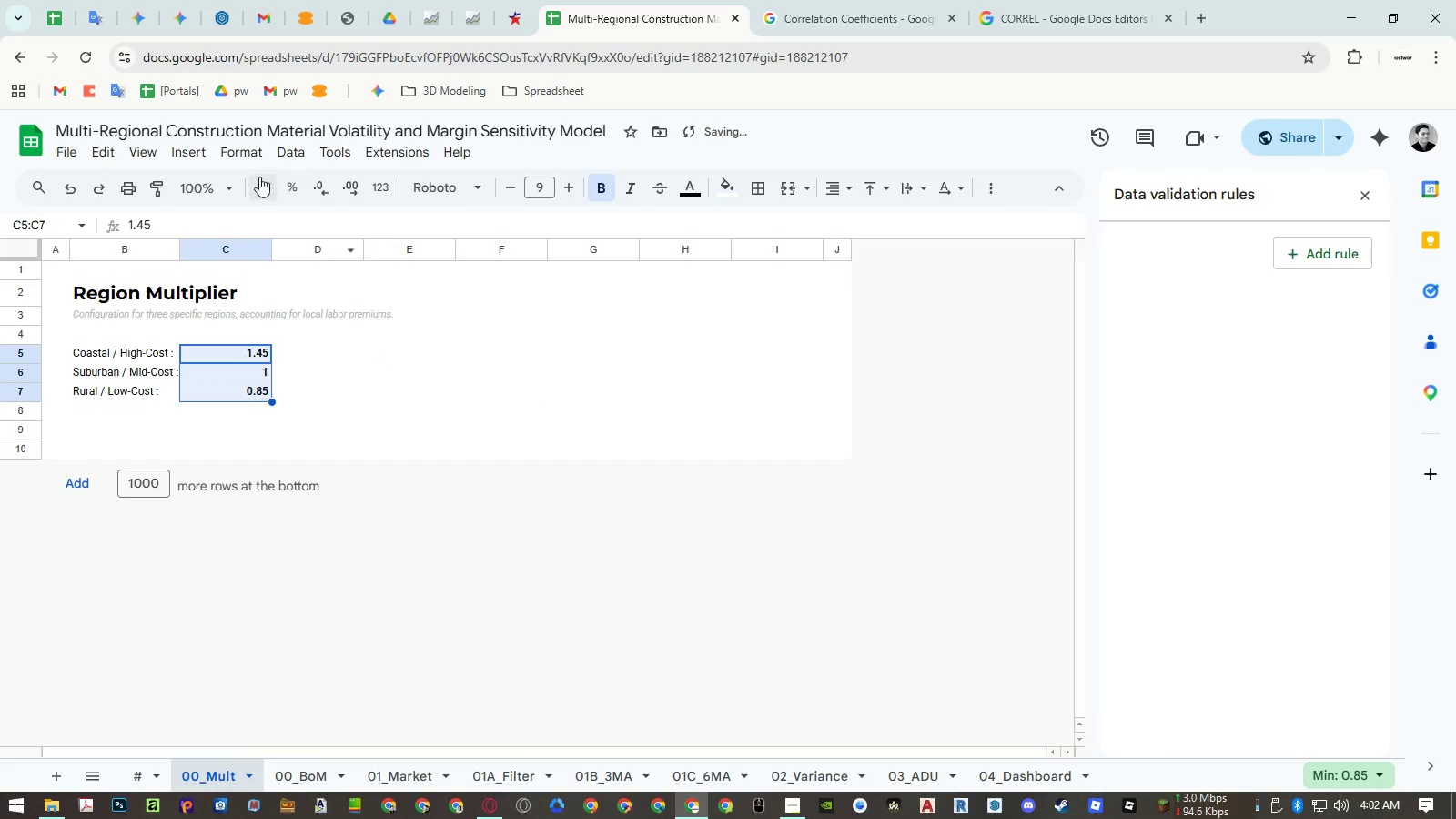 
left_click([243, 155])
 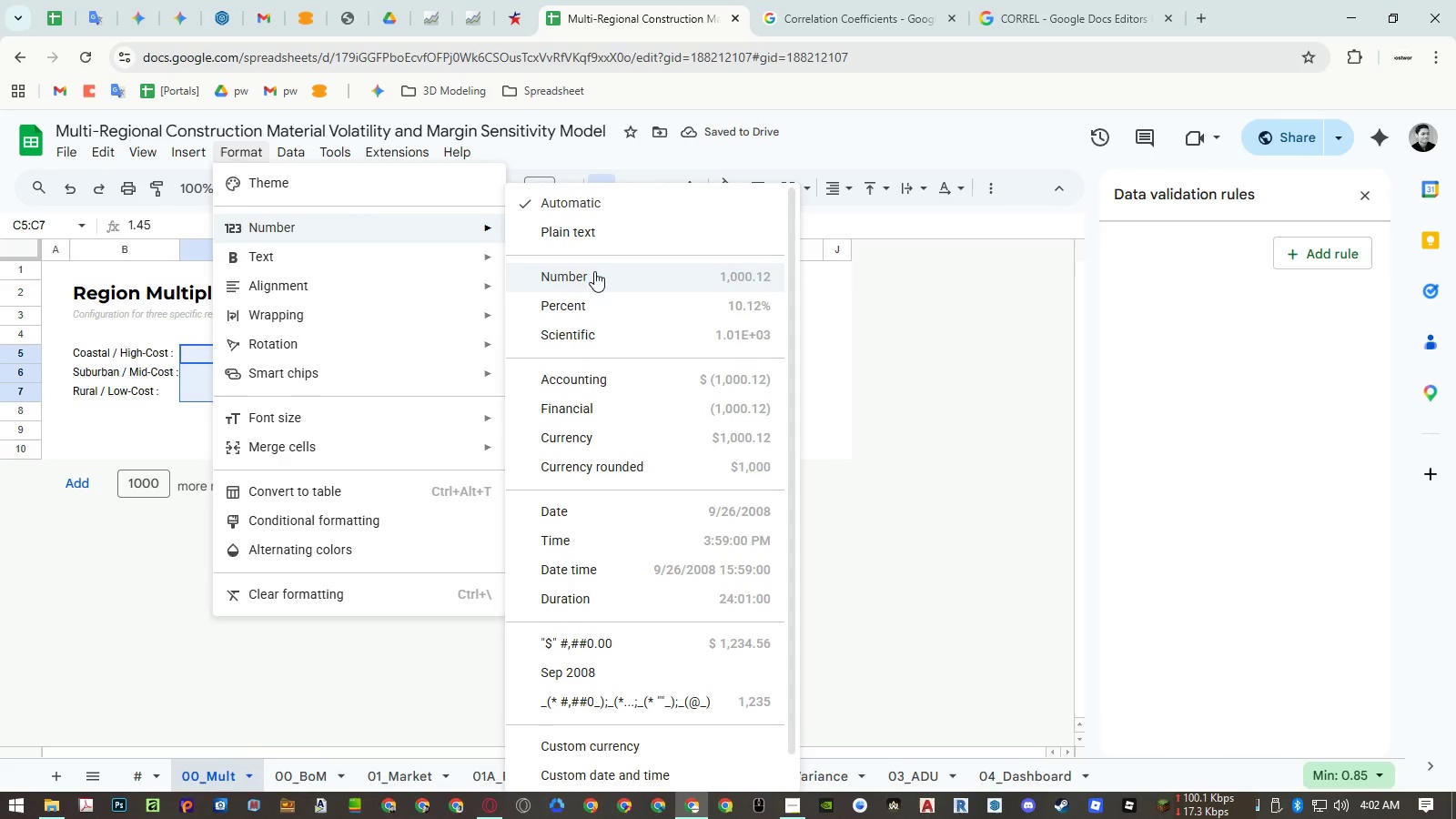 
left_click([594, 272])
 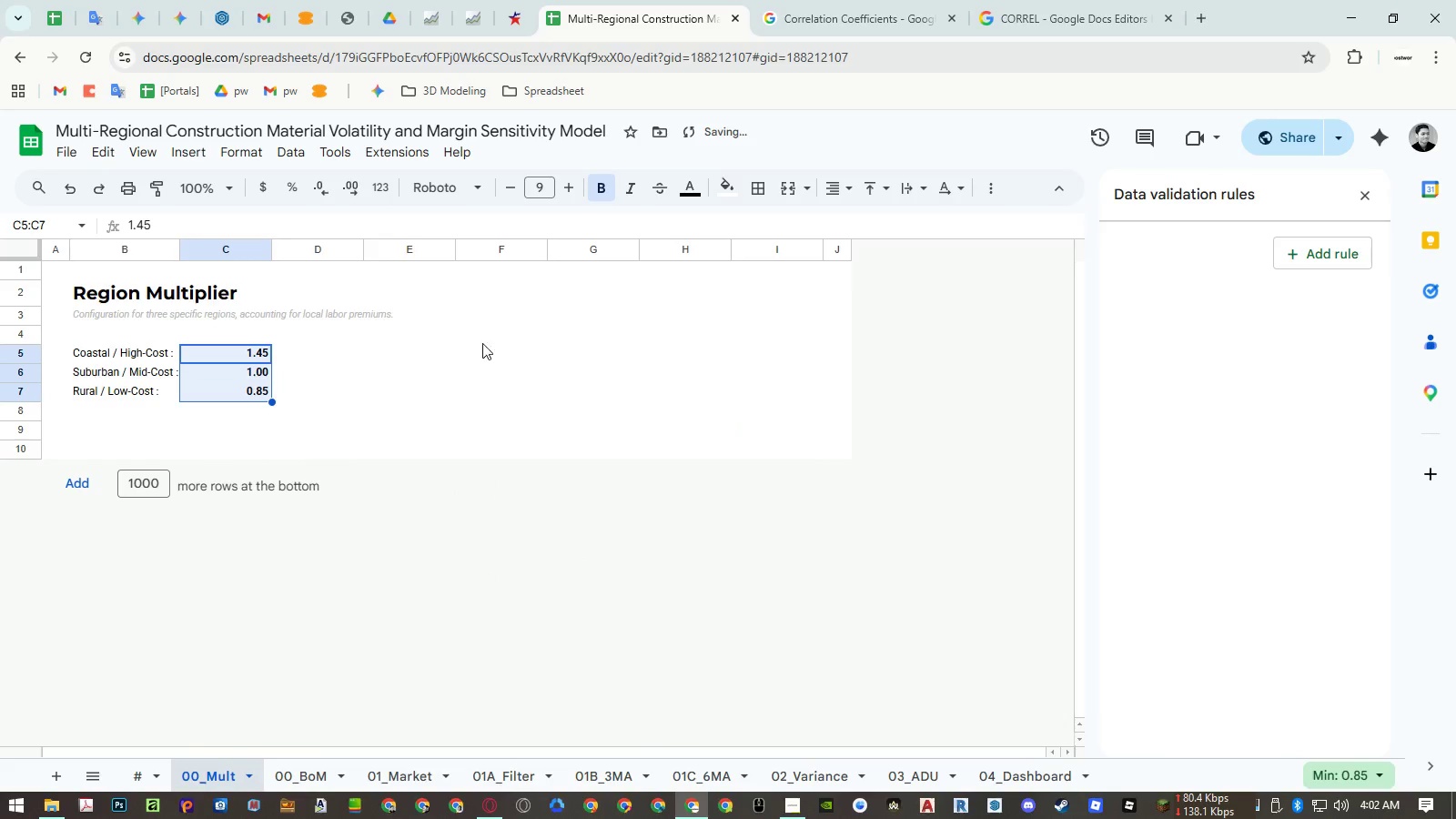 
double_click([443, 363])
 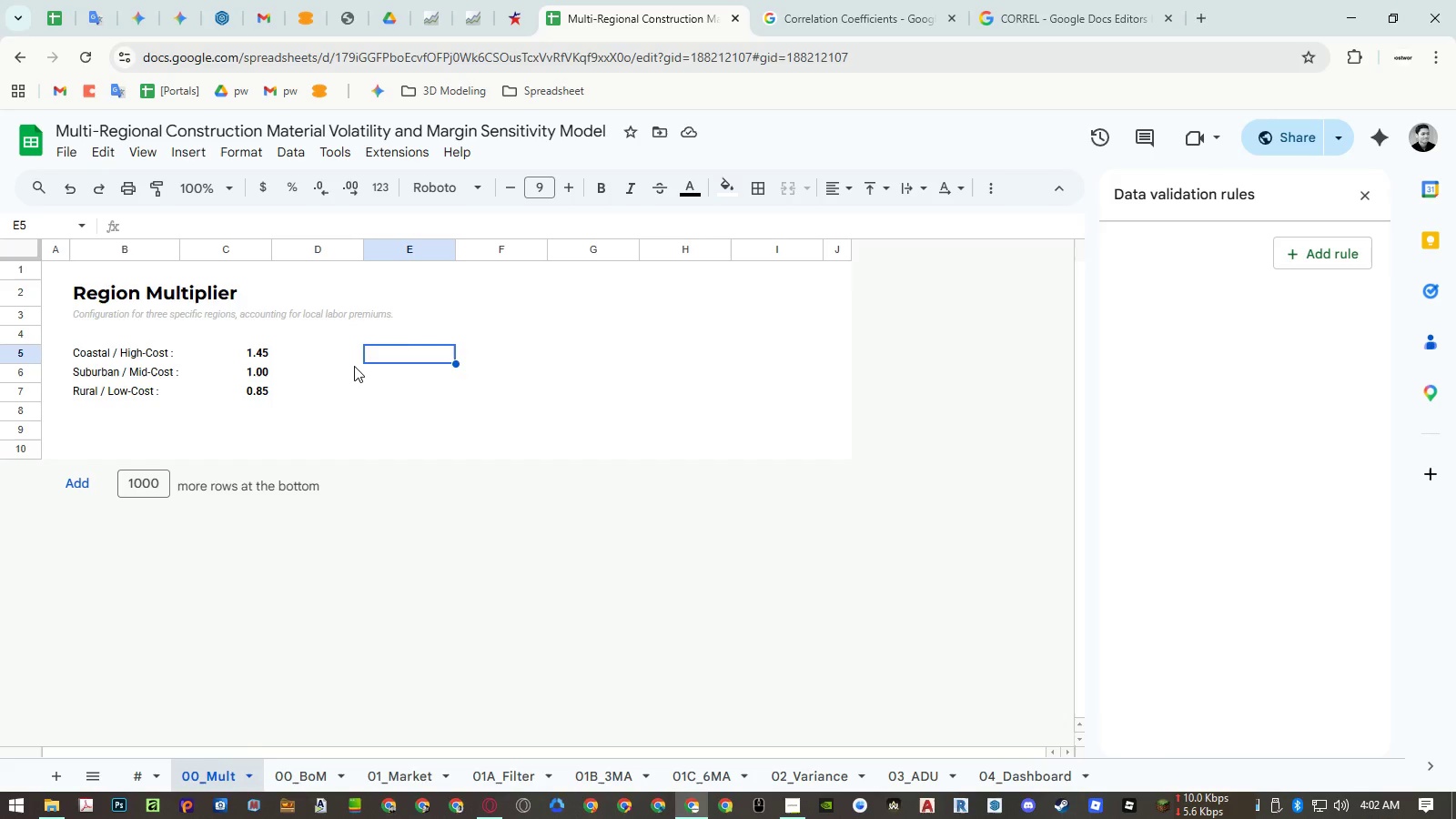 
wait(14.0)
 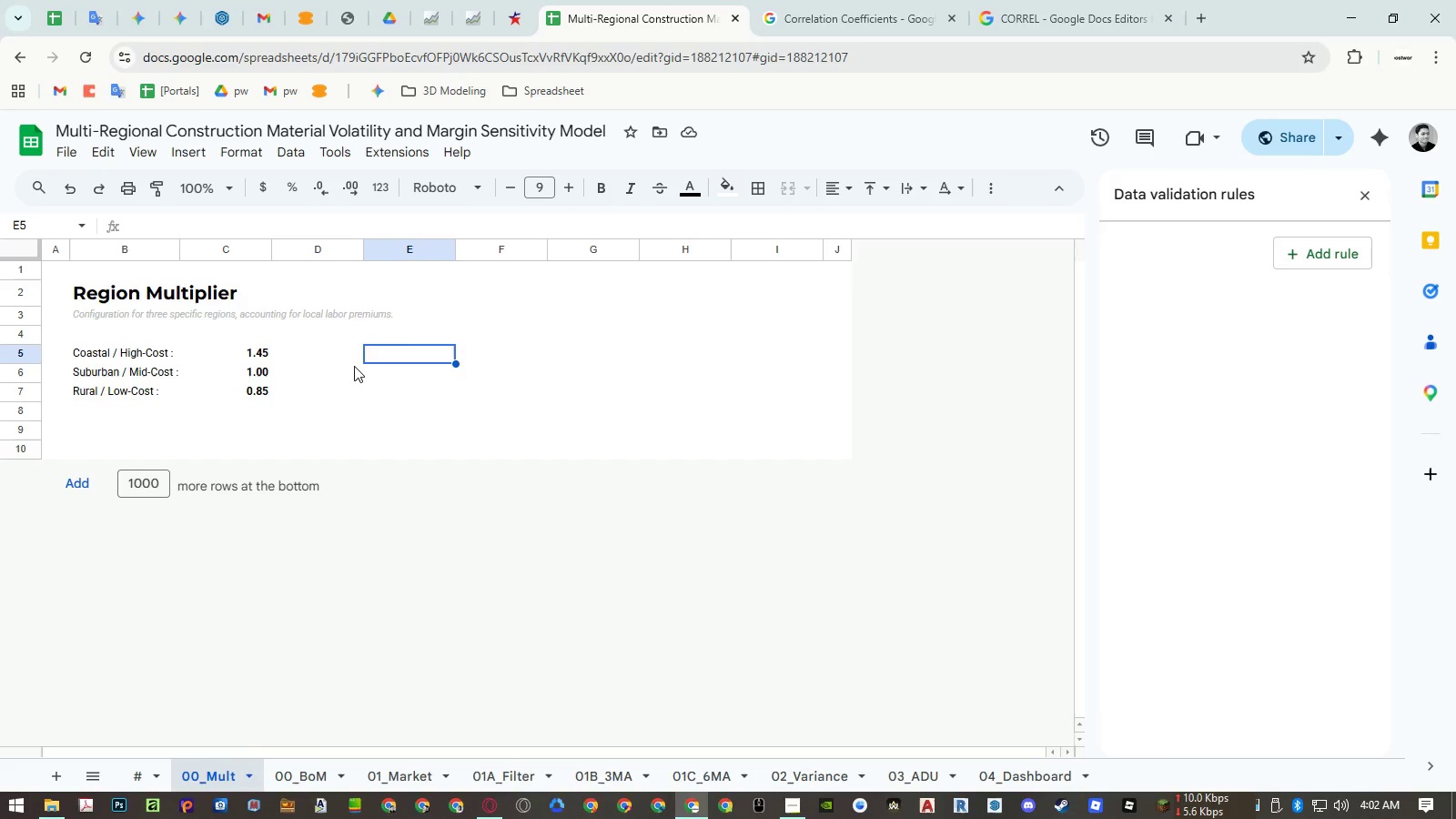 
left_click([336, 358])
 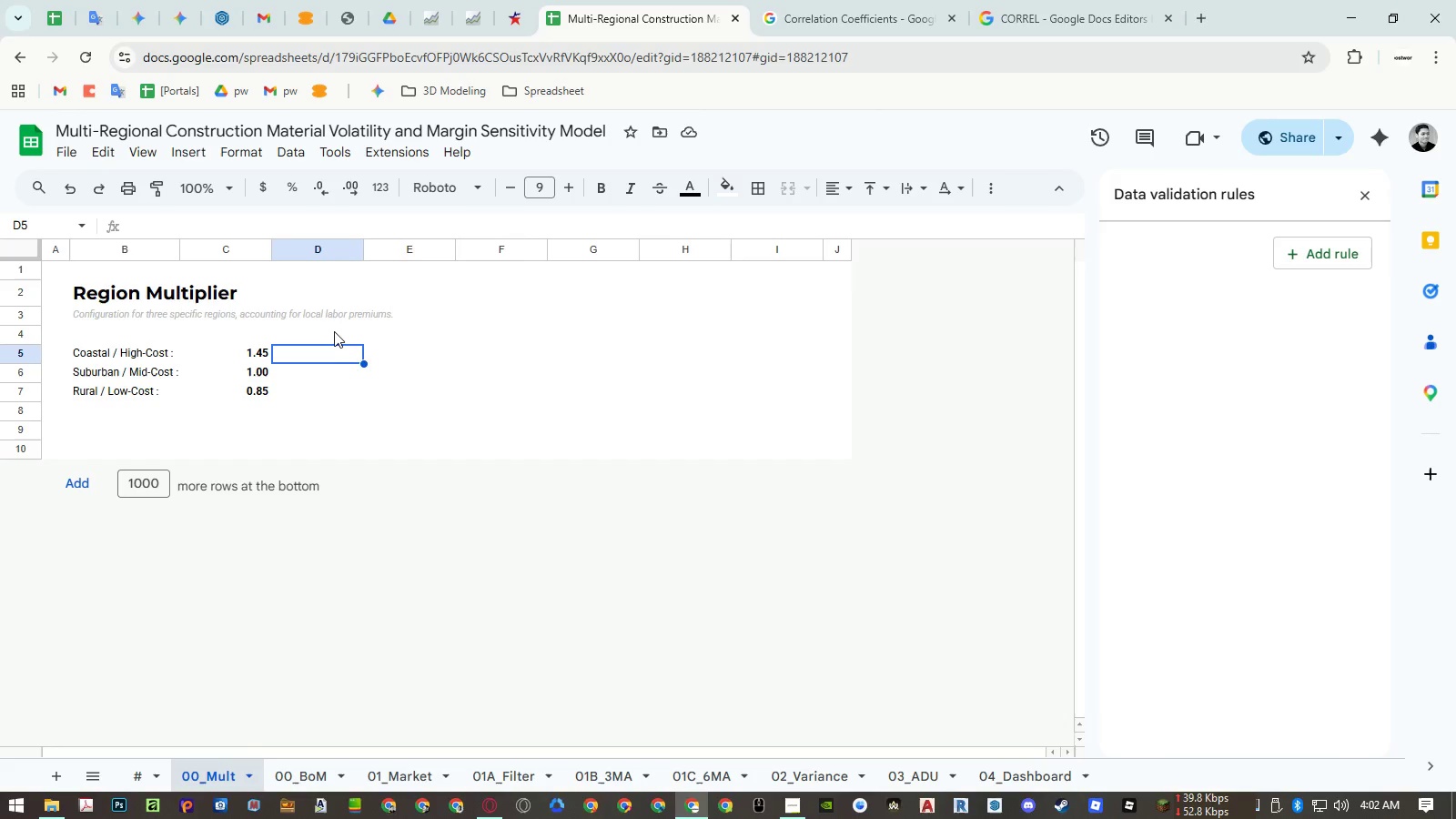 
left_click([334, 330])
 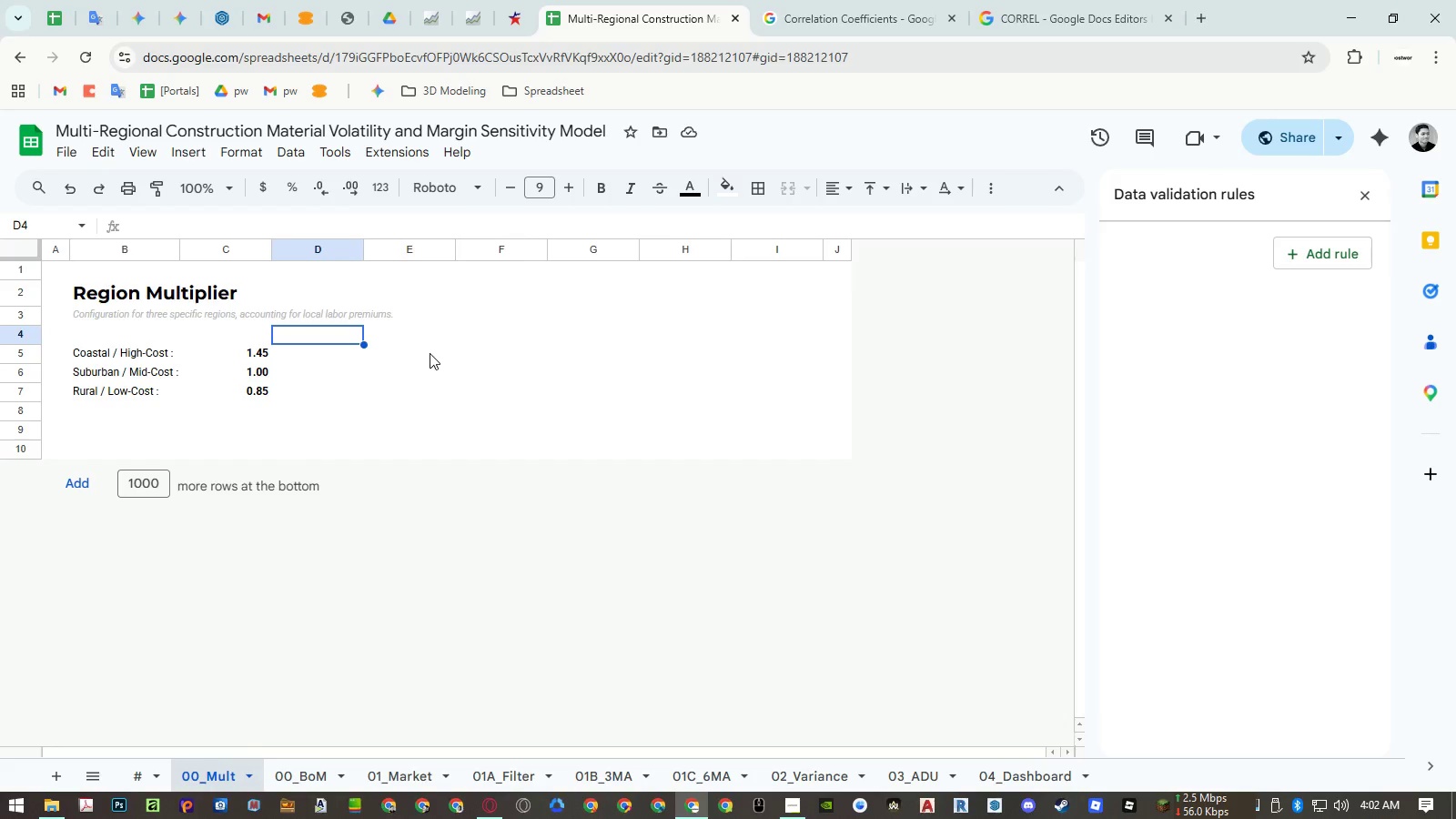 
type(=arr)
 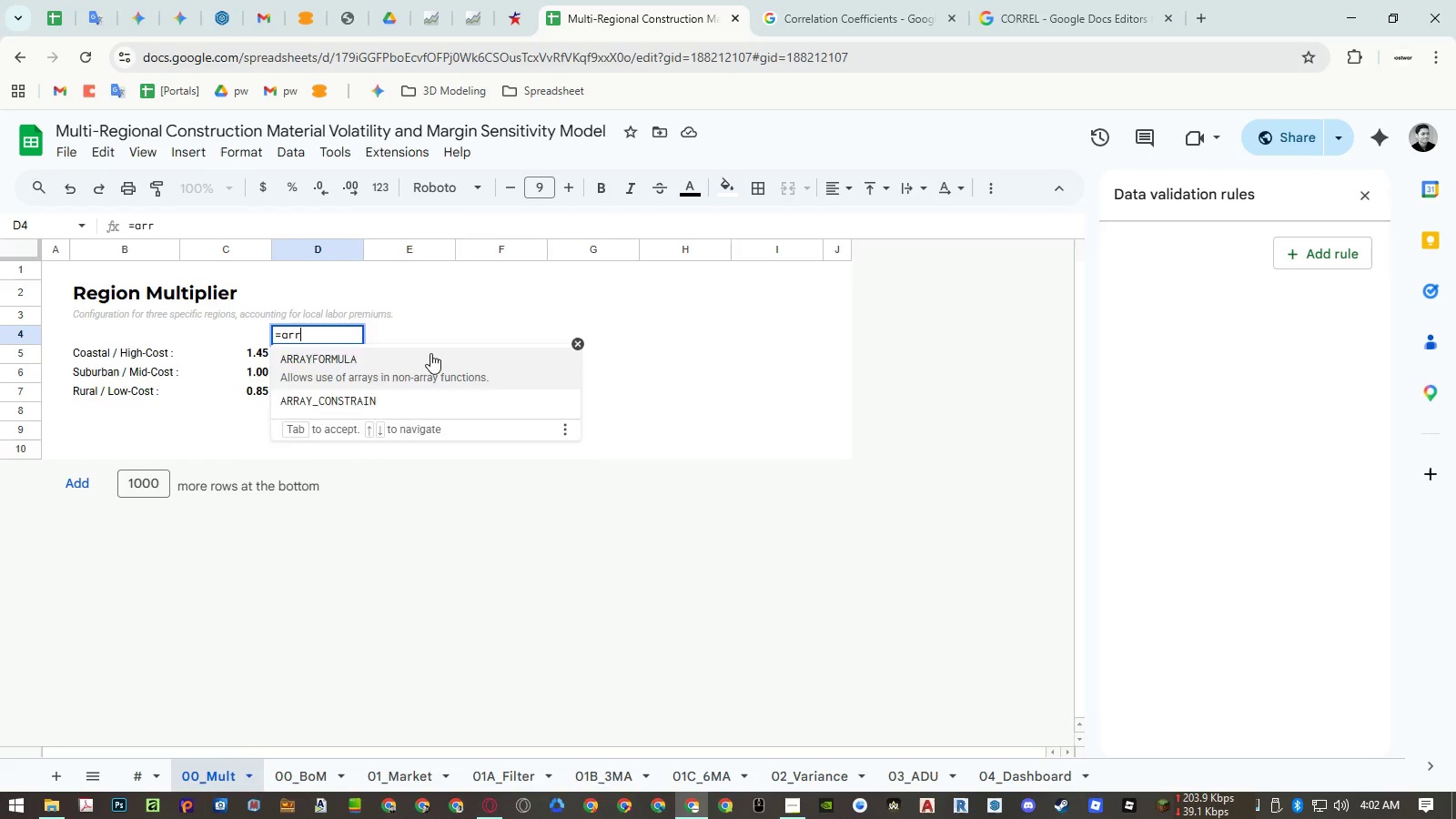 
key(Enter)
 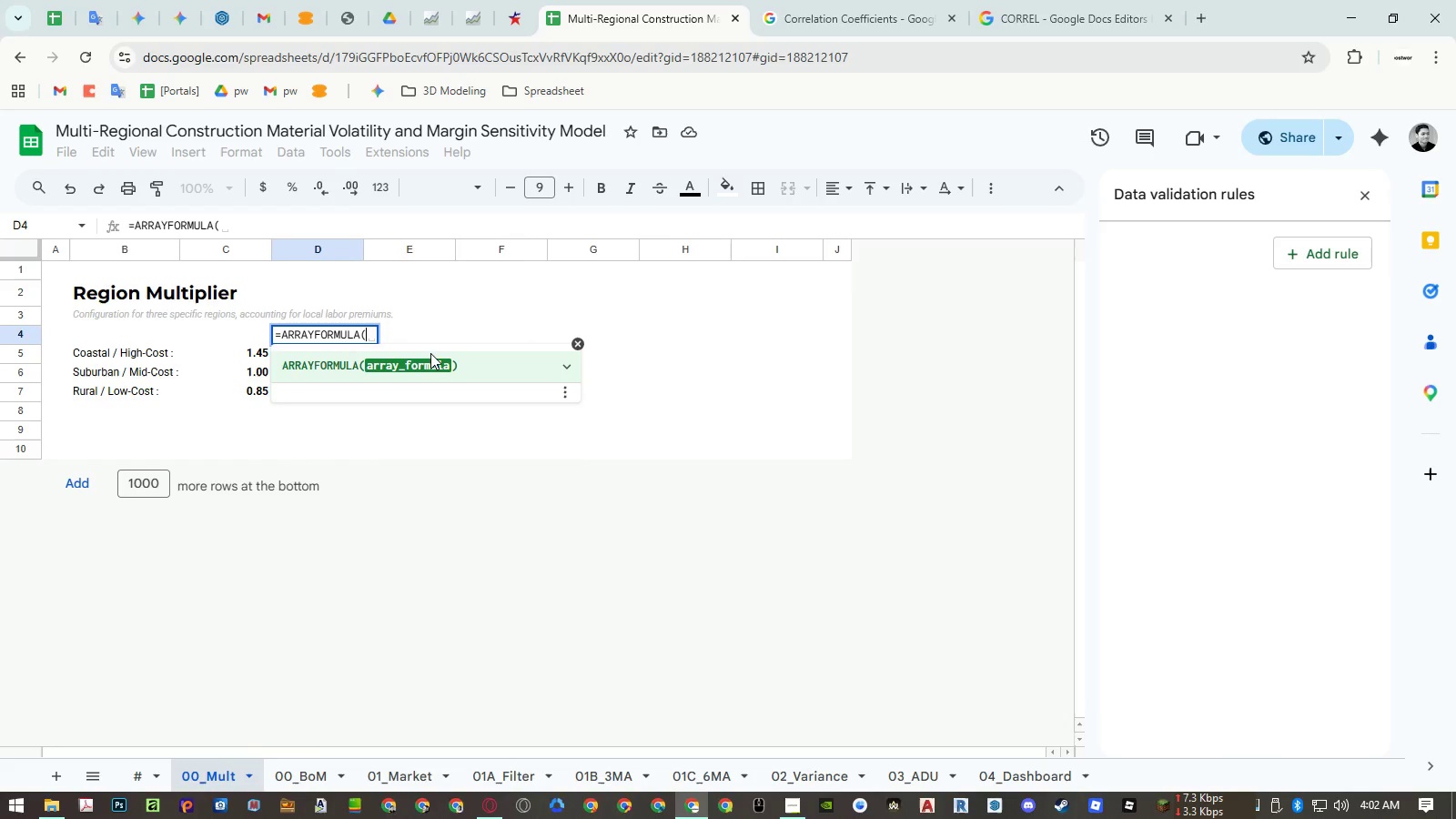 
wait(7.83)
 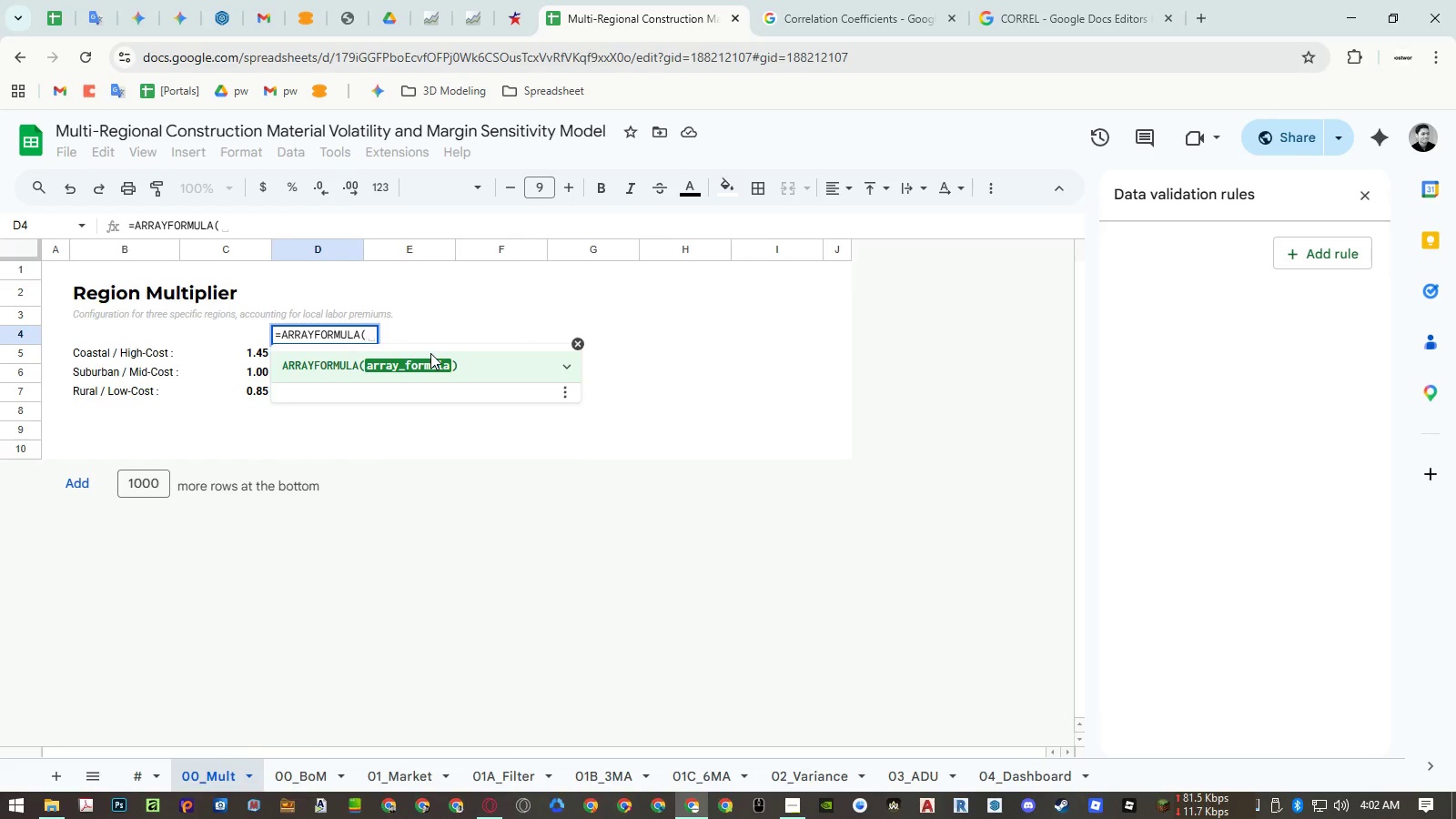 
key(Numpad1)
 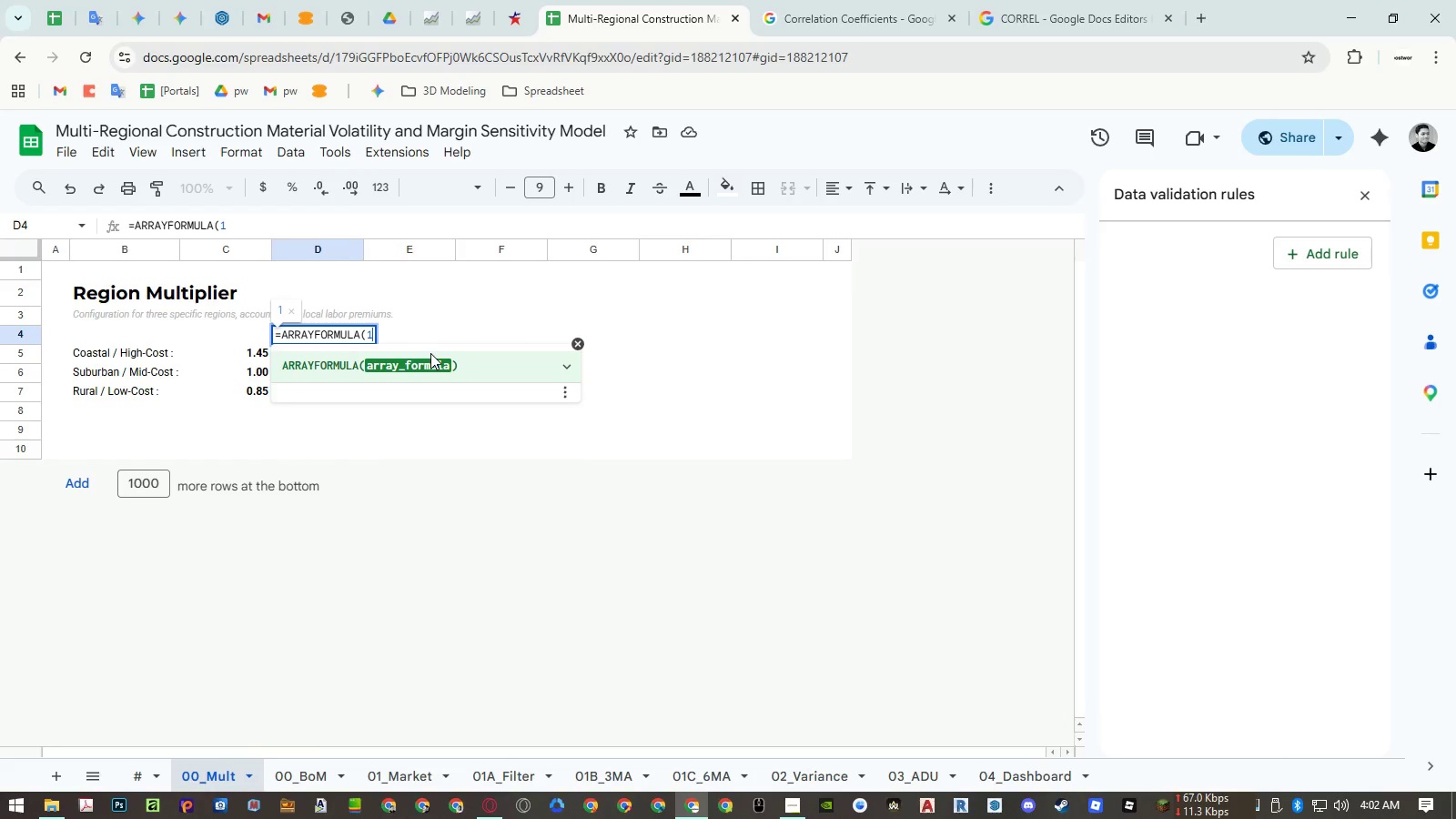 
key(NumpadSubtract)
 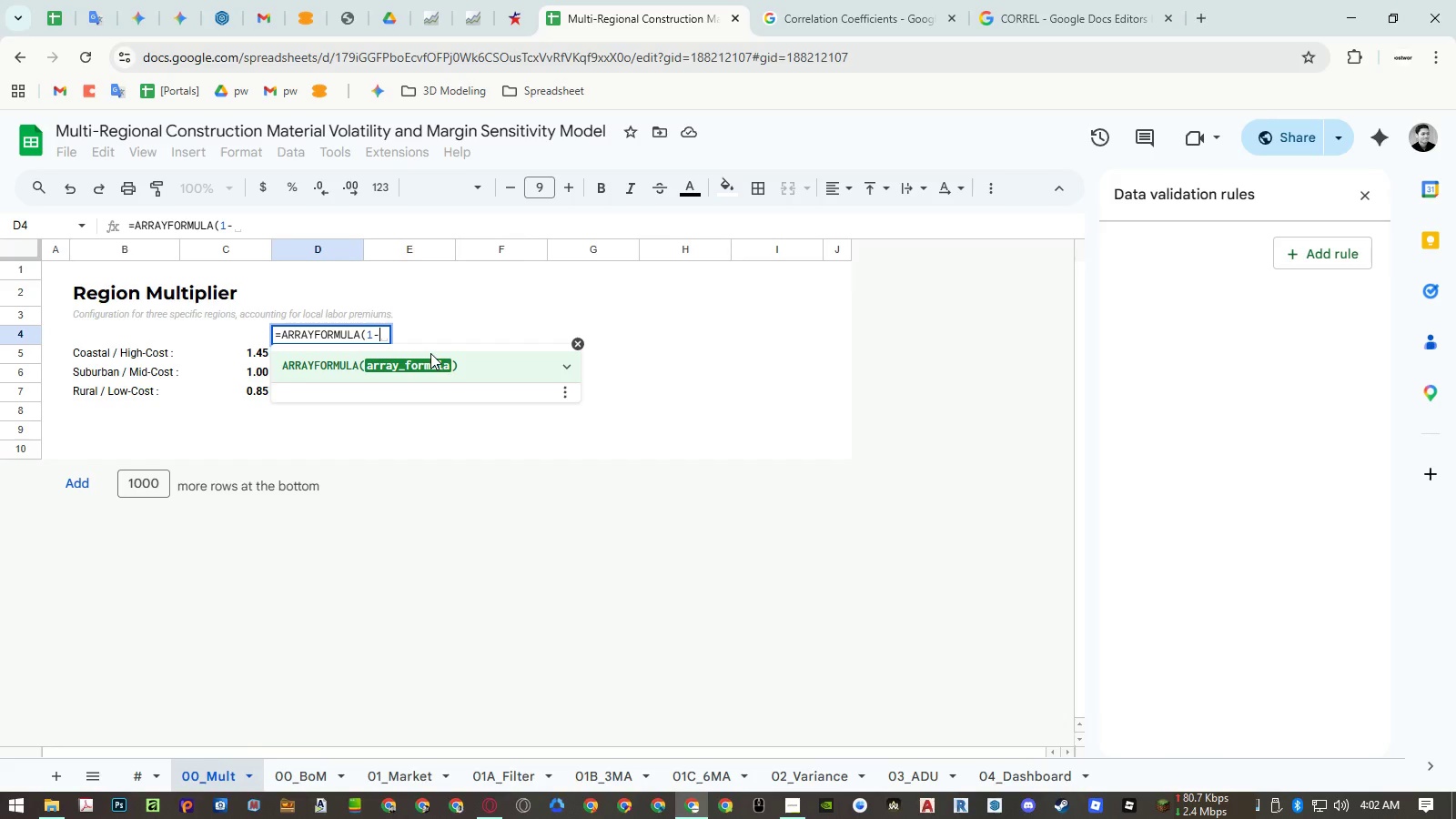 
key(ArrowLeft)
 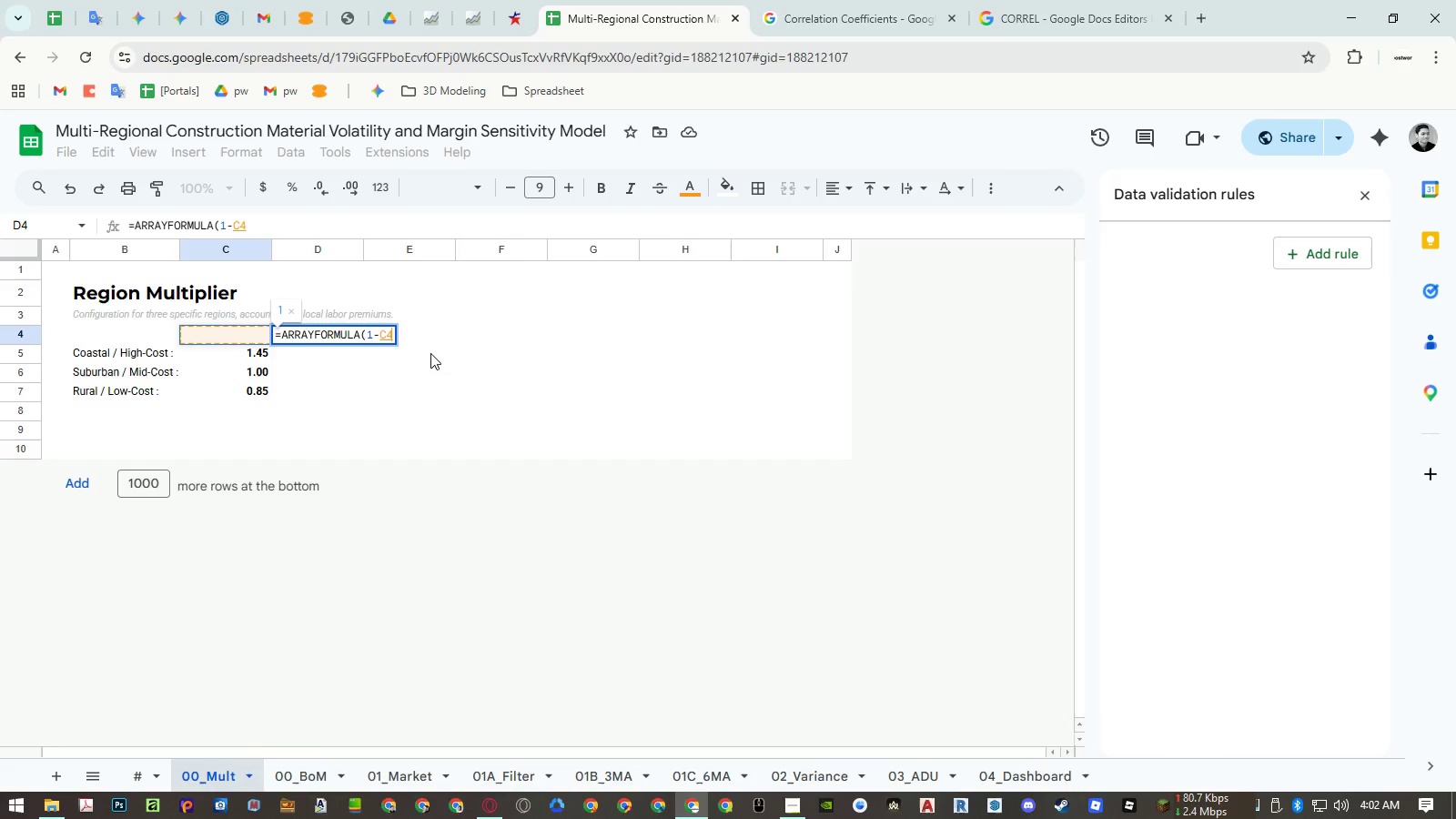 
key(Shift+ArrowDown)
 